 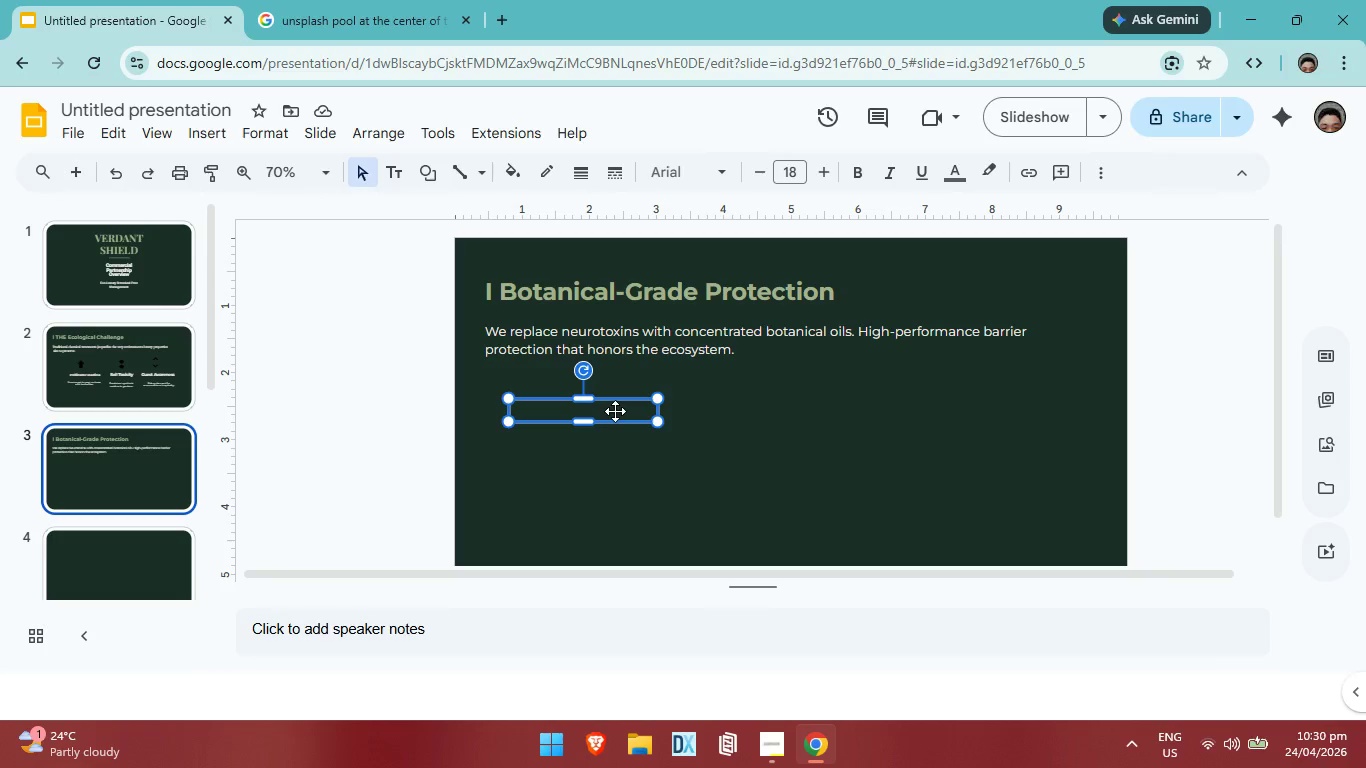 
double_click([615, 411])
 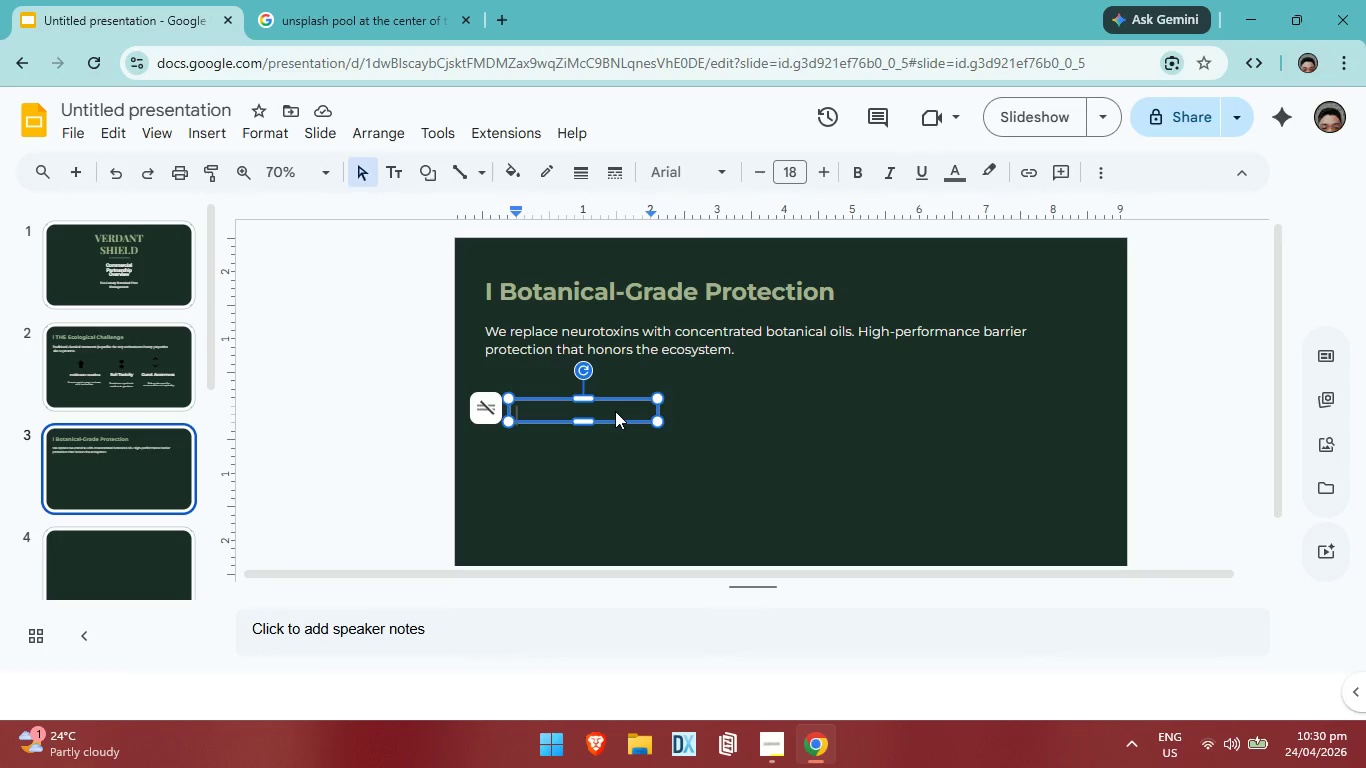 
triple_click([615, 411])
 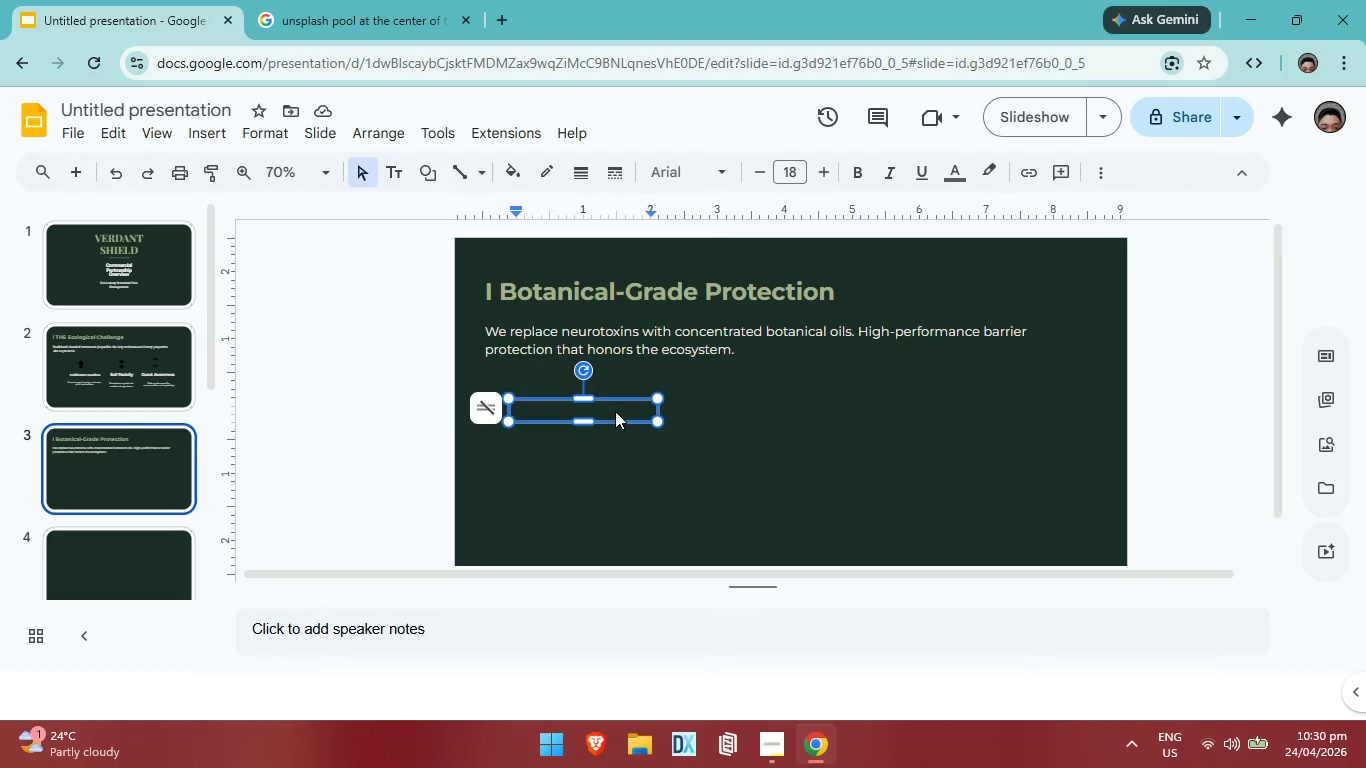 
wait(9.64)
 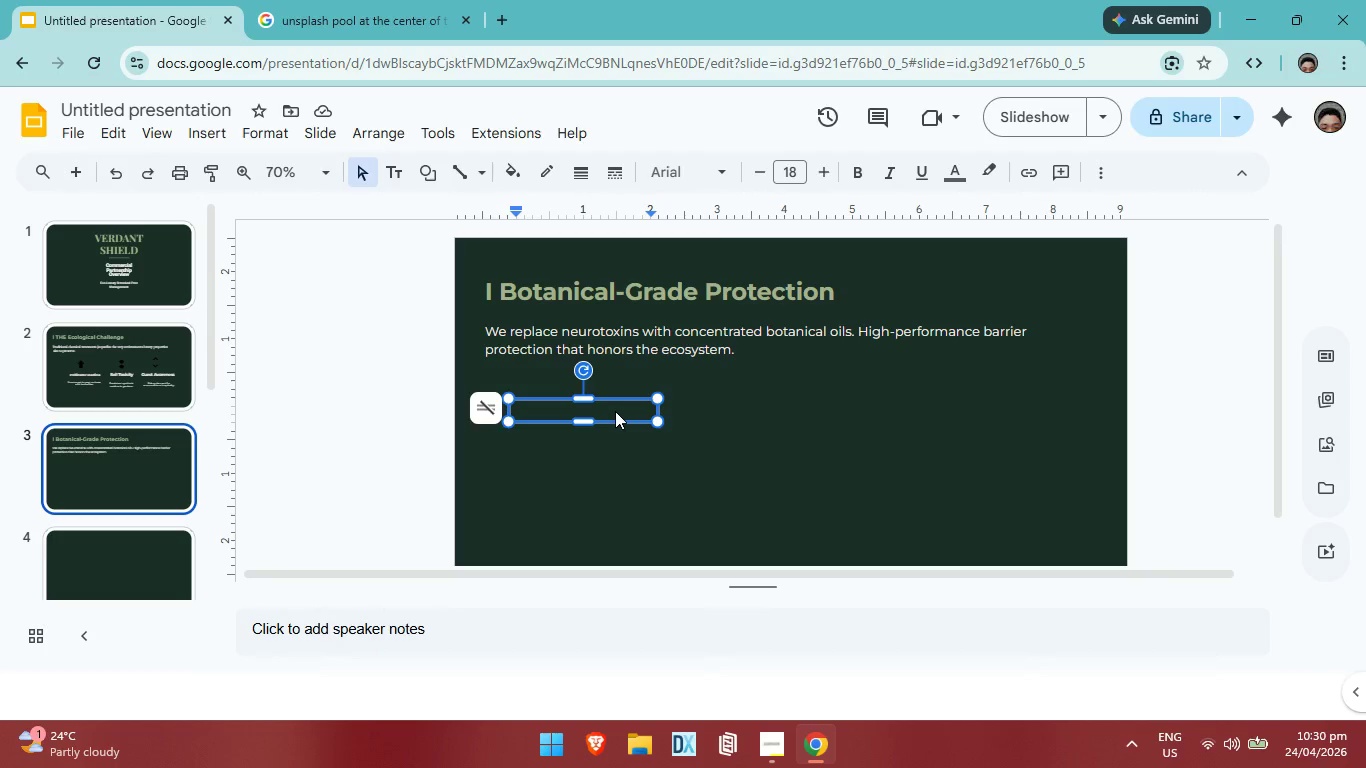 
type(100% Biodegradable Actives)
 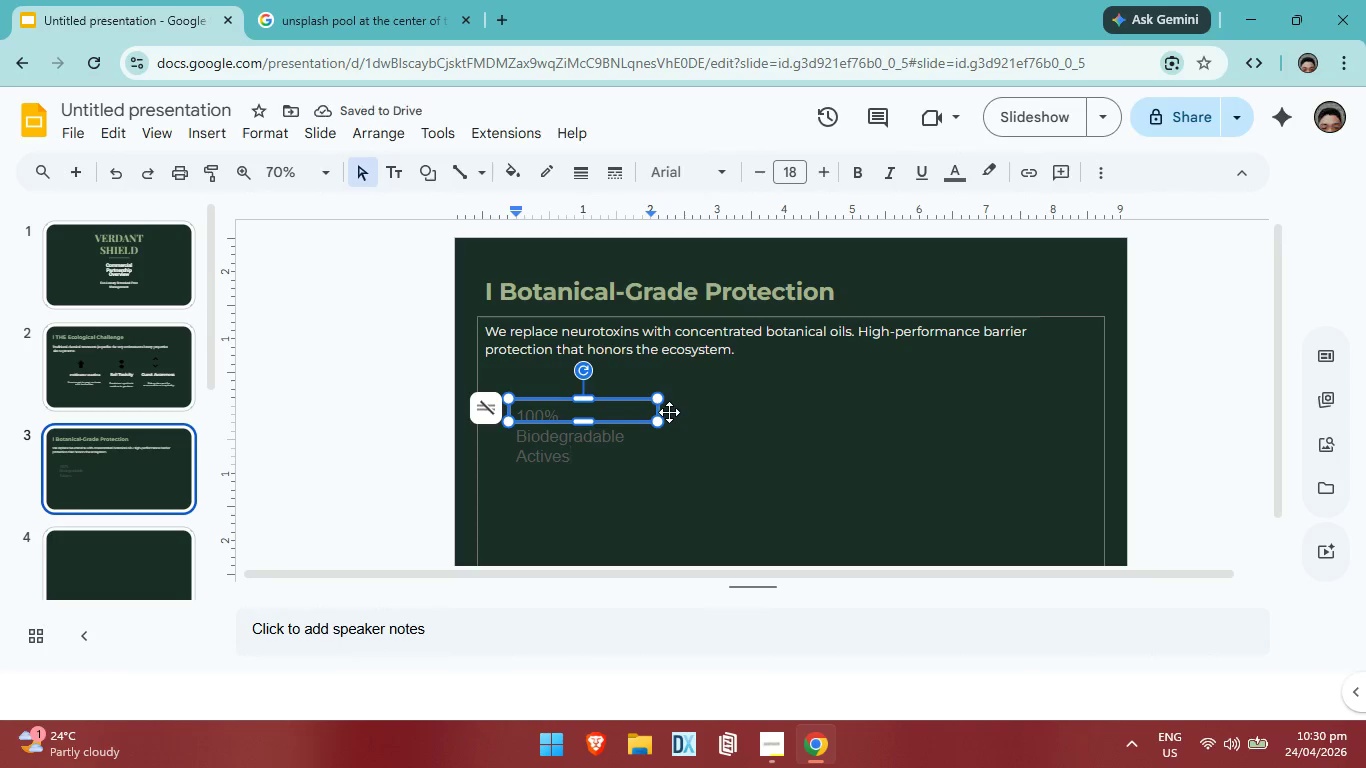 
left_click_drag(start_coordinate=[654, 408], to_coordinate=[715, 408])
 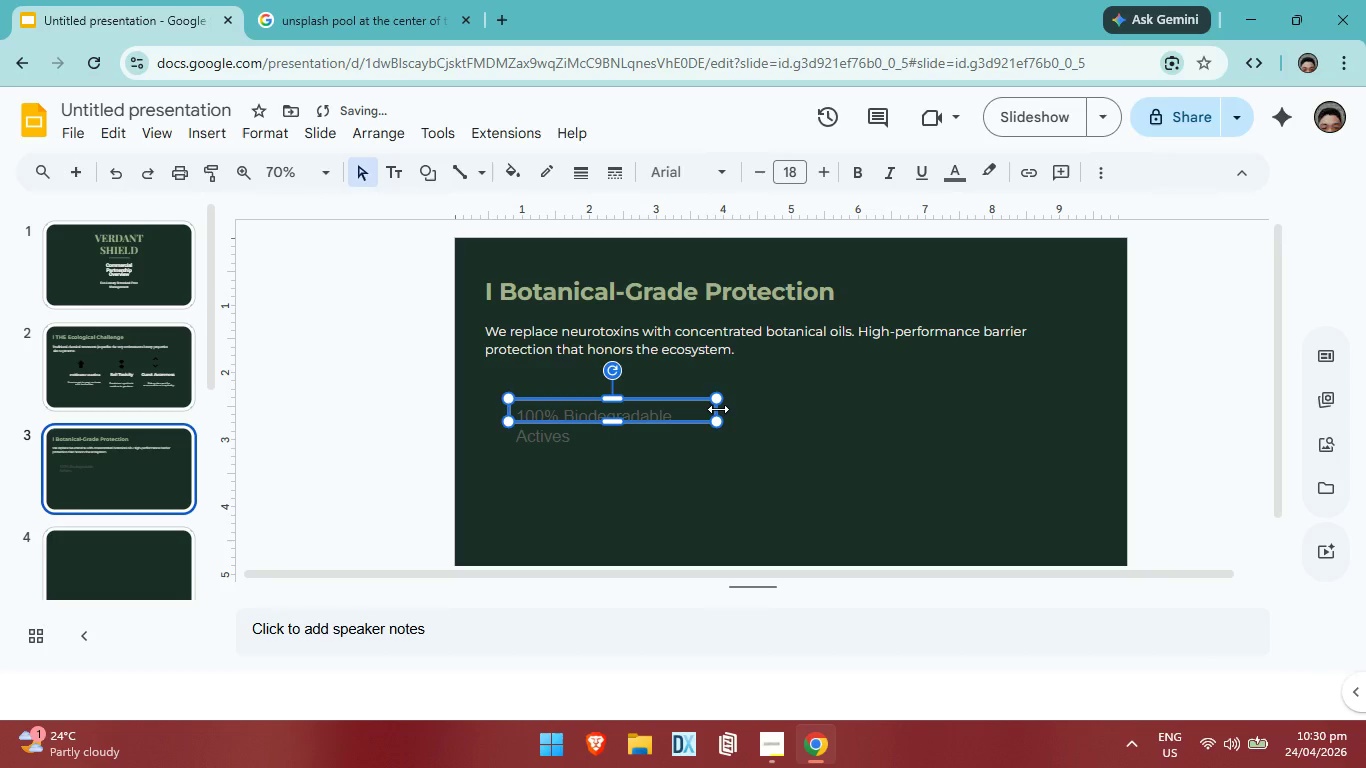 
left_click_drag(start_coordinate=[718, 409], to_coordinate=[763, 414])
 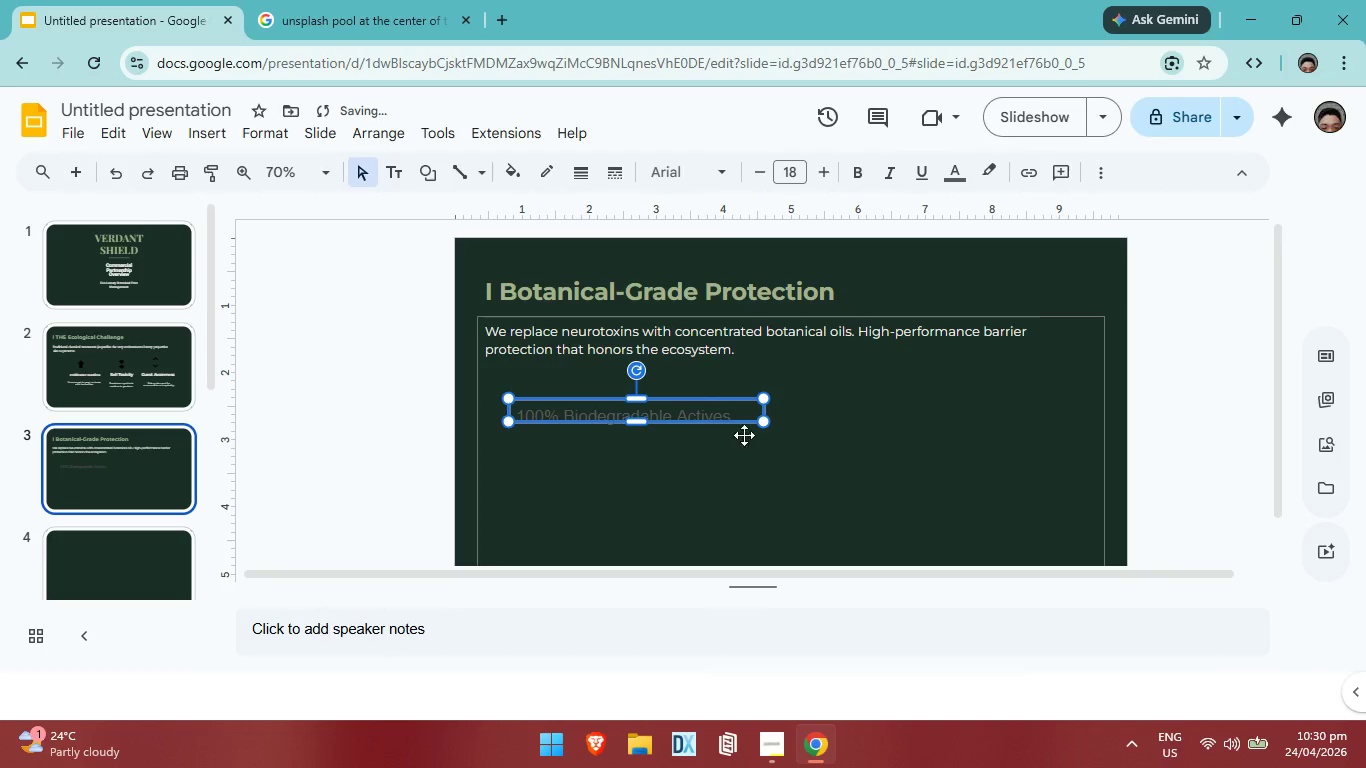 
left_click([741, 412])
 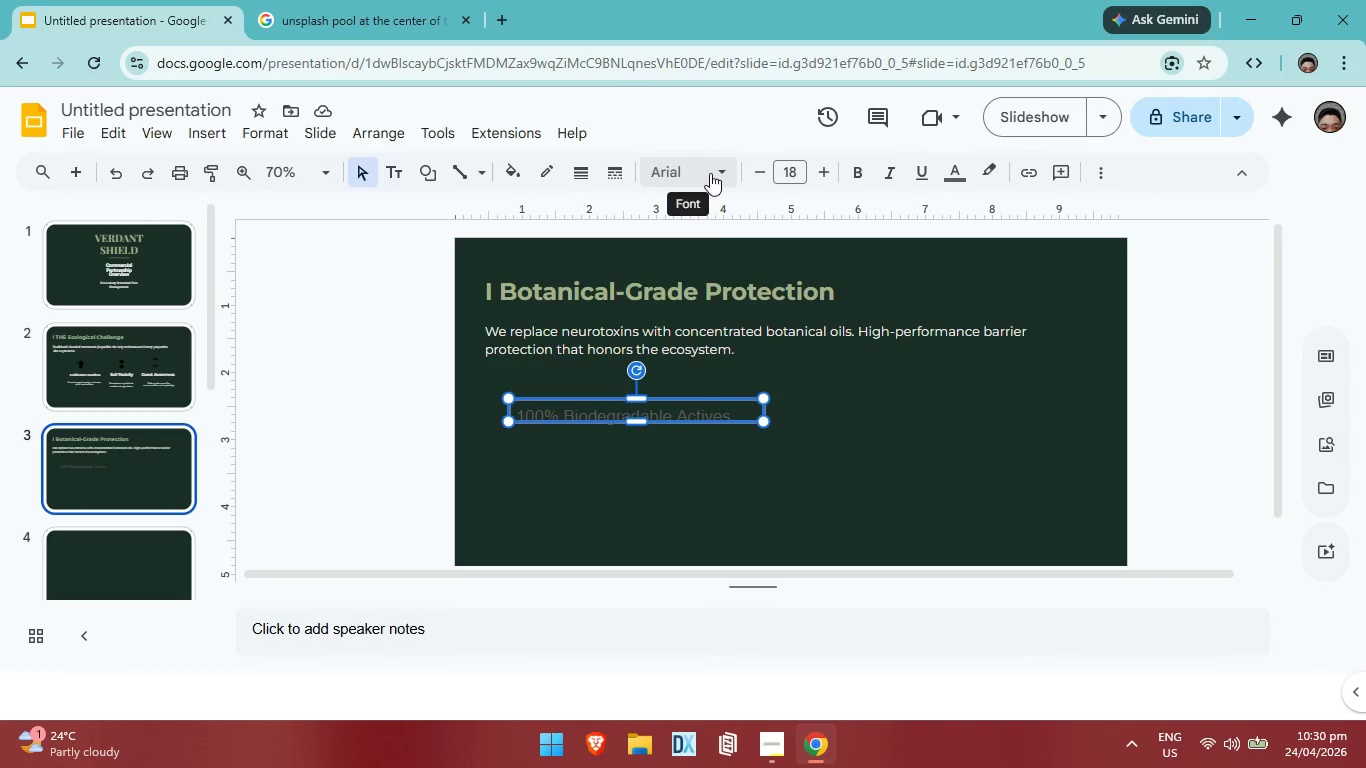 
left_click([710, 173])
 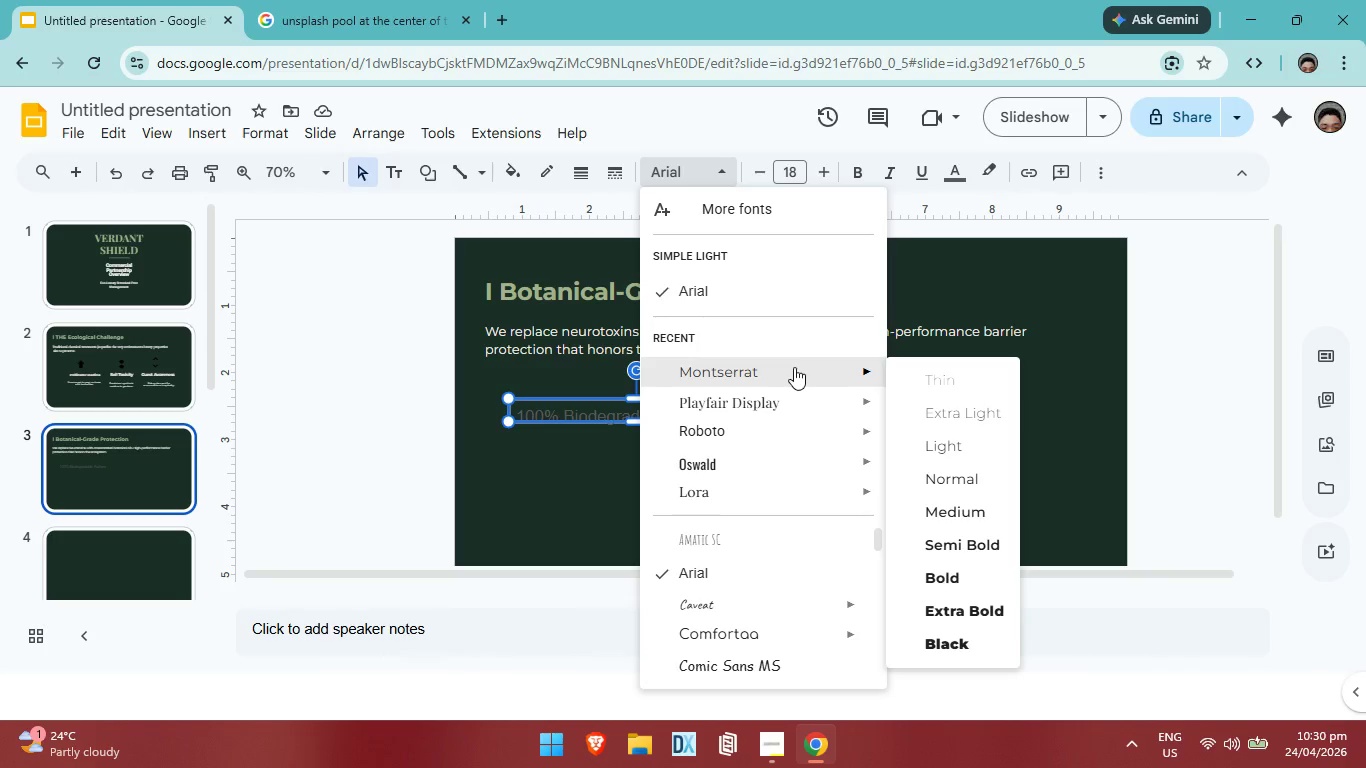 
left_click([947, 475])
 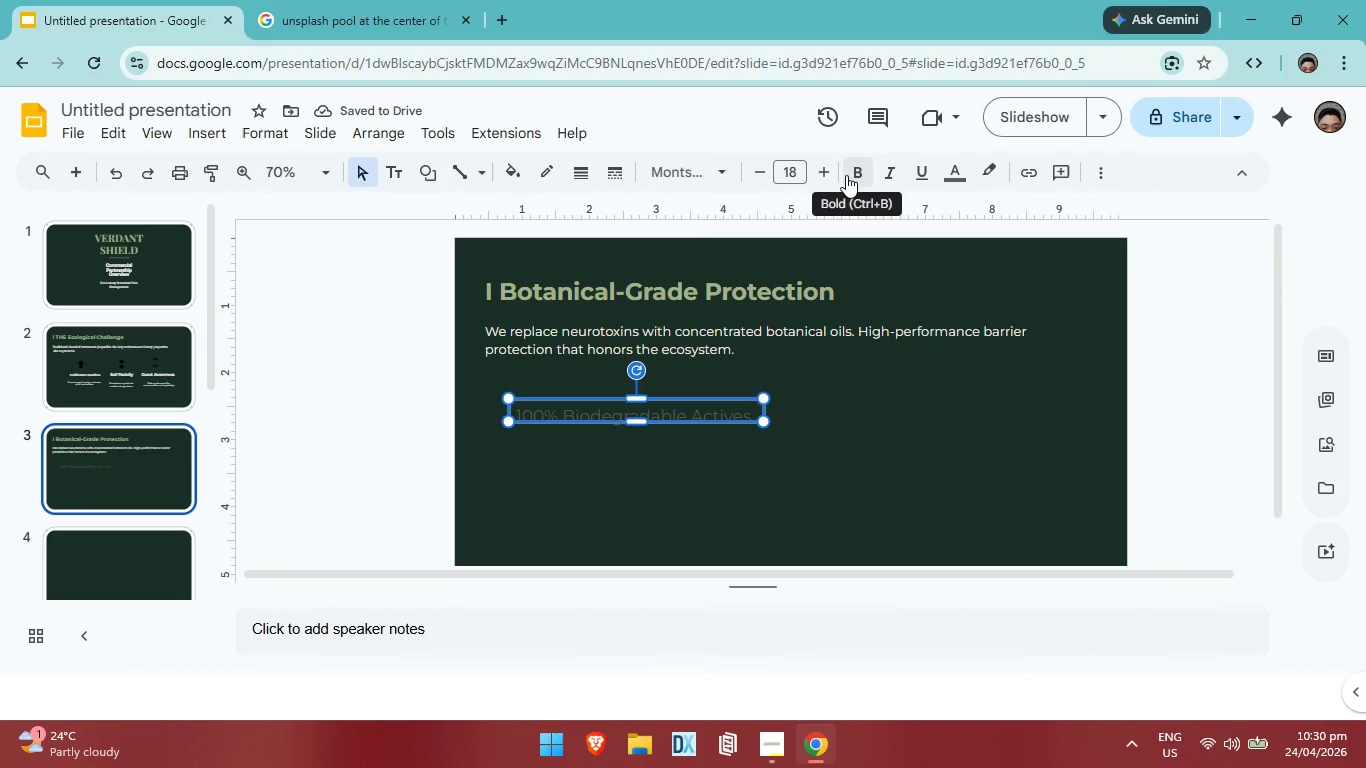 
left_click([846, 175])
 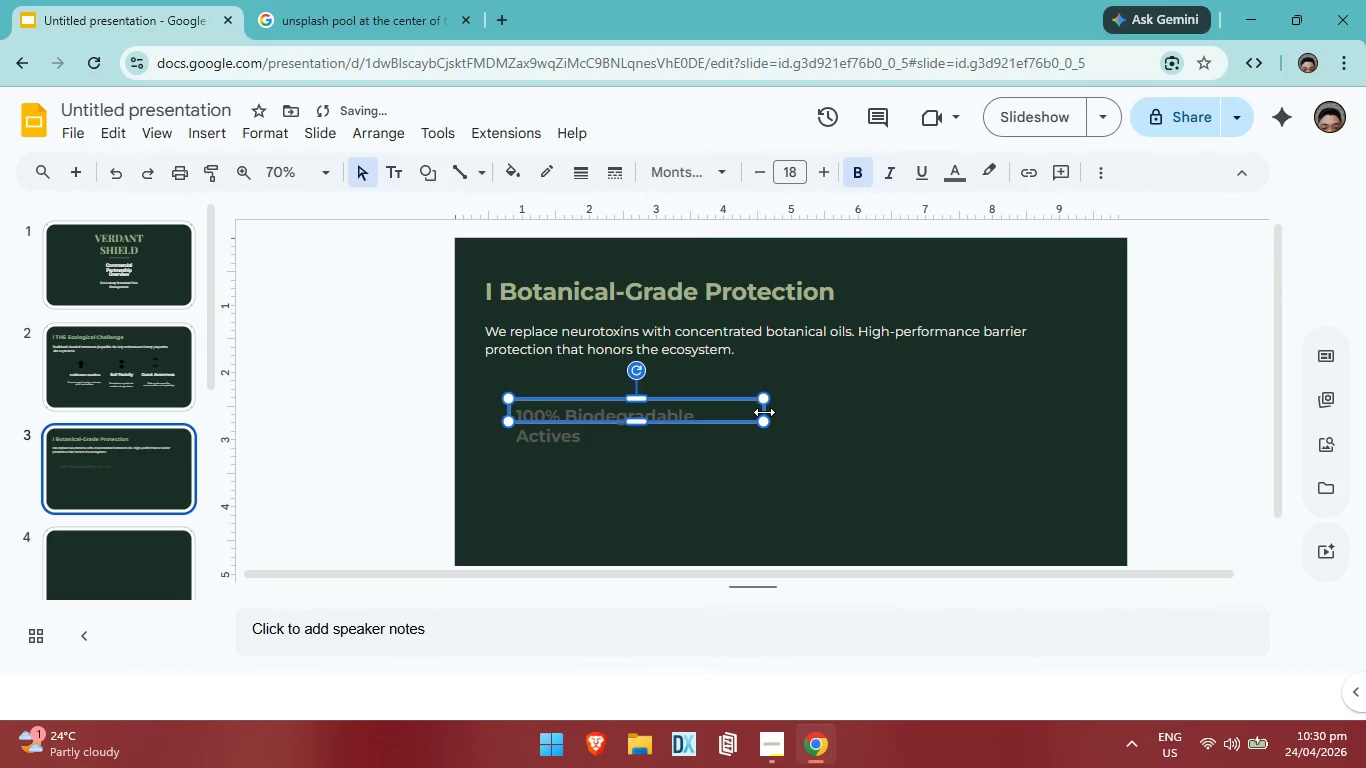 
left_click_drag(start_coordinate=[764, 412], to_coordinate=[789, 410])
 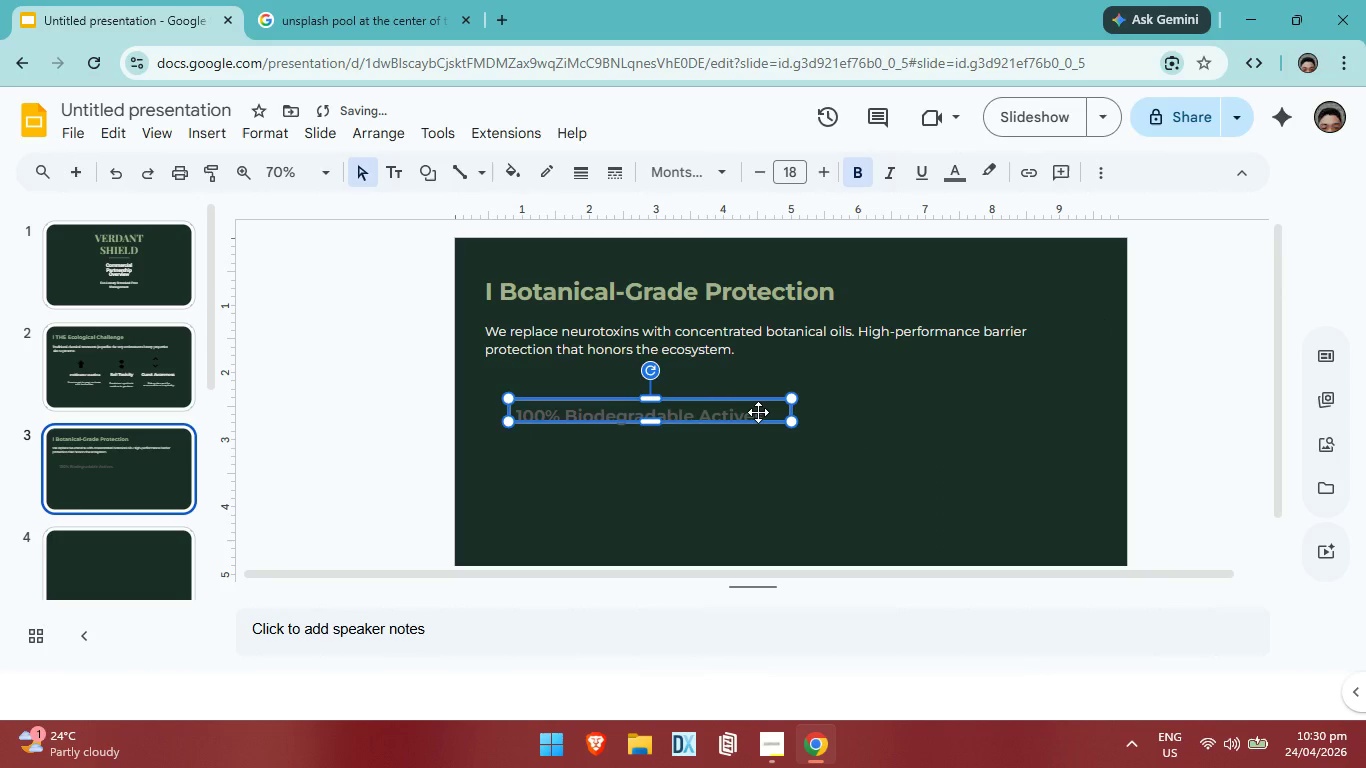 
key(Control+A)
 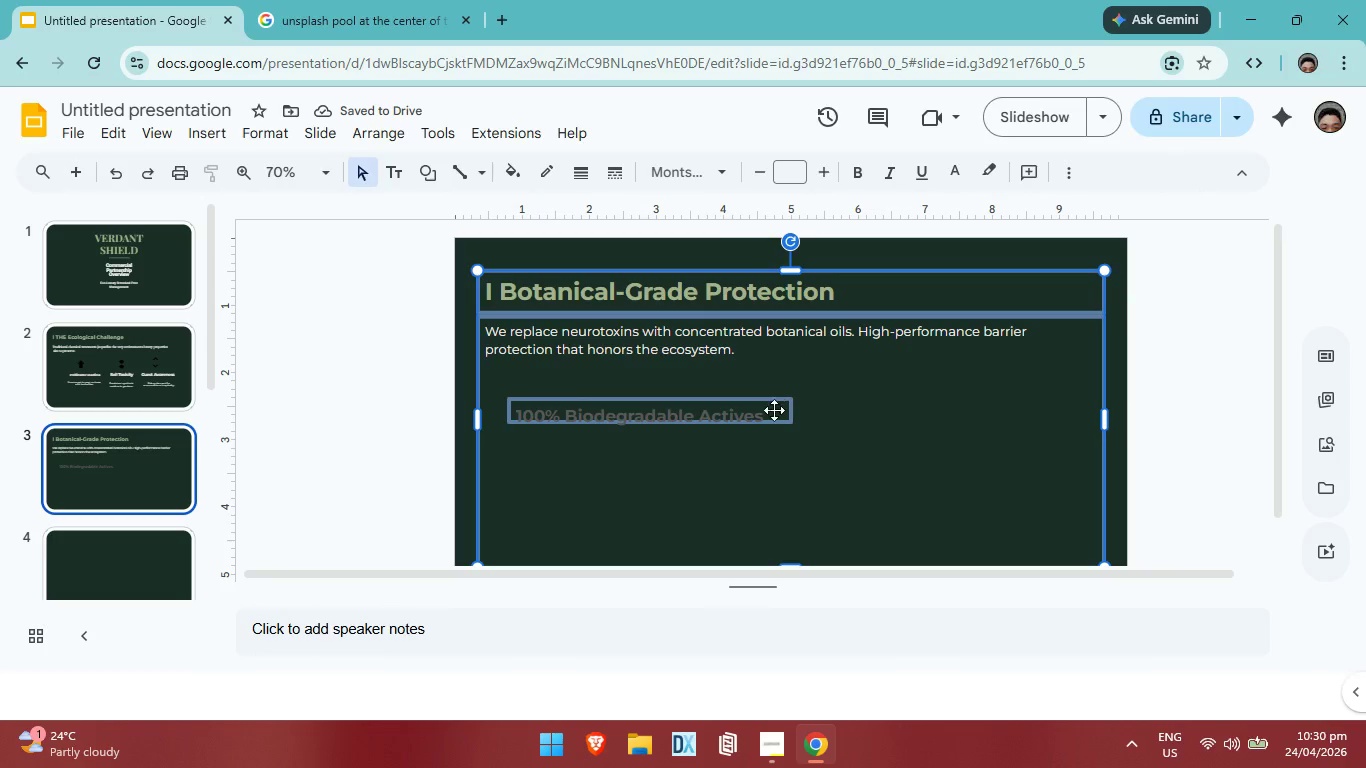 
double_click([774, 410])
 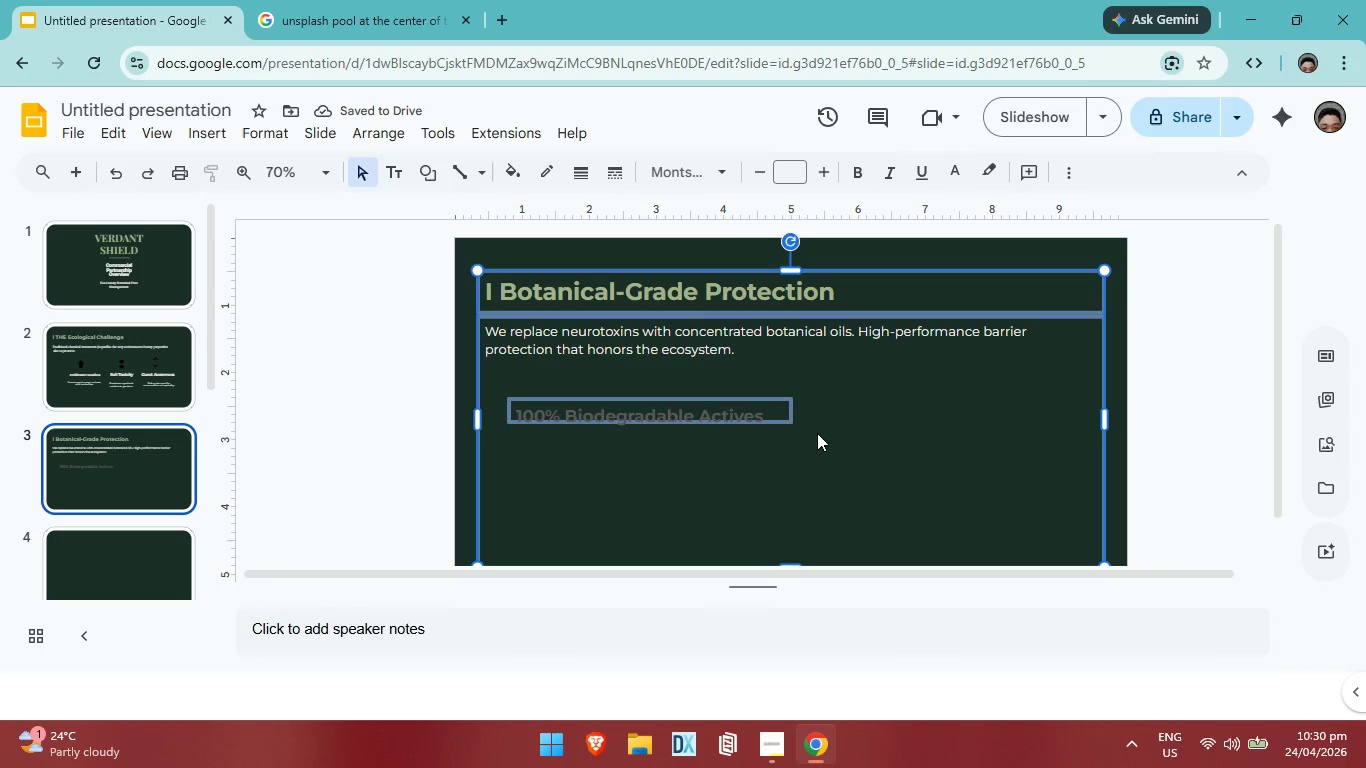 
triple_click([817, 433])
 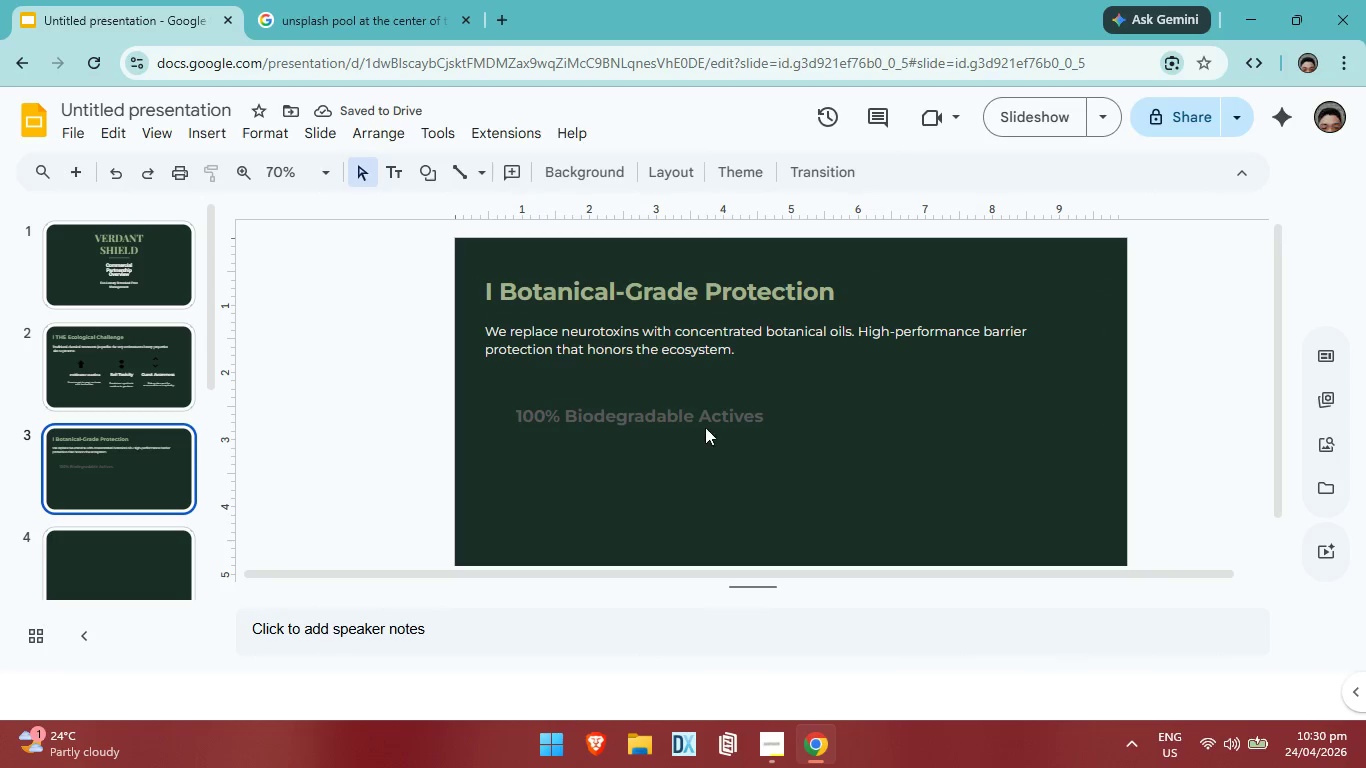 
left_click([713, 418])
 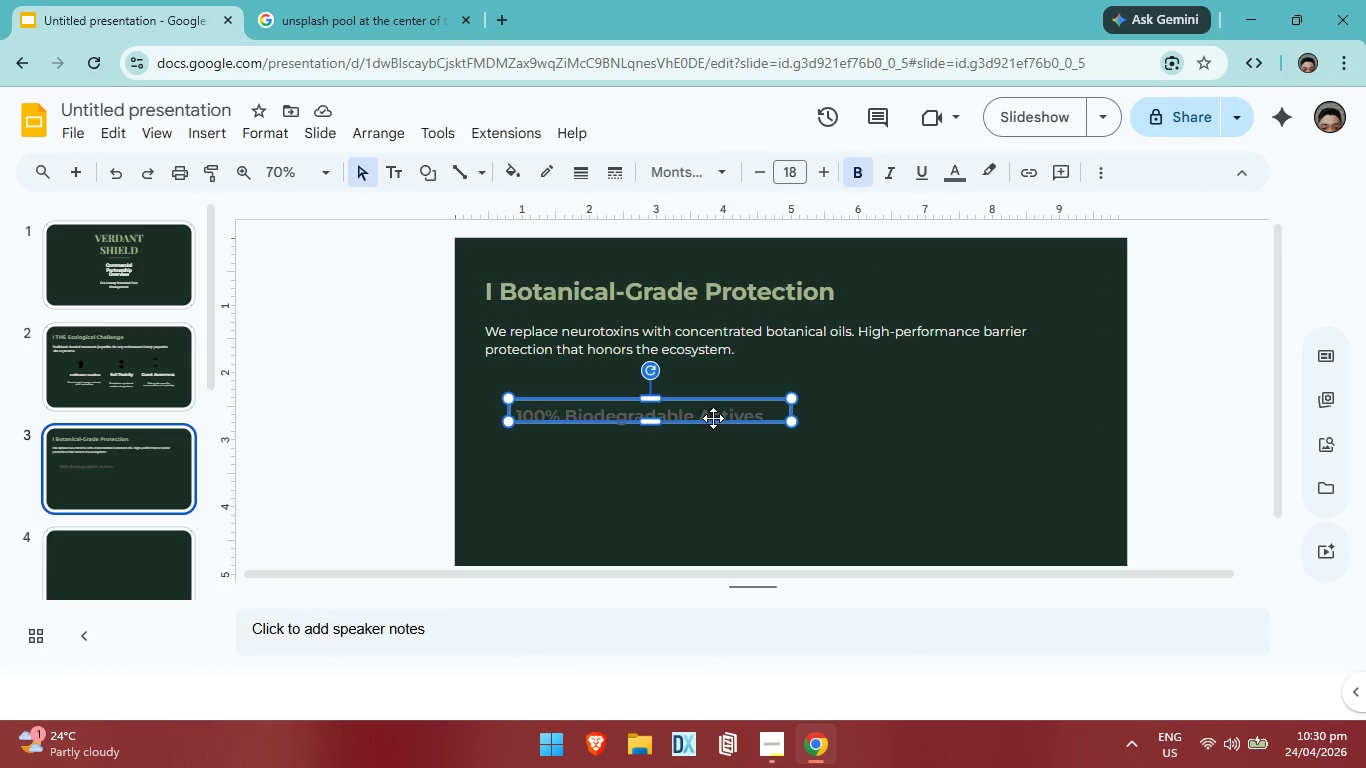 
key(Control+ControlLeft)
 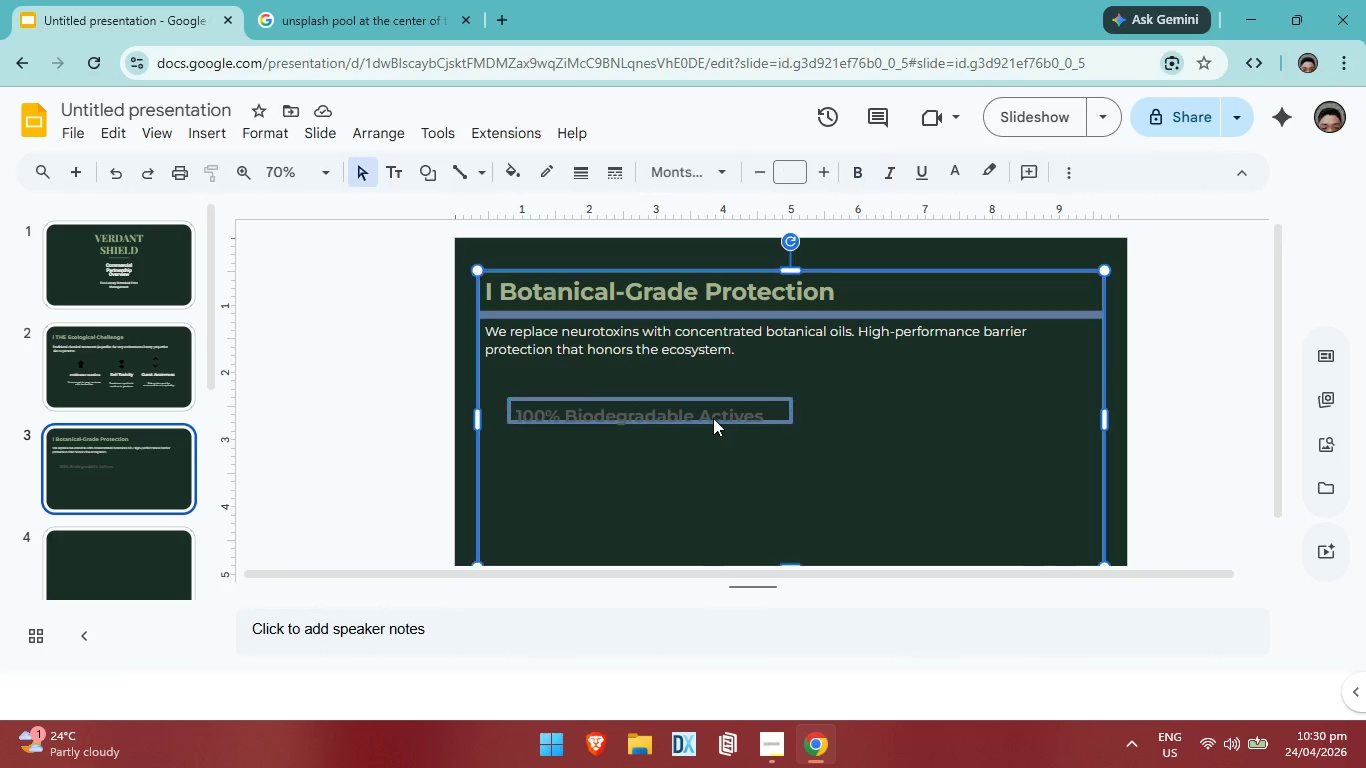 
key(Control+A)
 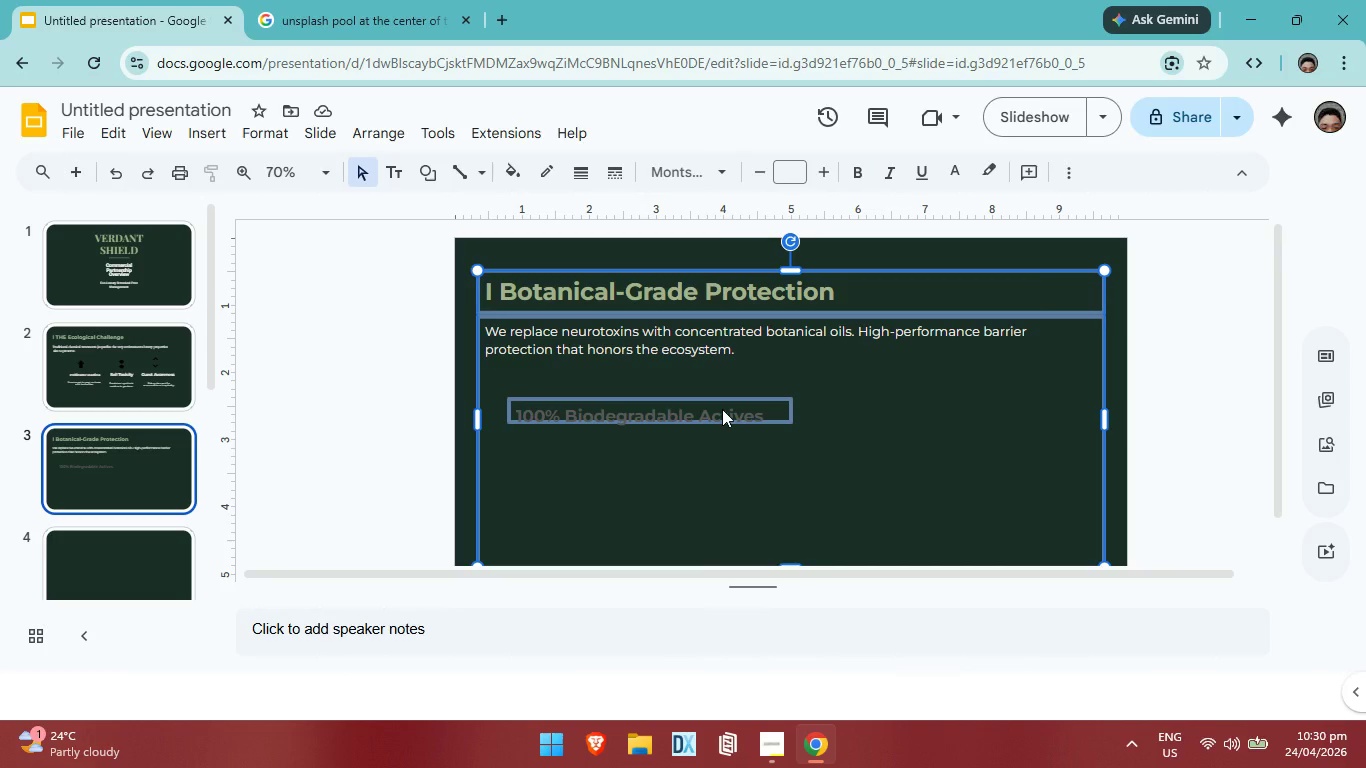 
double_click([722, 409])
 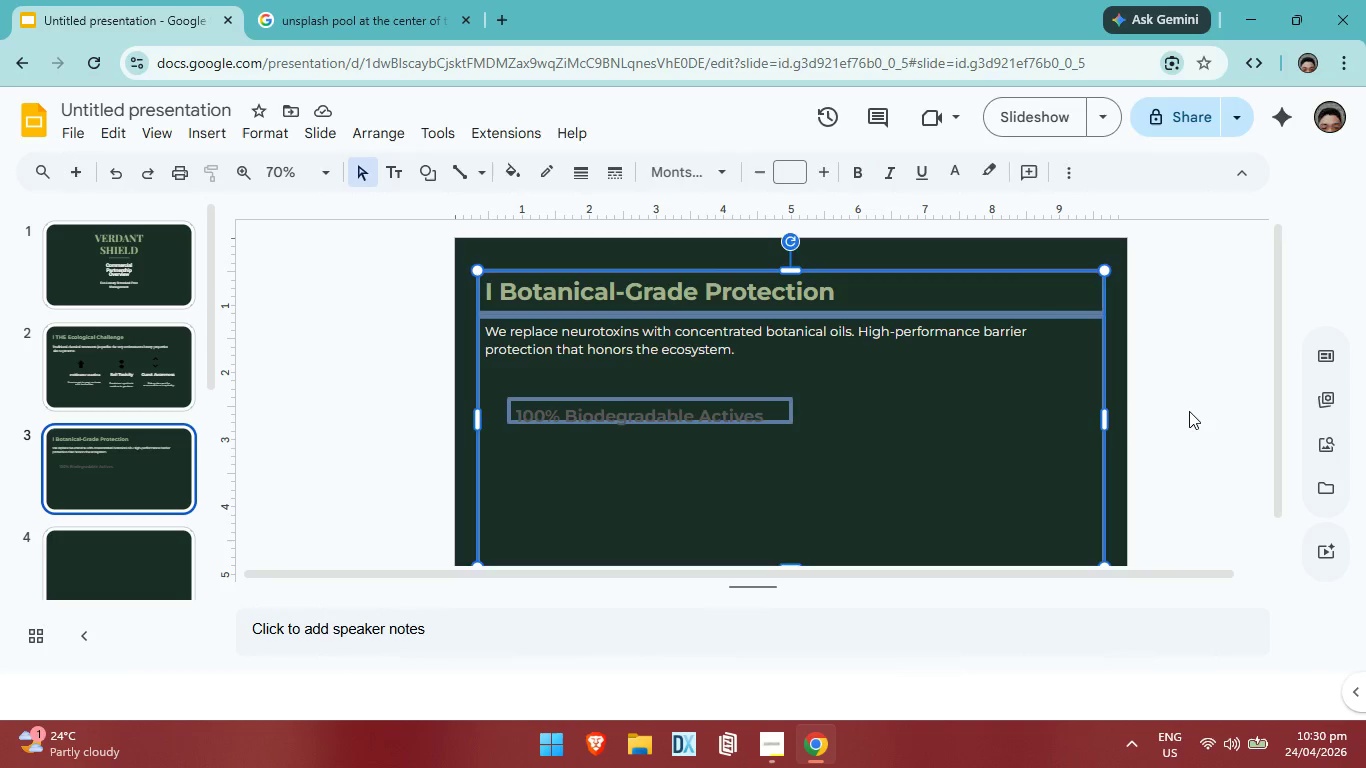 
left_click([1189, 411])
 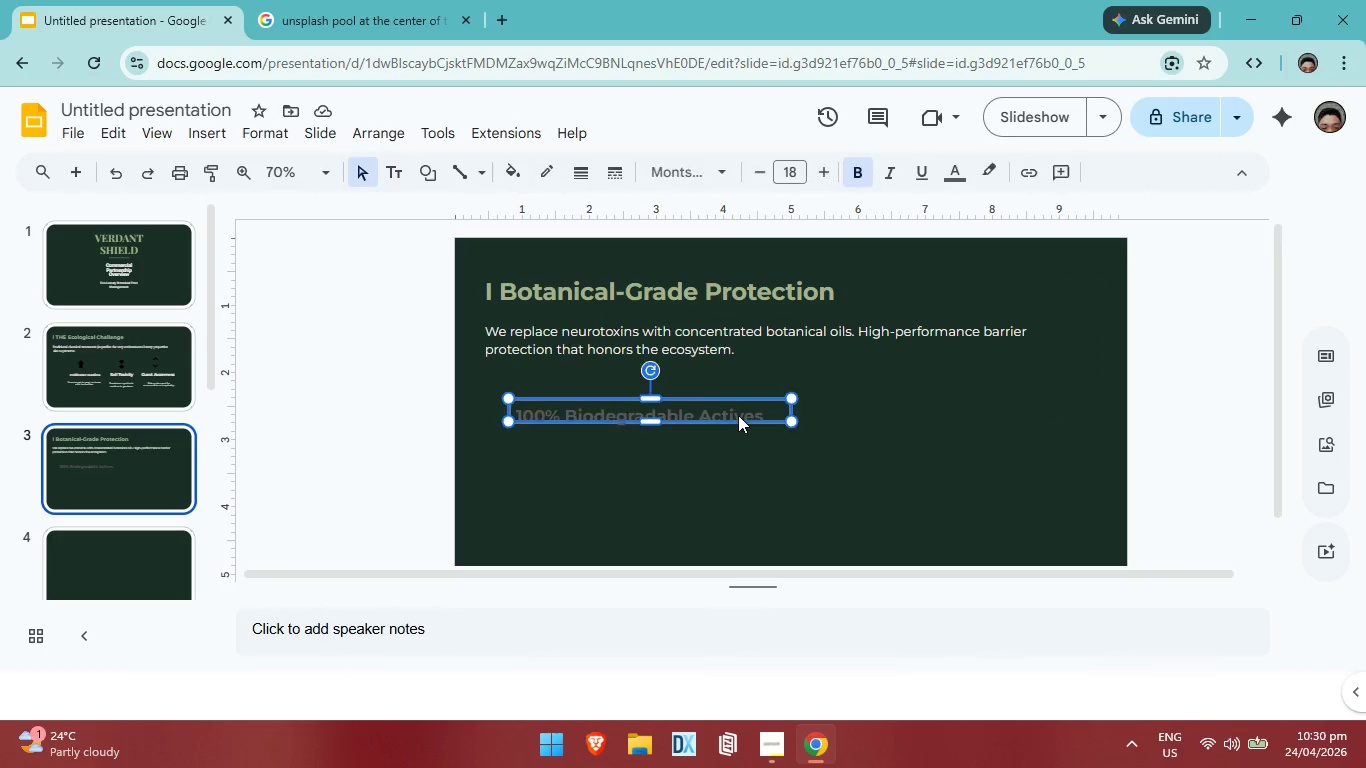 
double_click([738, 415])
 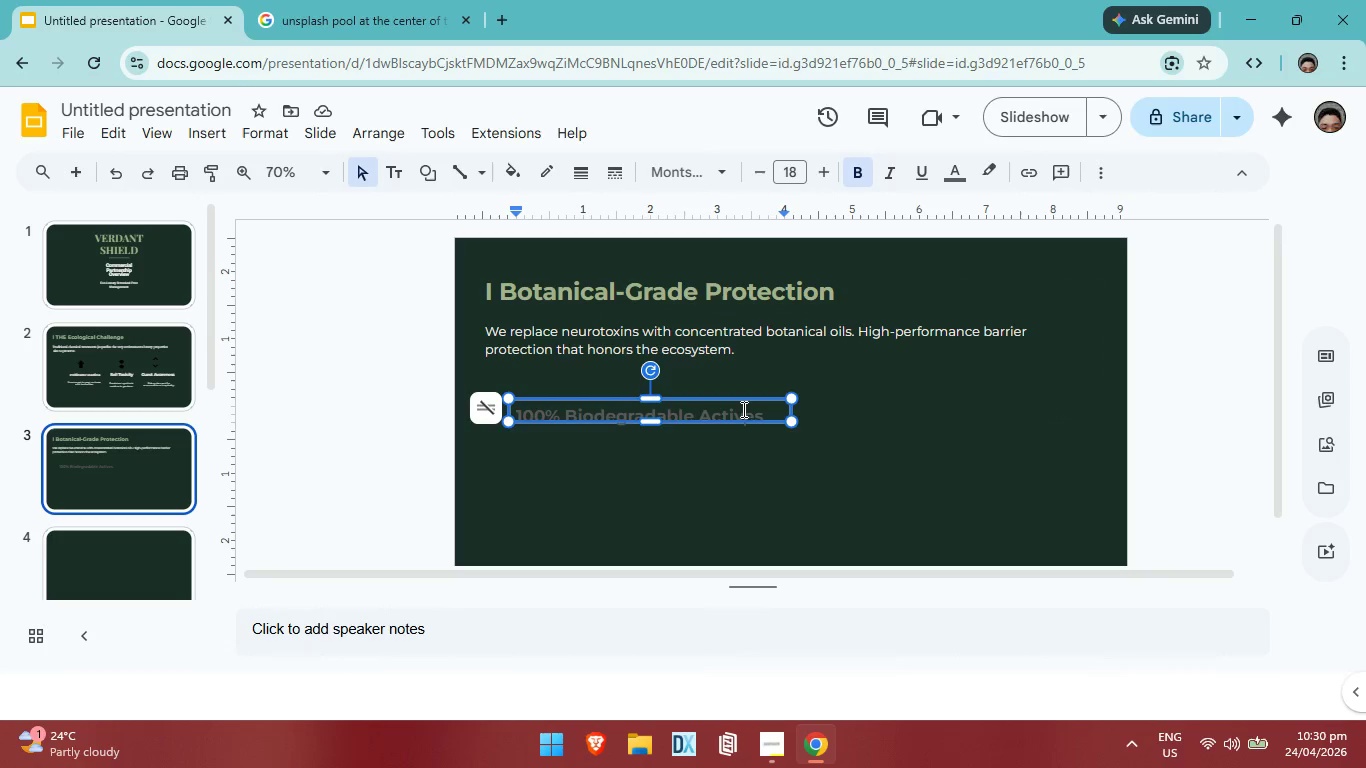 
triple_click([742, 409])
 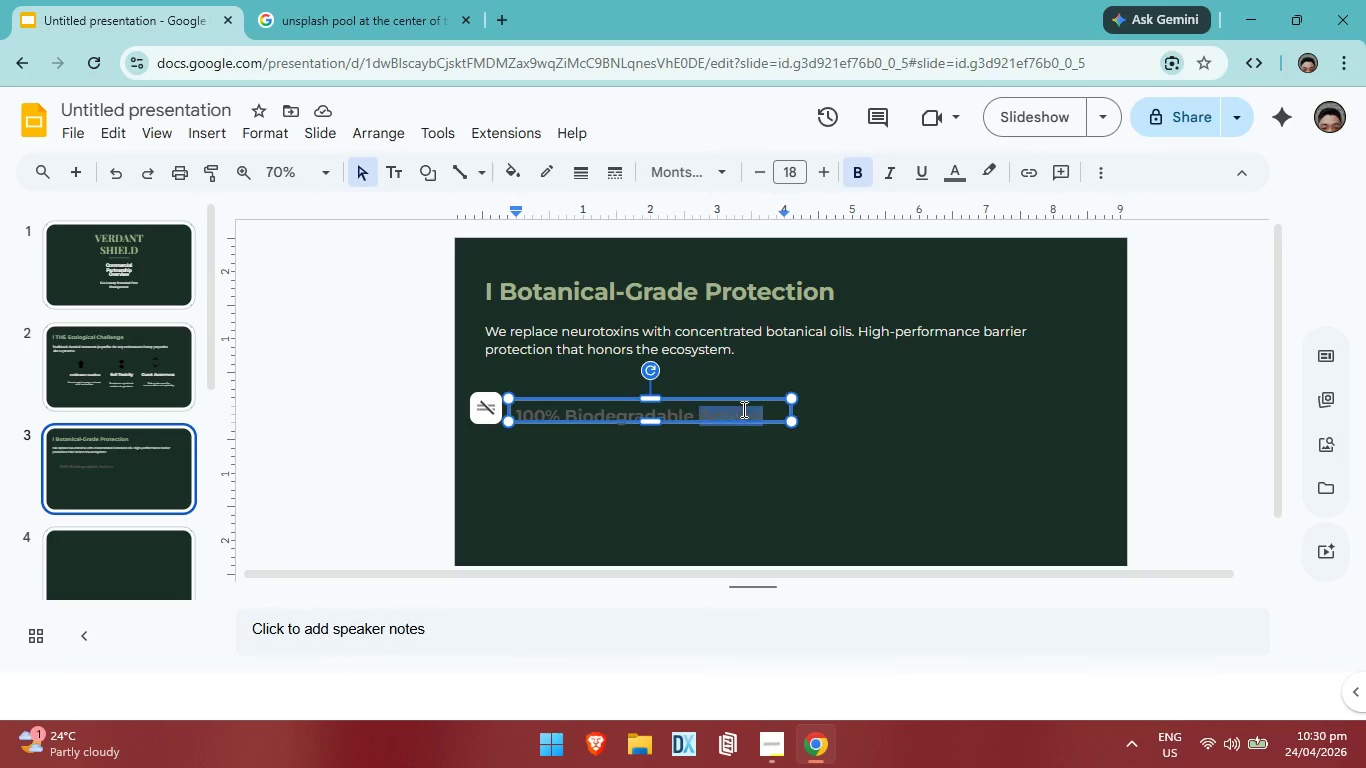 
triple_click([742, 409])
 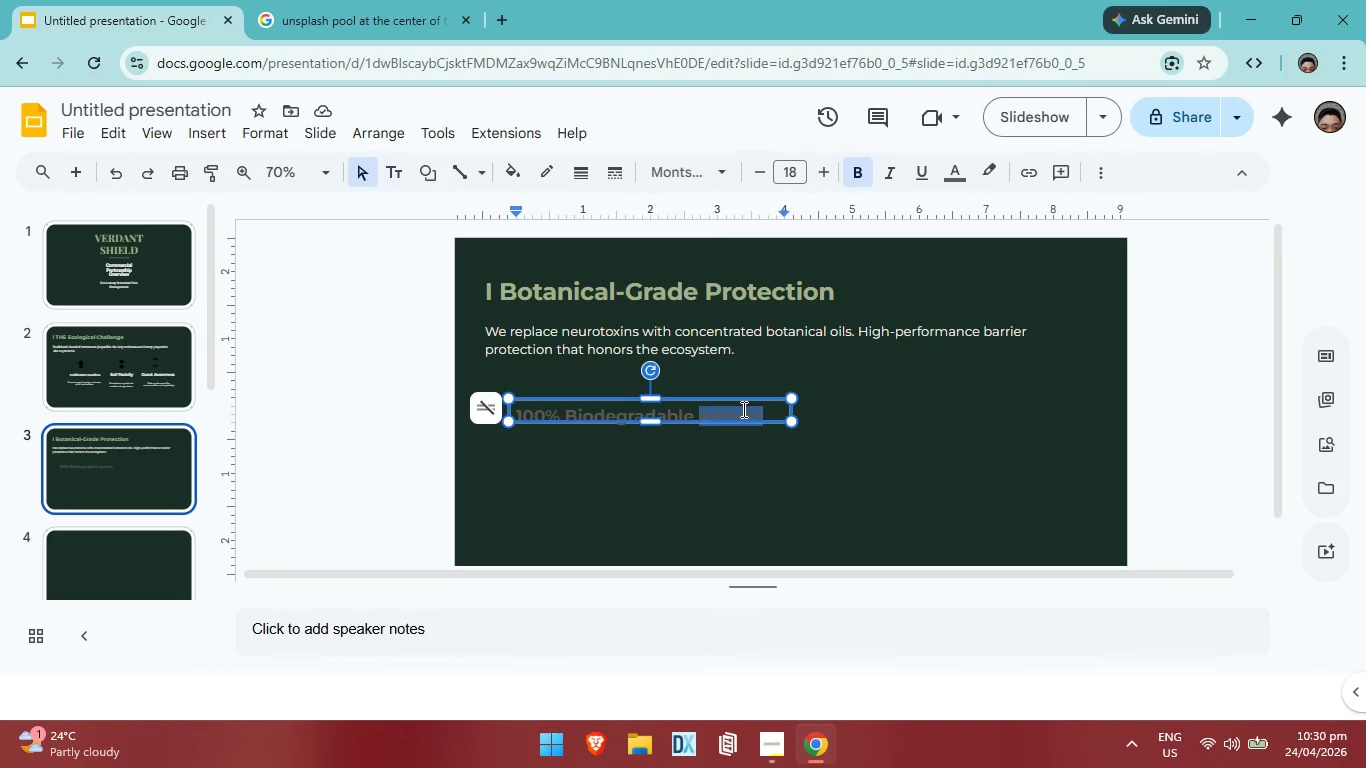 
key(Control+A)
 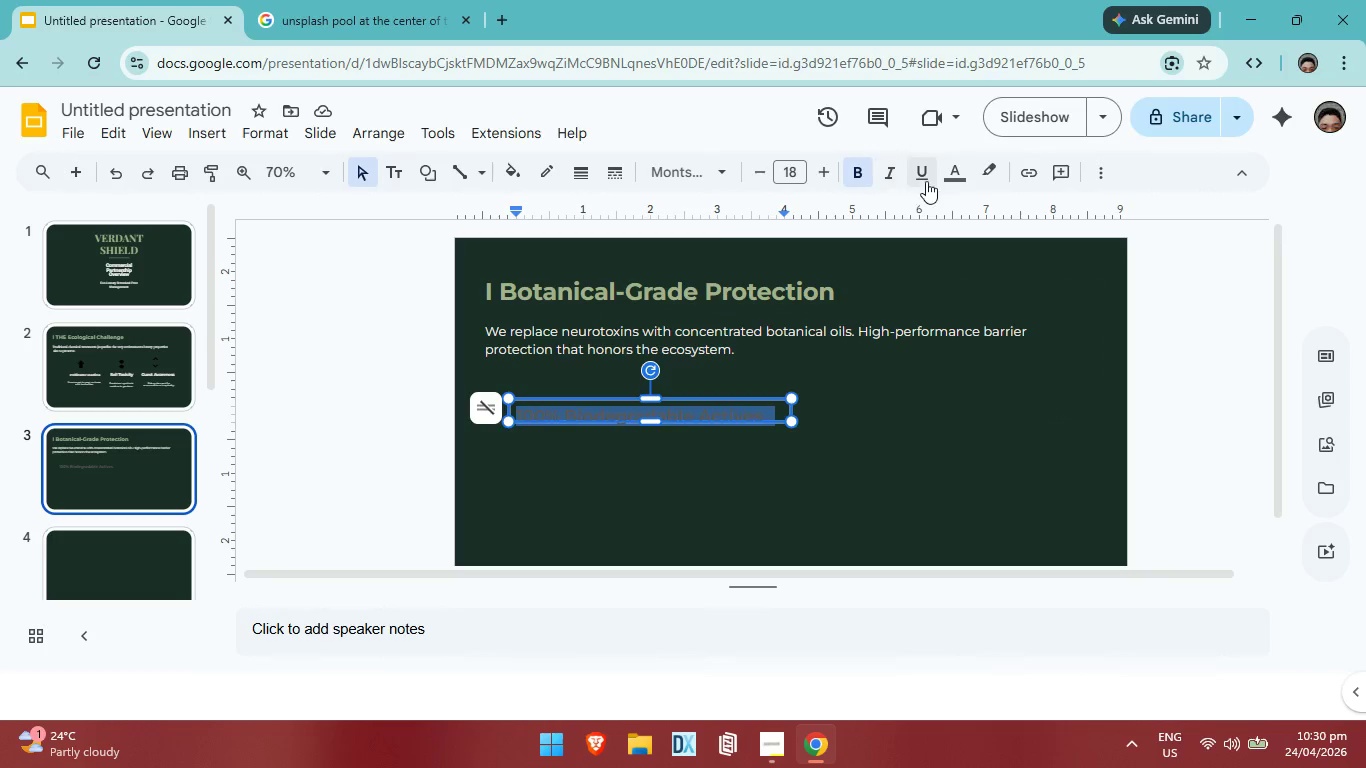 
left_click([948, 180])
 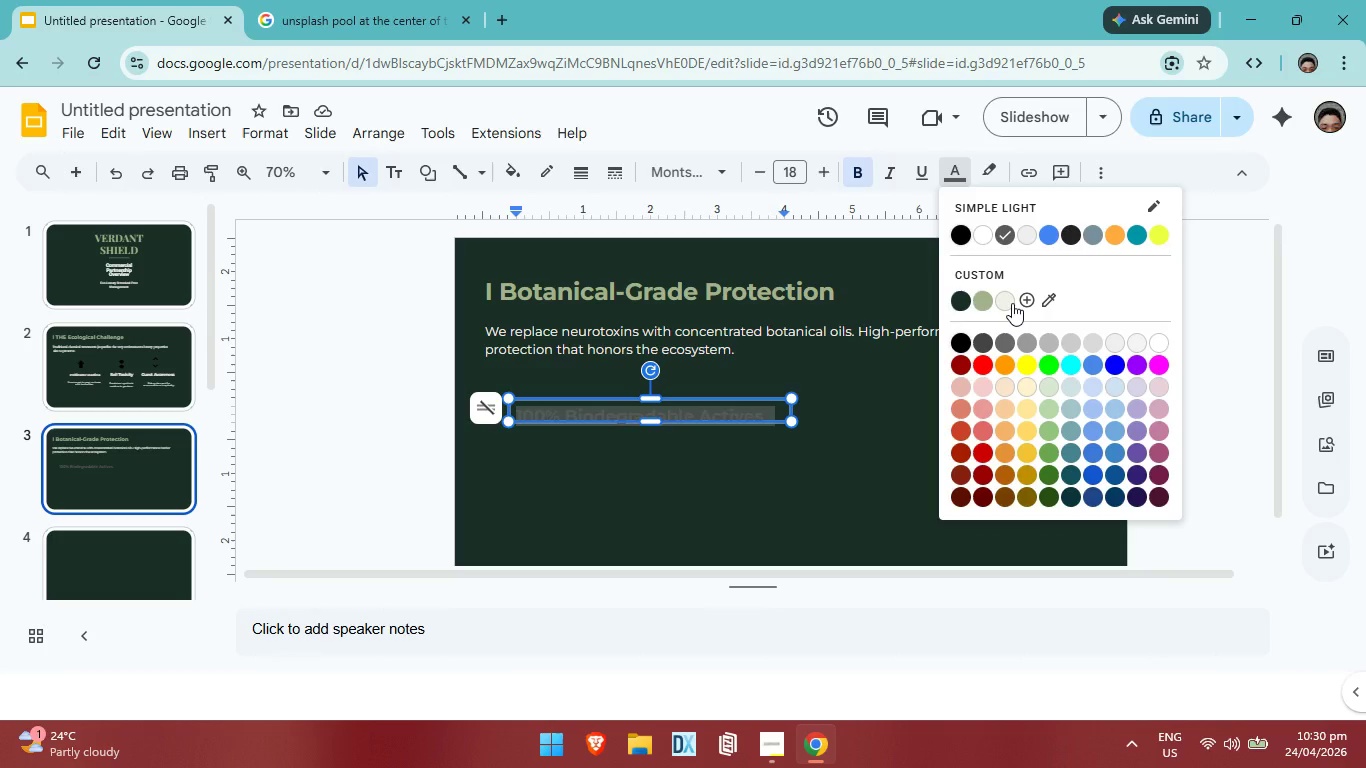 
left_click([1012, 303])
 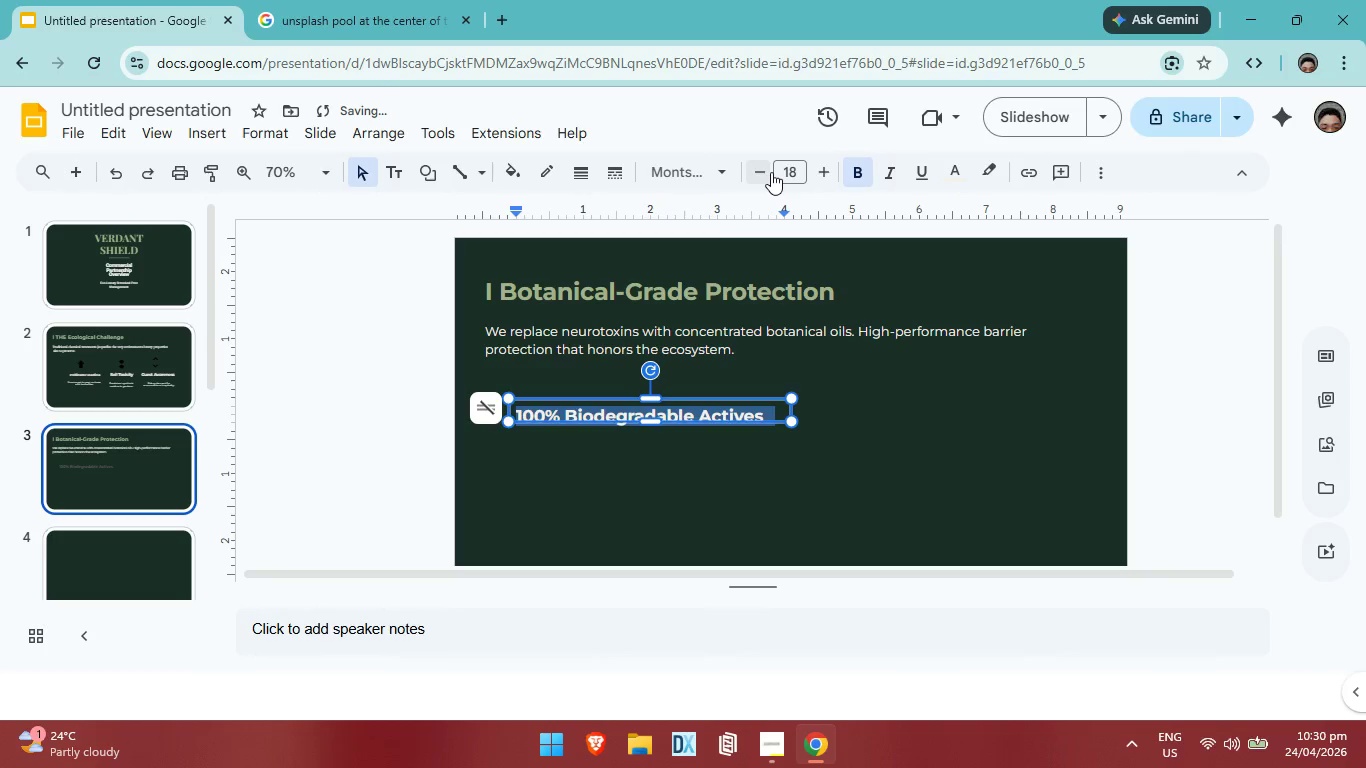 
left_click([769, 172])
 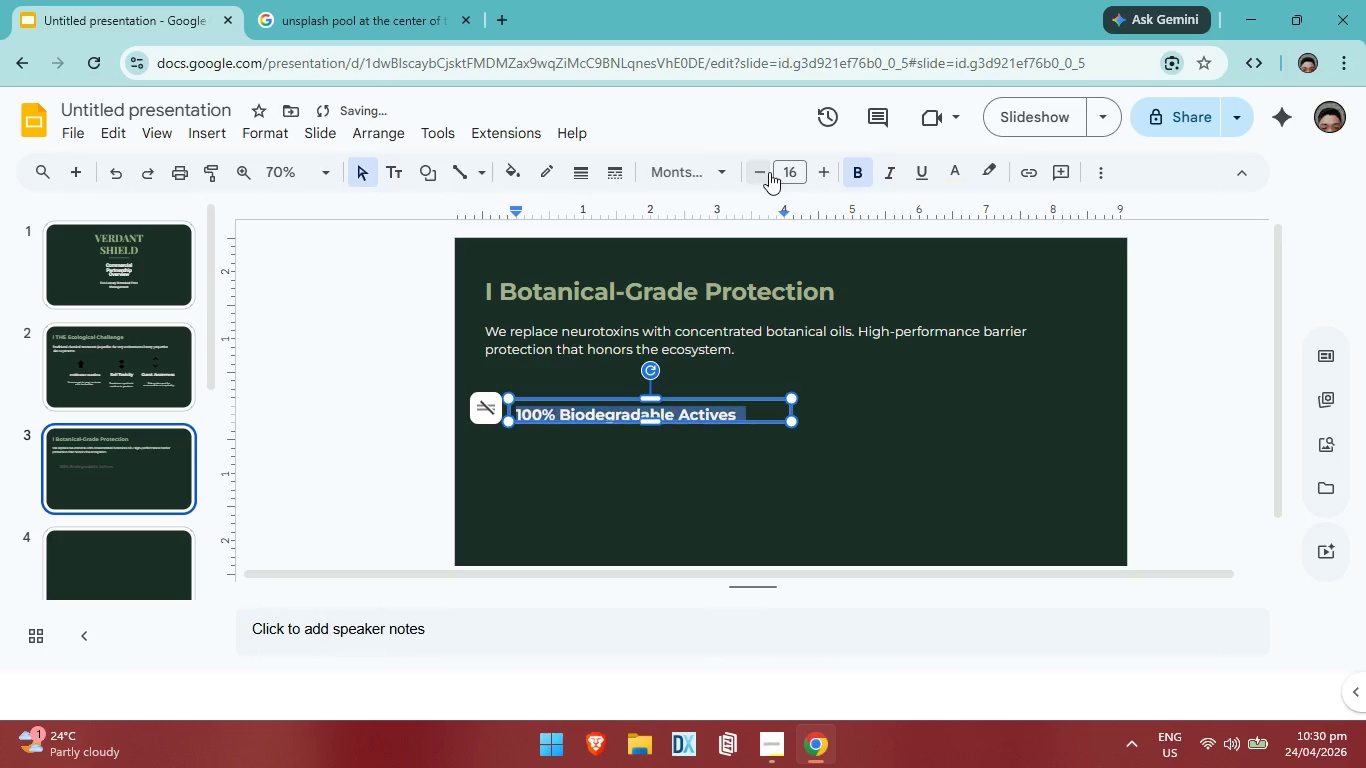 
double_click([769, 172])
 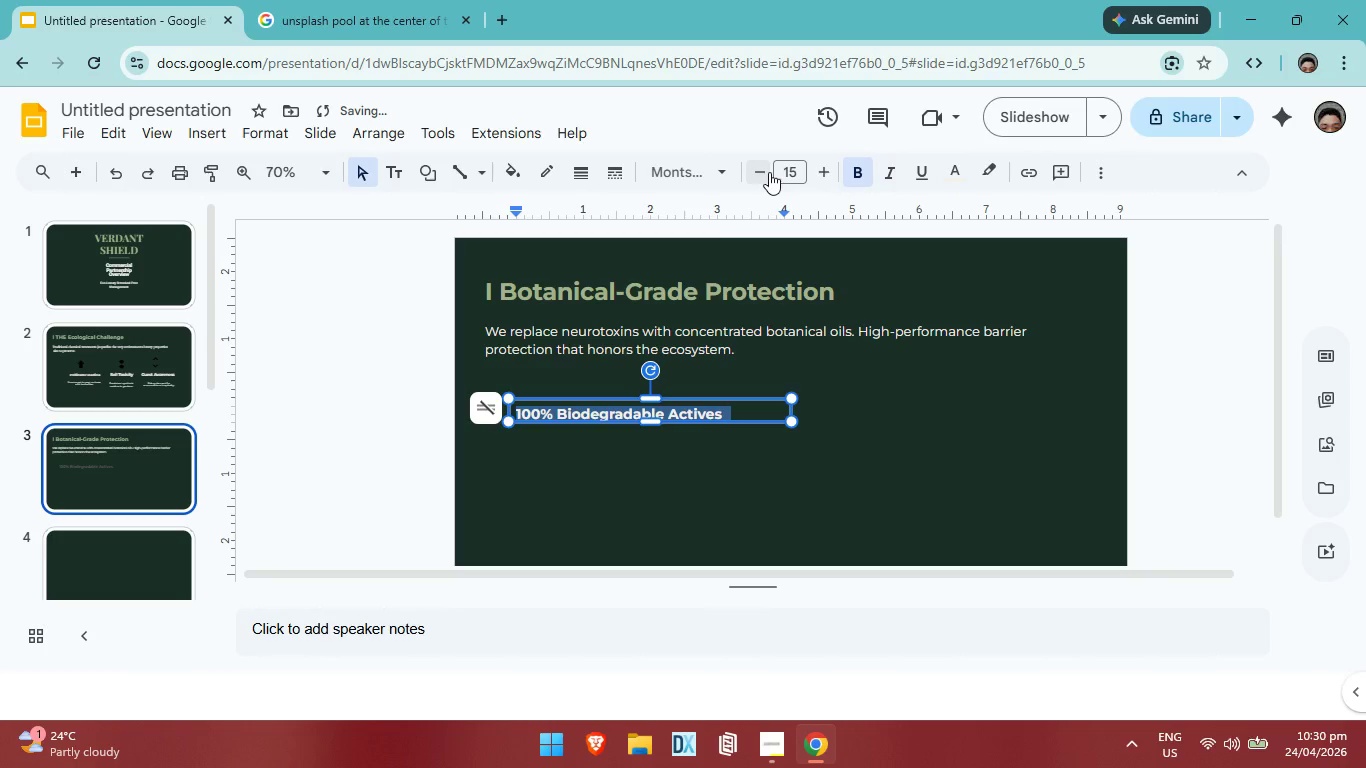 
left_click([769, 172])
 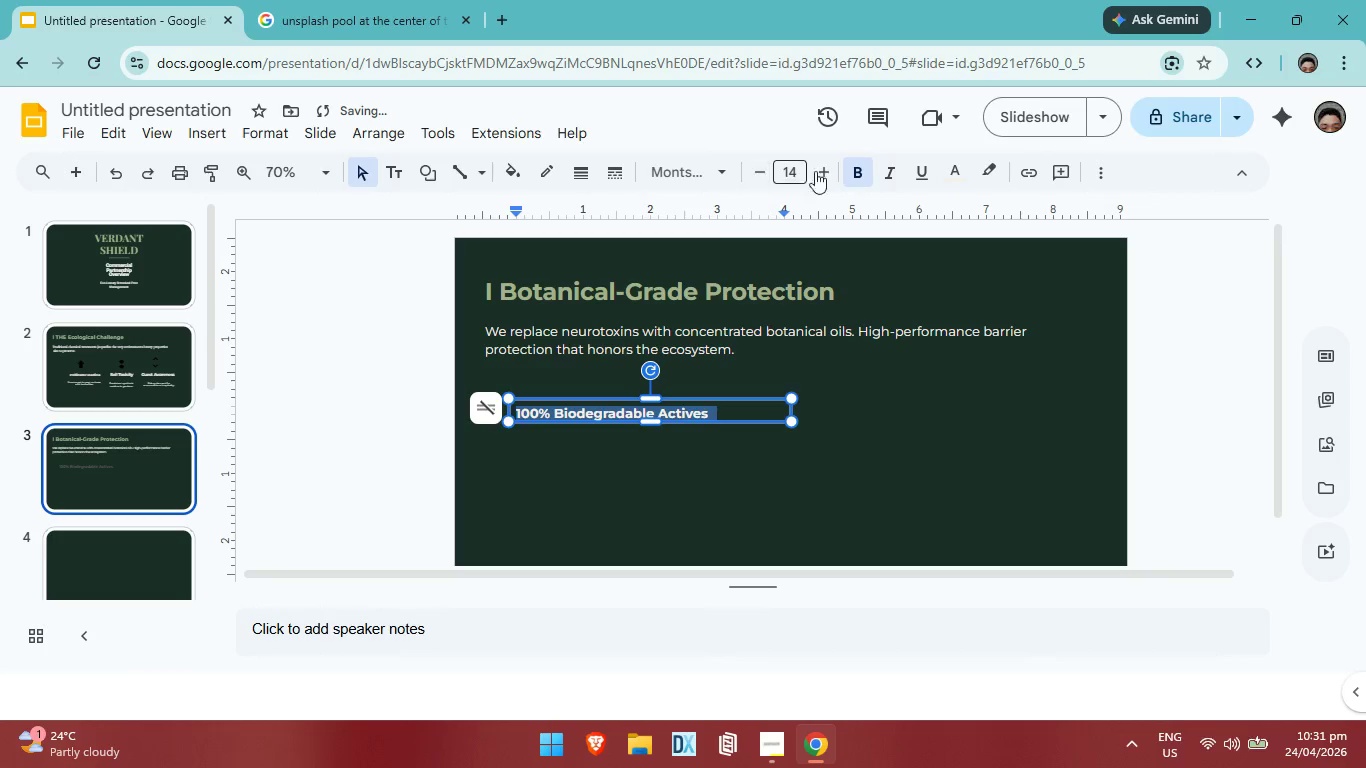 
left_click([825, 177])
 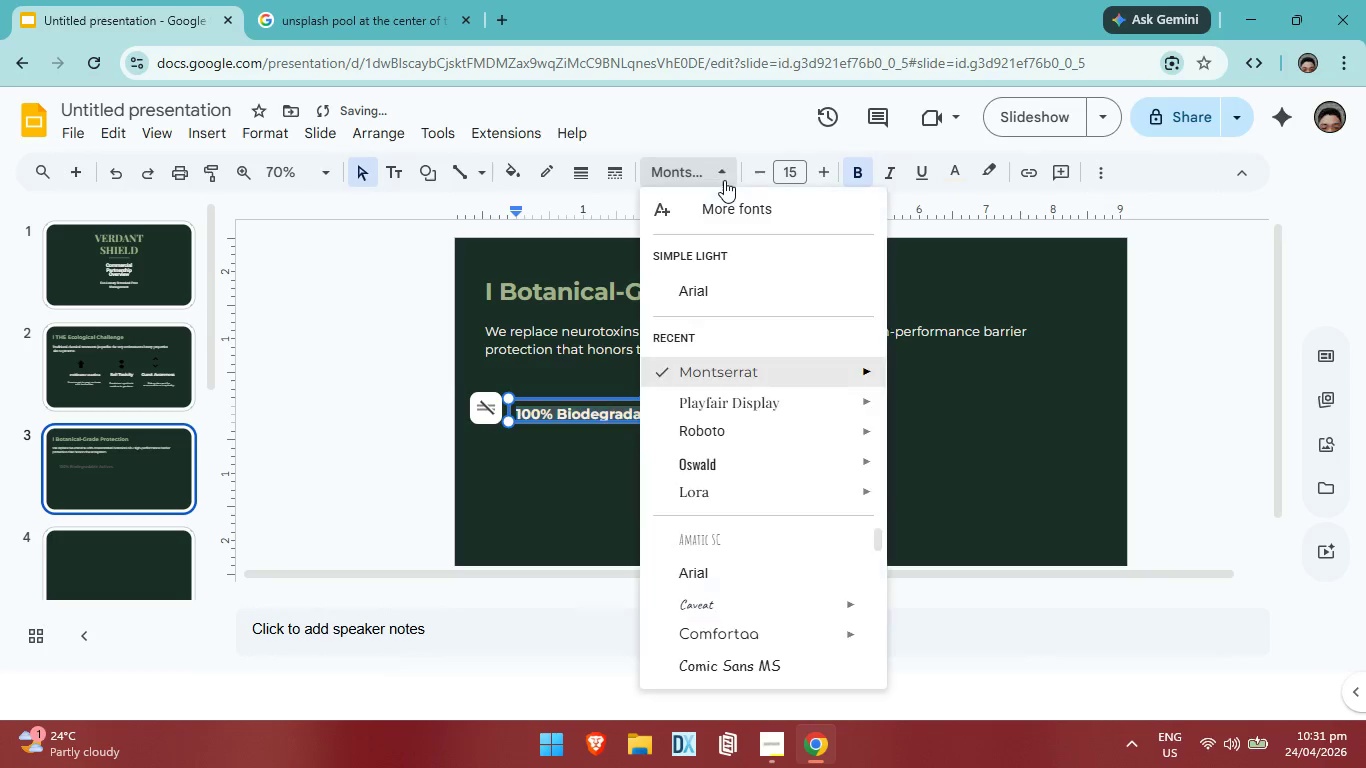 
left_click([724, 180])
 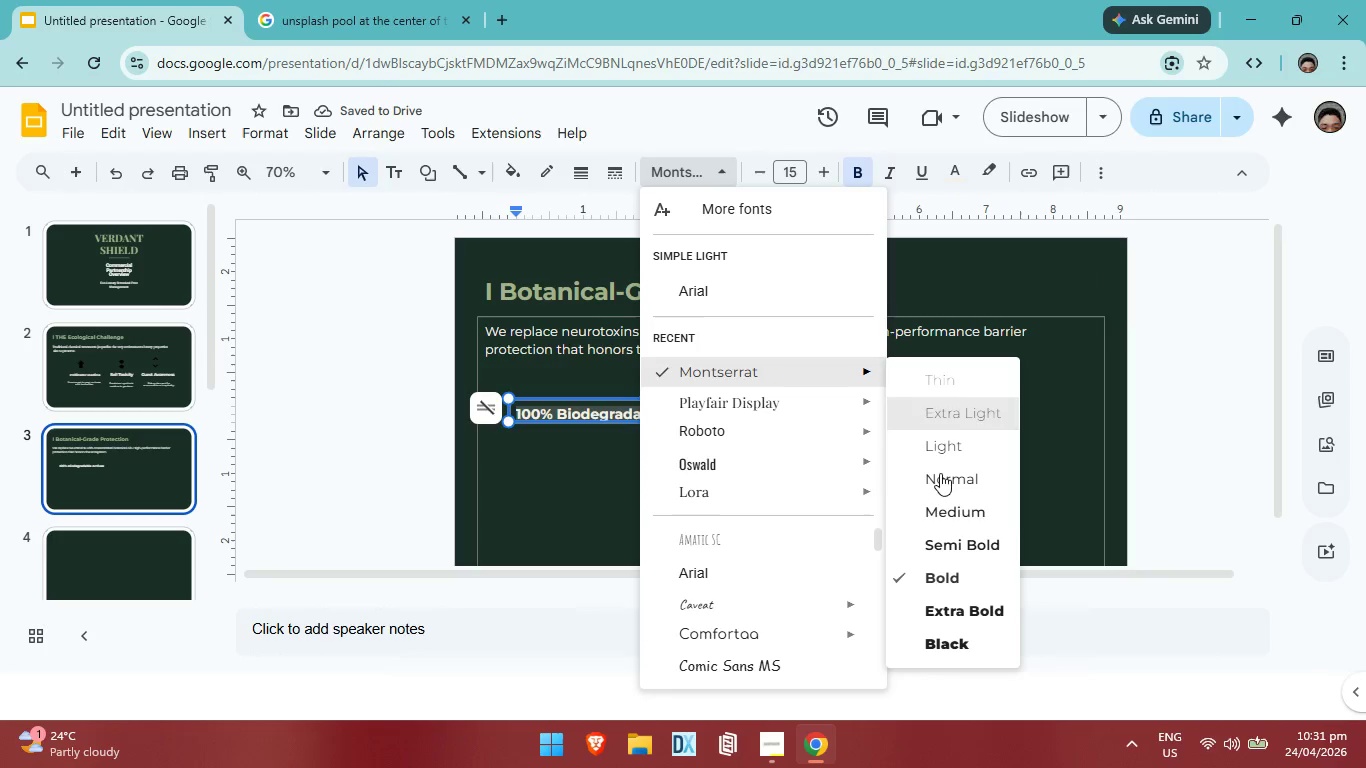 
left_click([941, 519])
 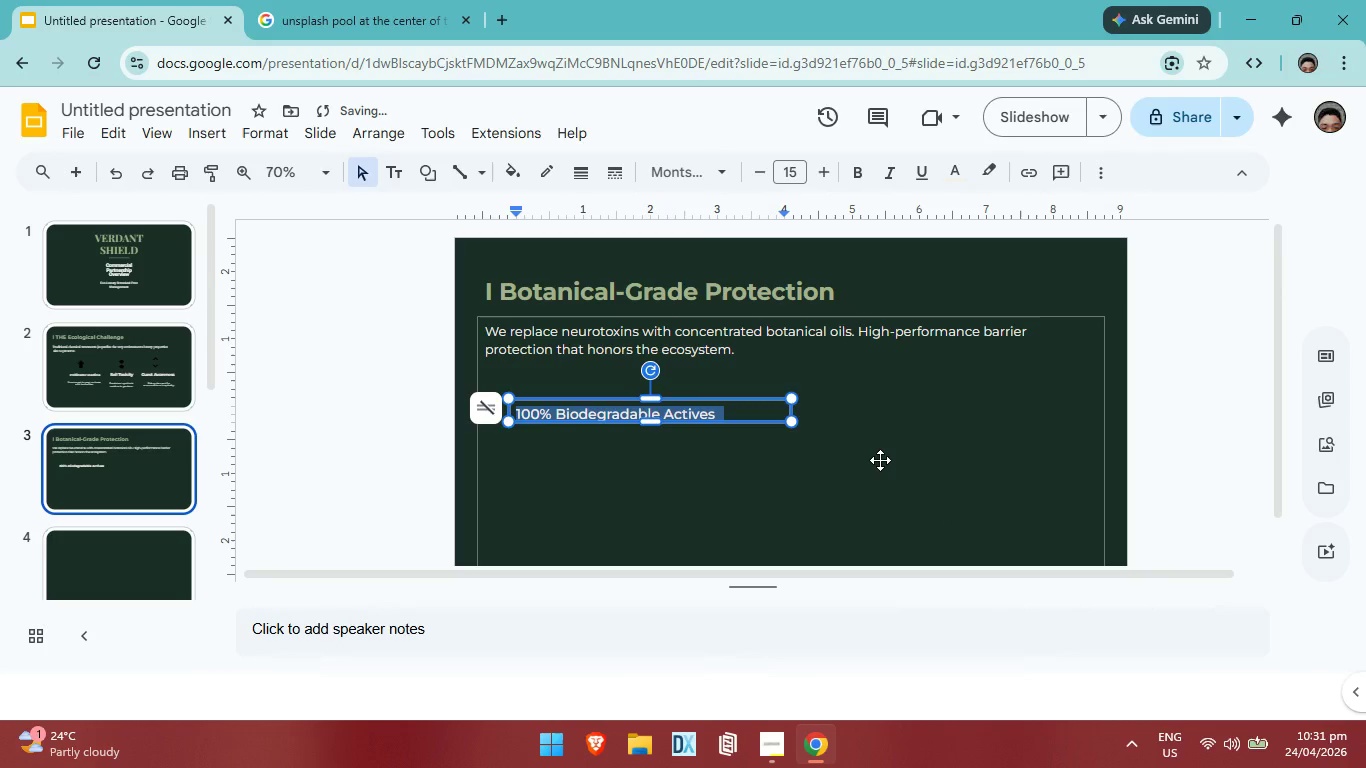 
left_click([880, 460])
 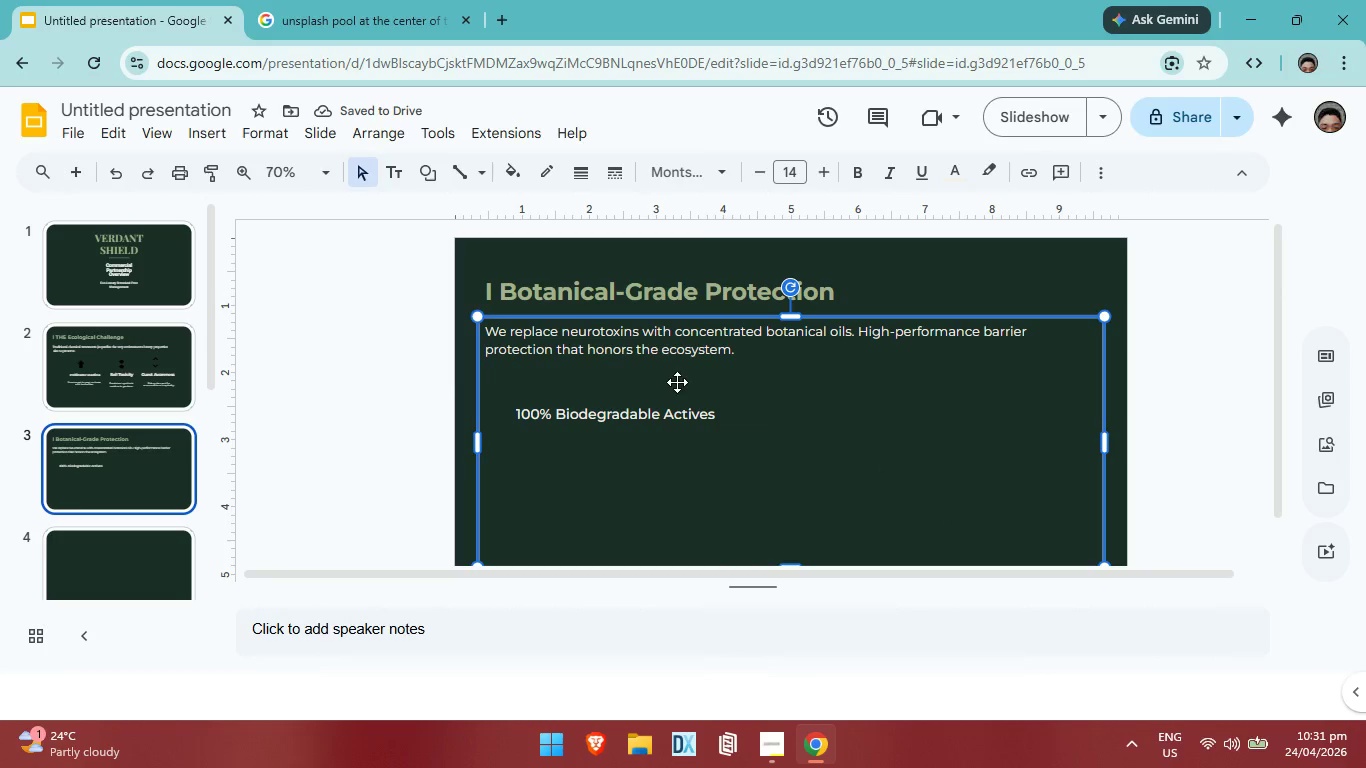 
left_click([718, 416])
 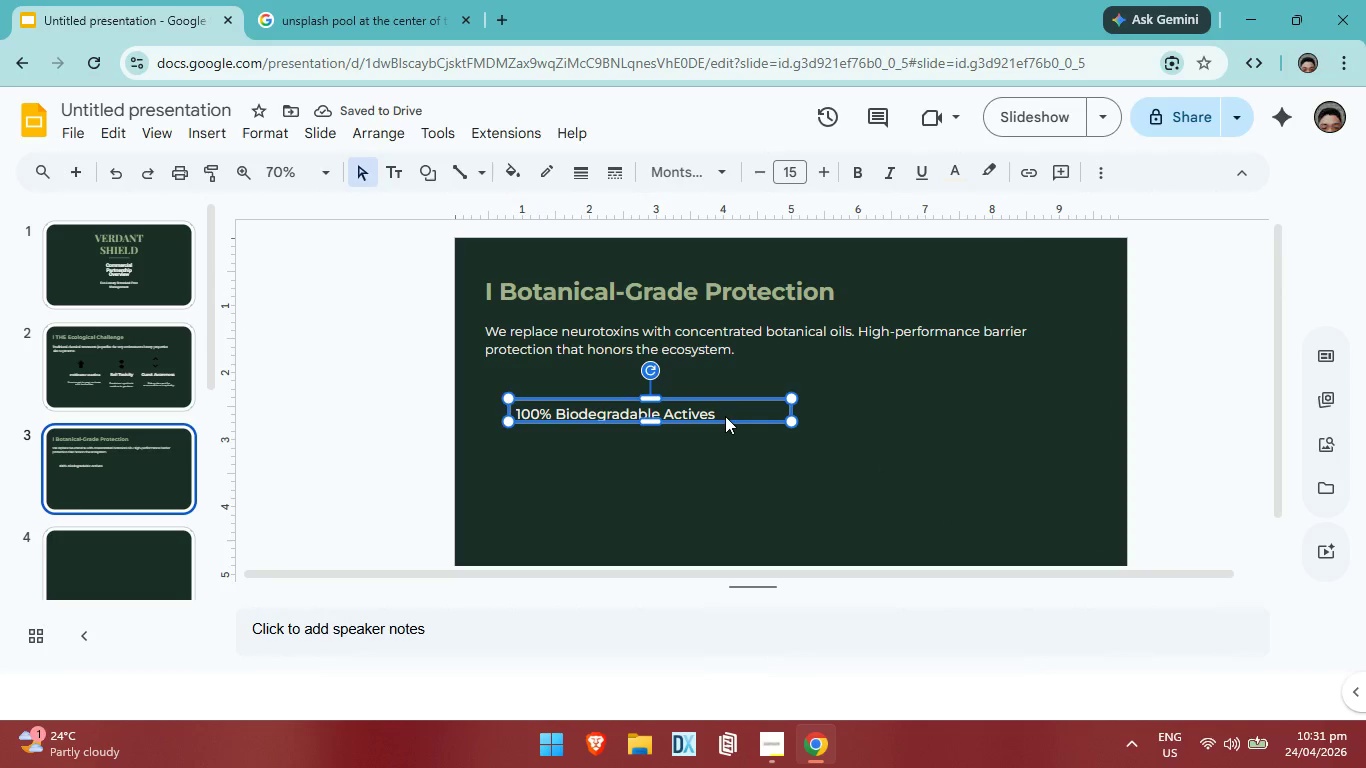 
triple_click([725, 416])
 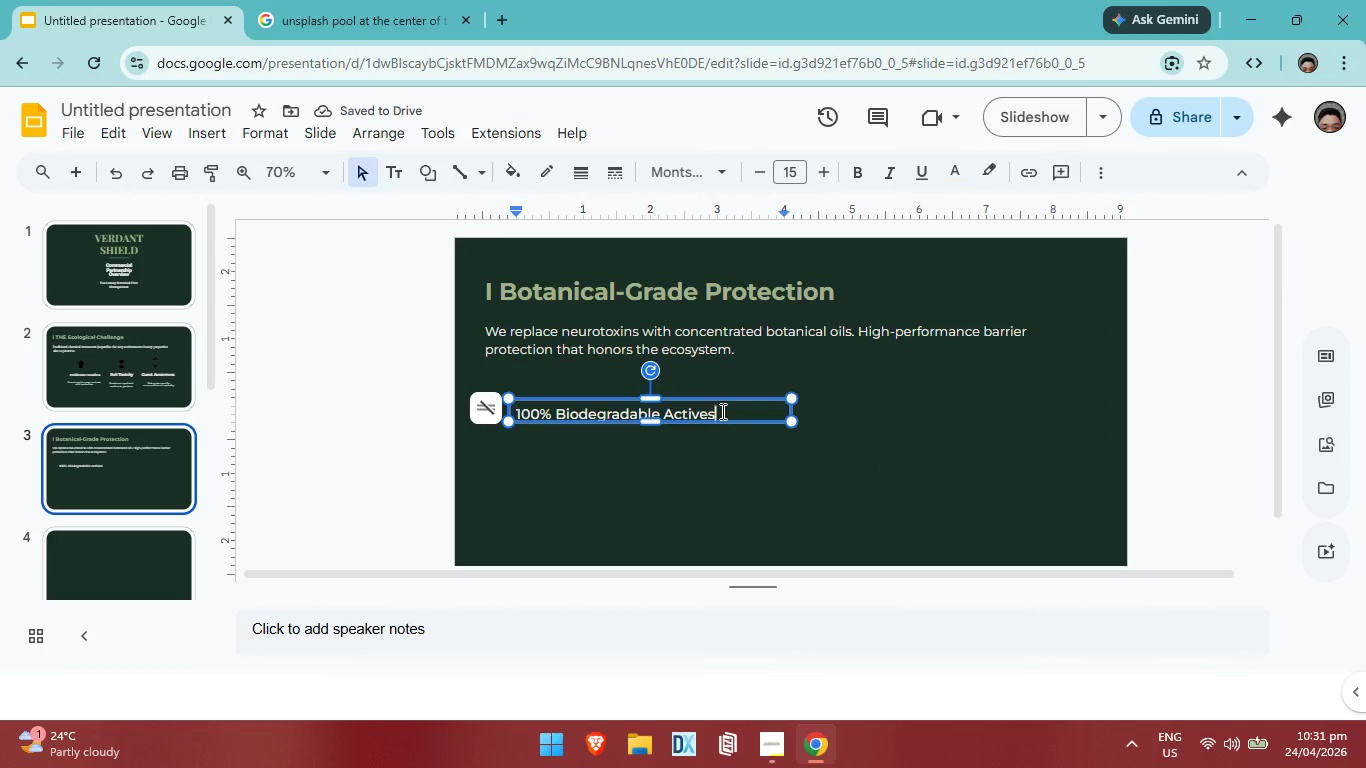 
triple_click([721, 411])
 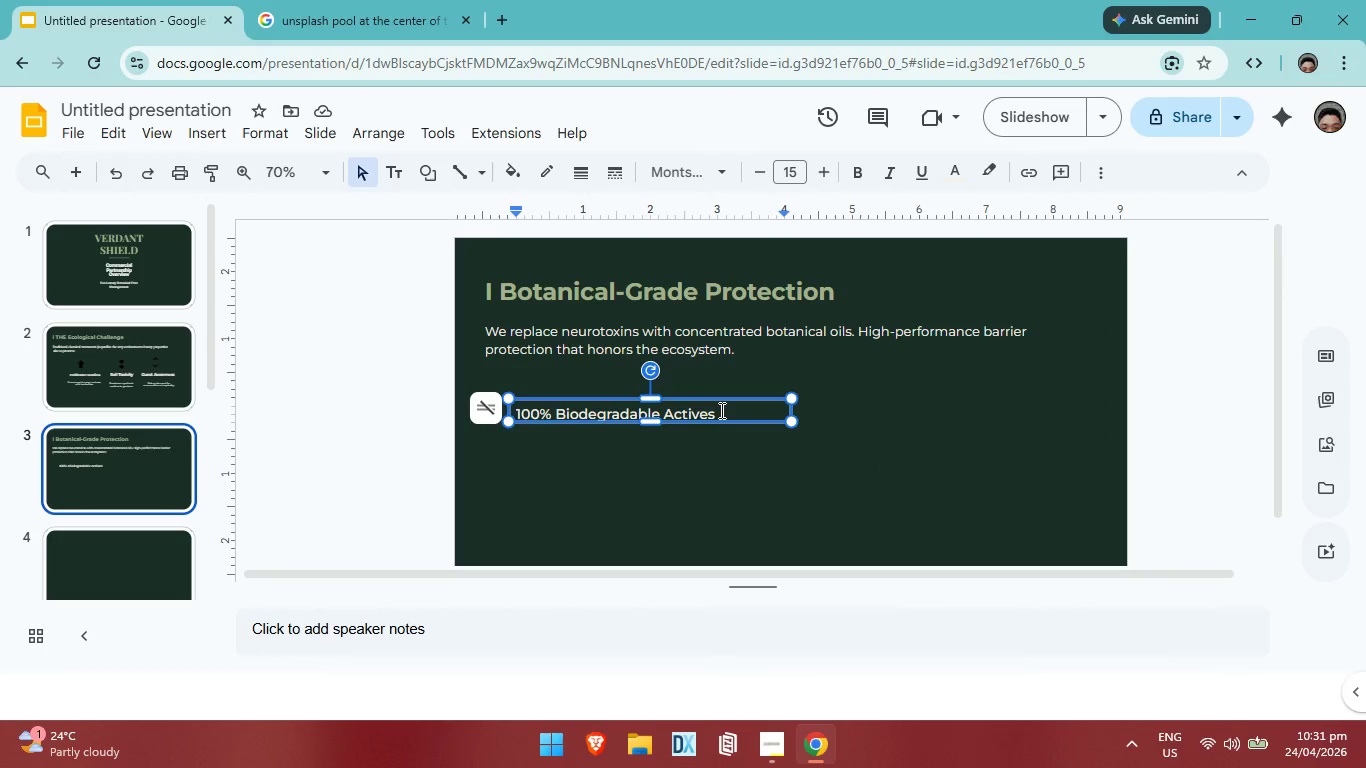 
key(Enter)
 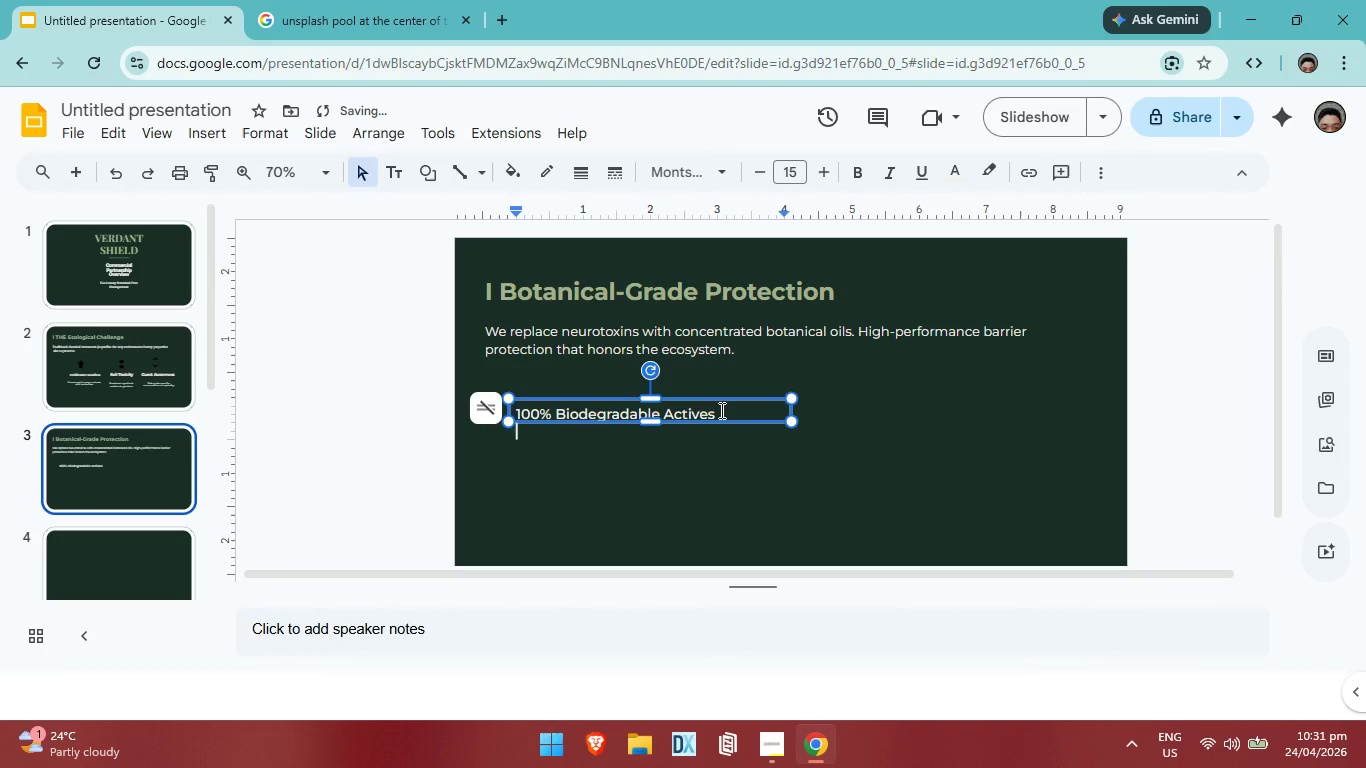 
key(CapsLock)
 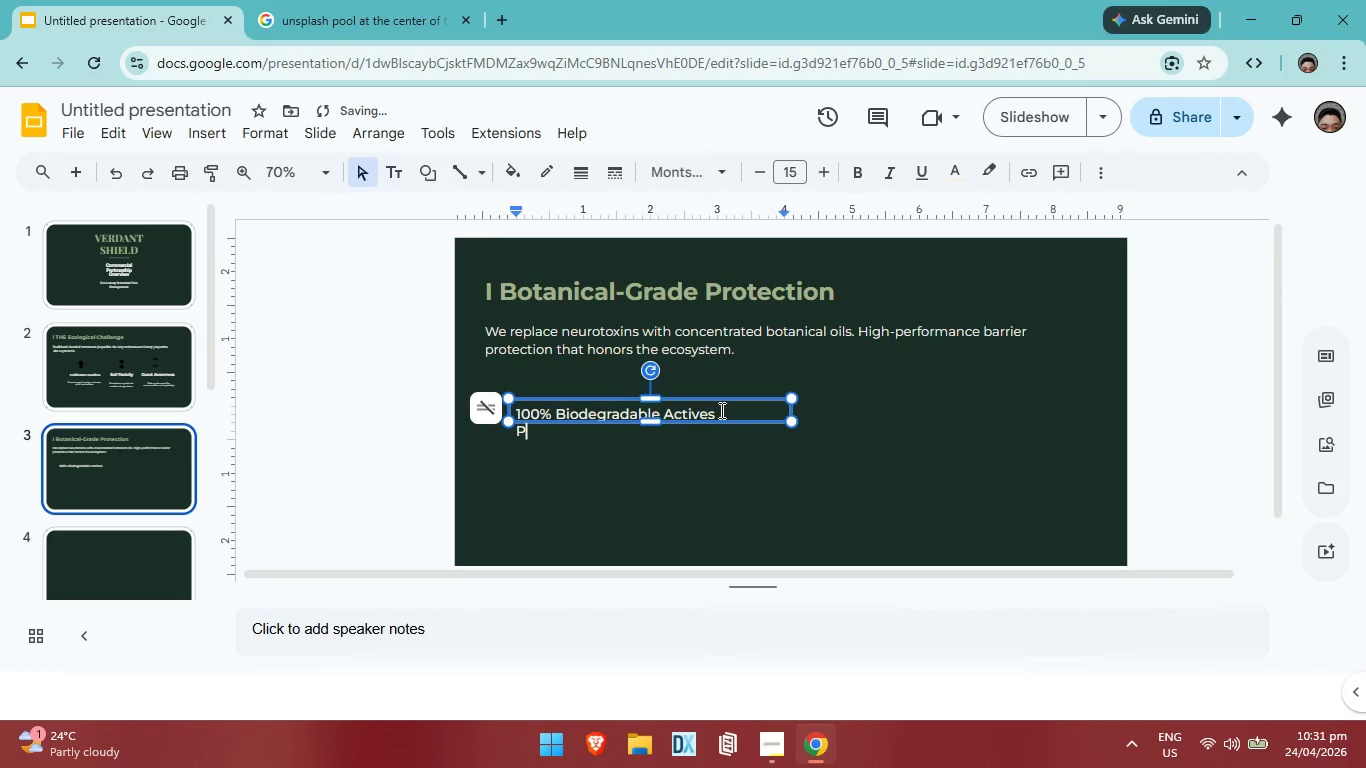 
key(P)
 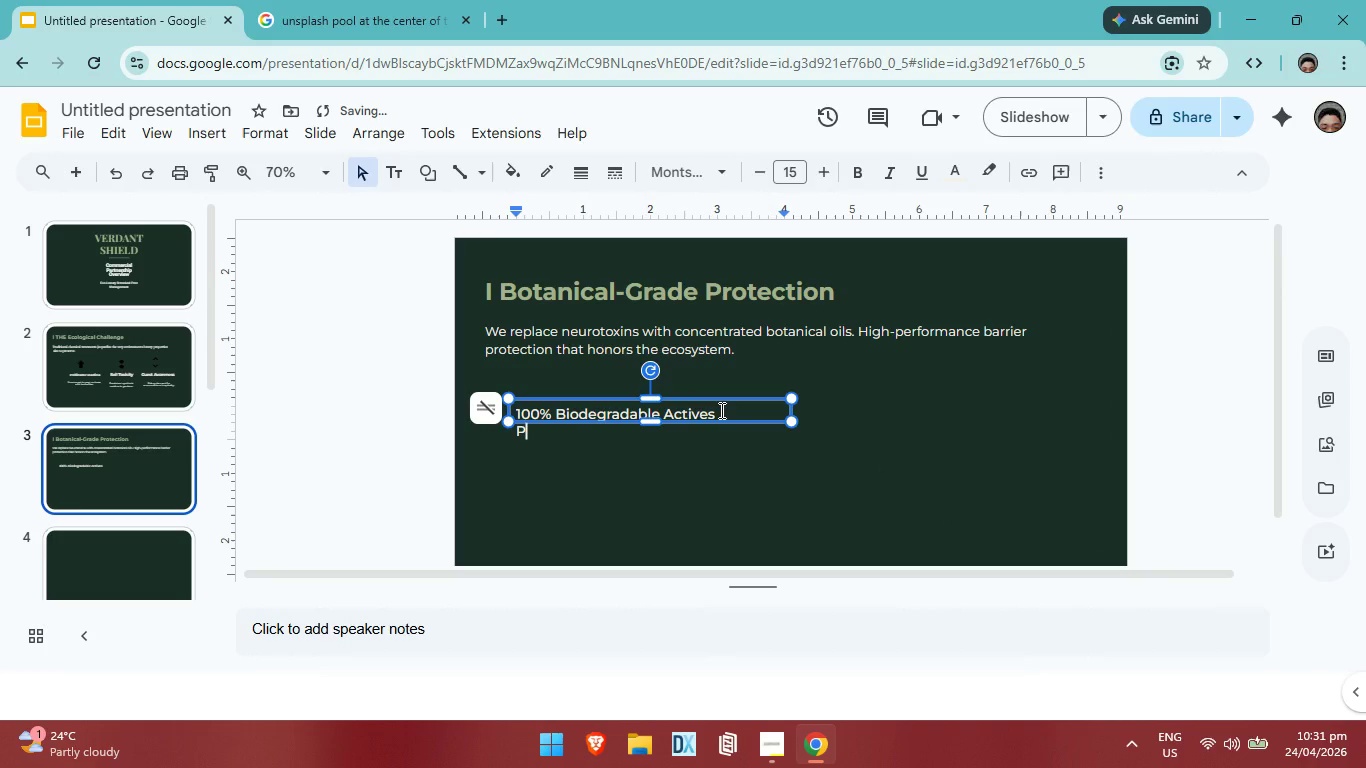 
key(CapsLock)
 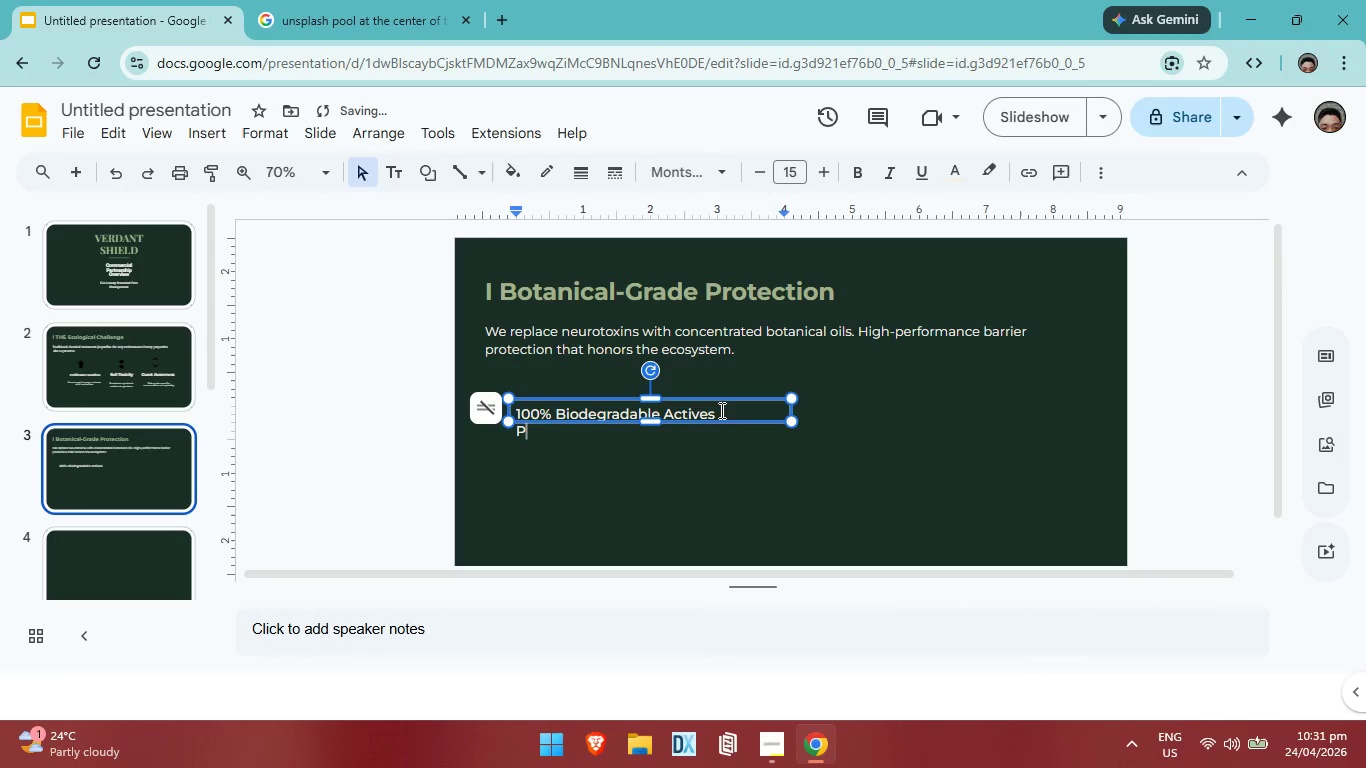 
key(Backspace)
 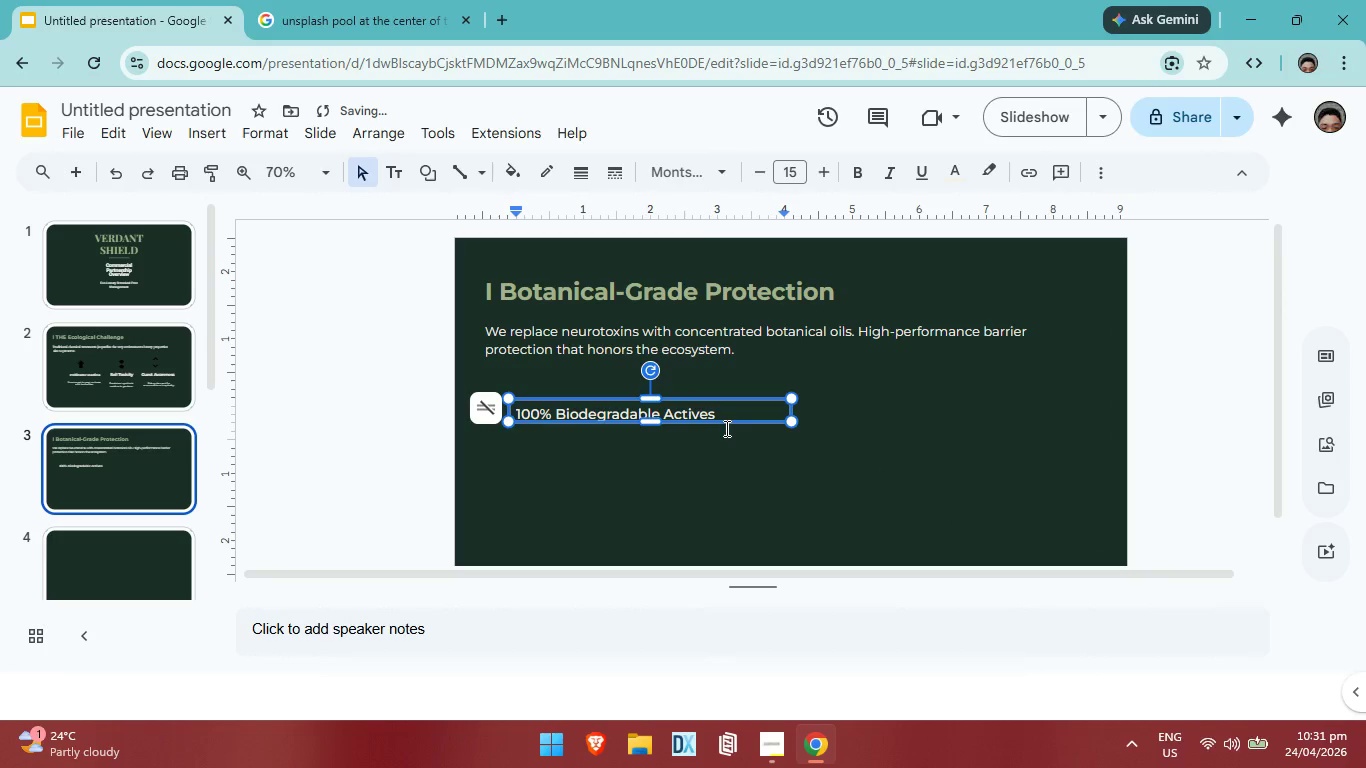 
left_click([787, 460])
 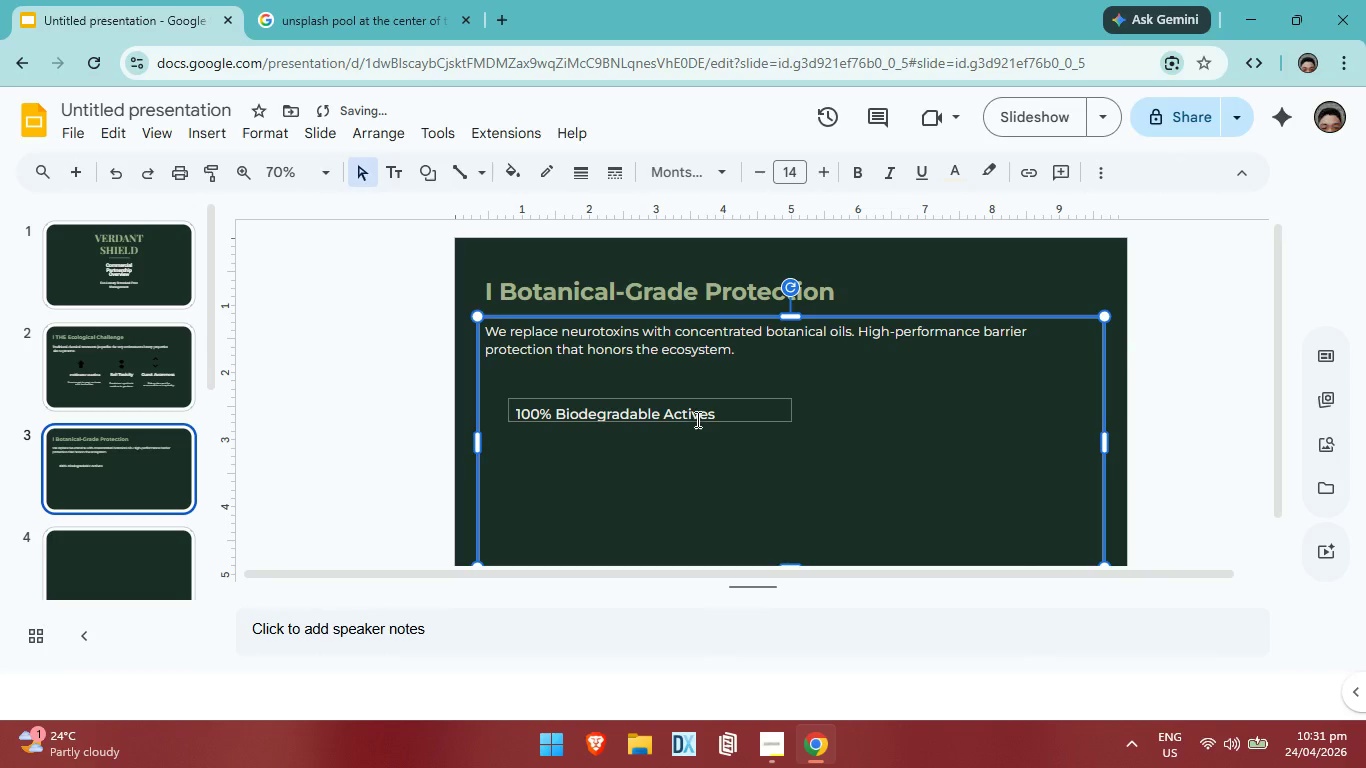 
left_click([696, 419])
 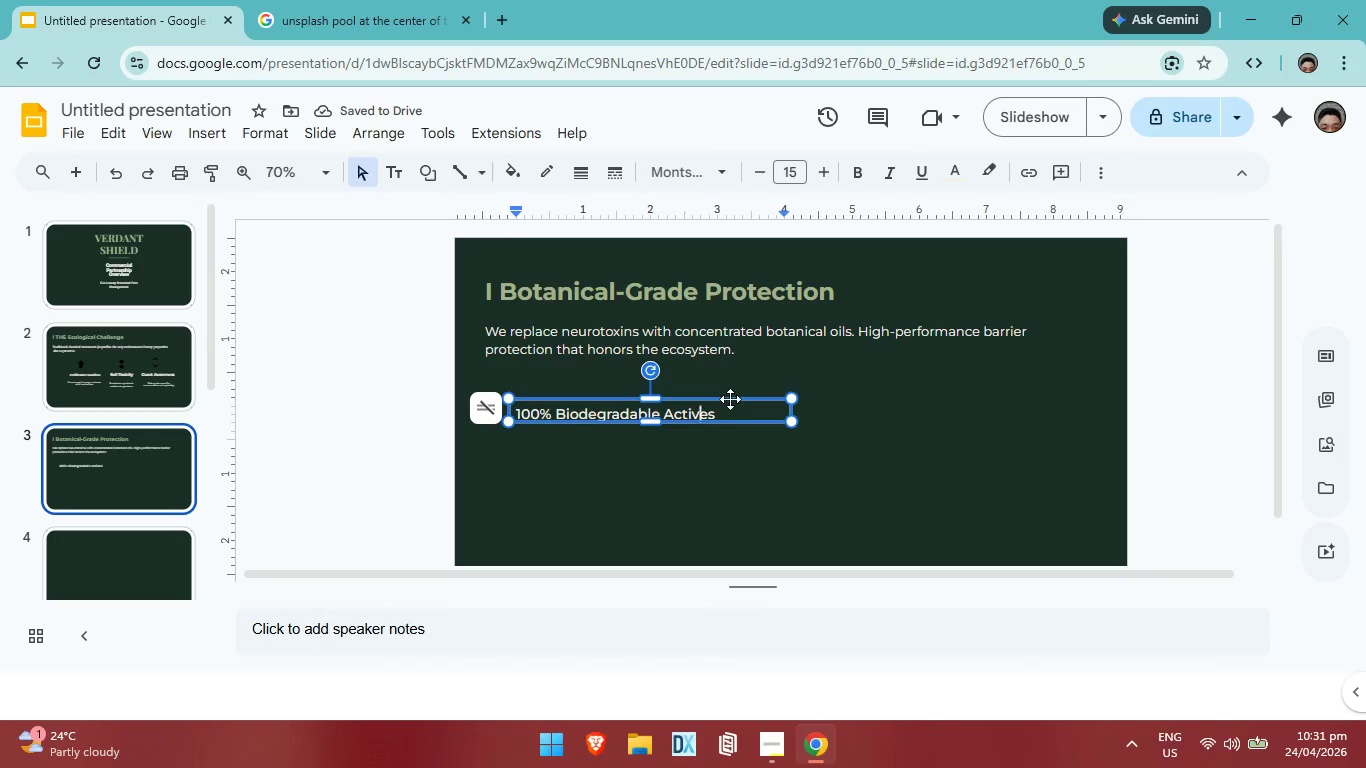 
left_click([730, 395])
 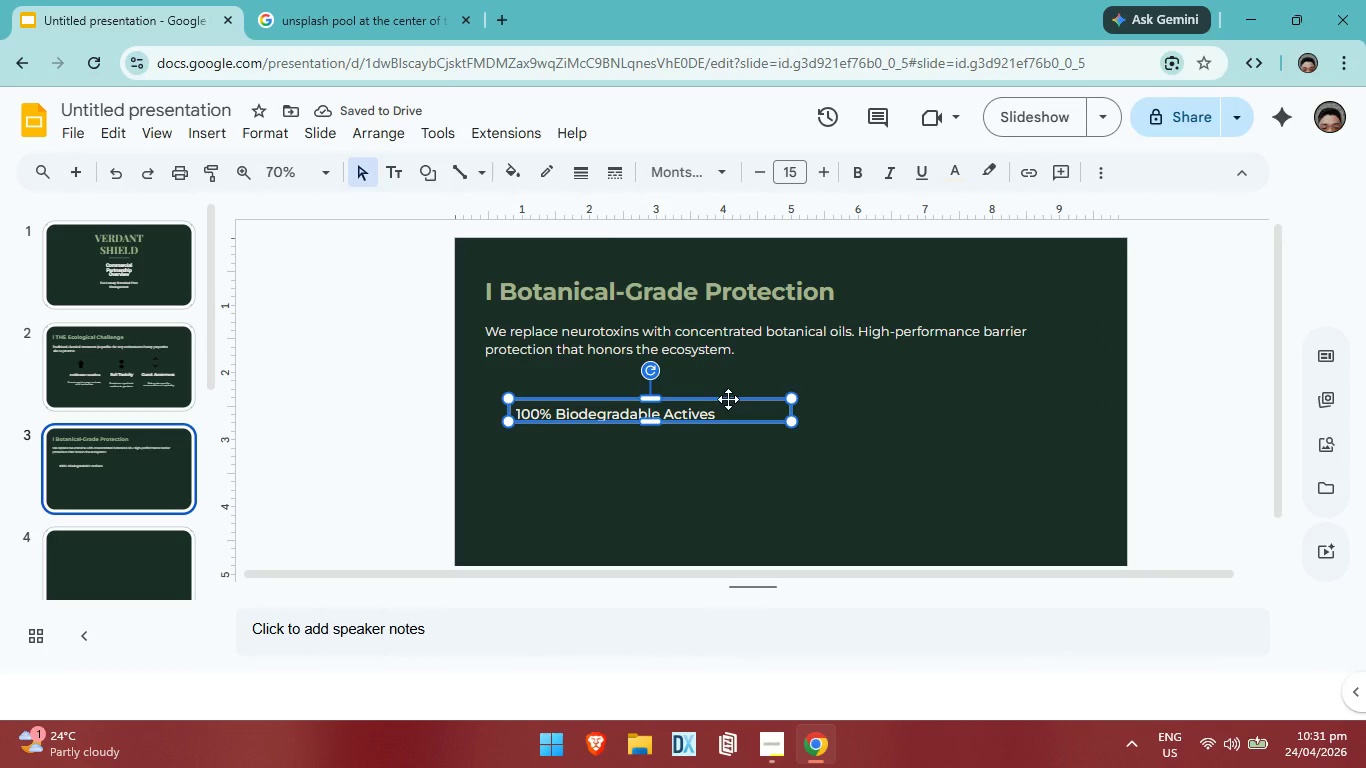 
right_click([728, 399])
 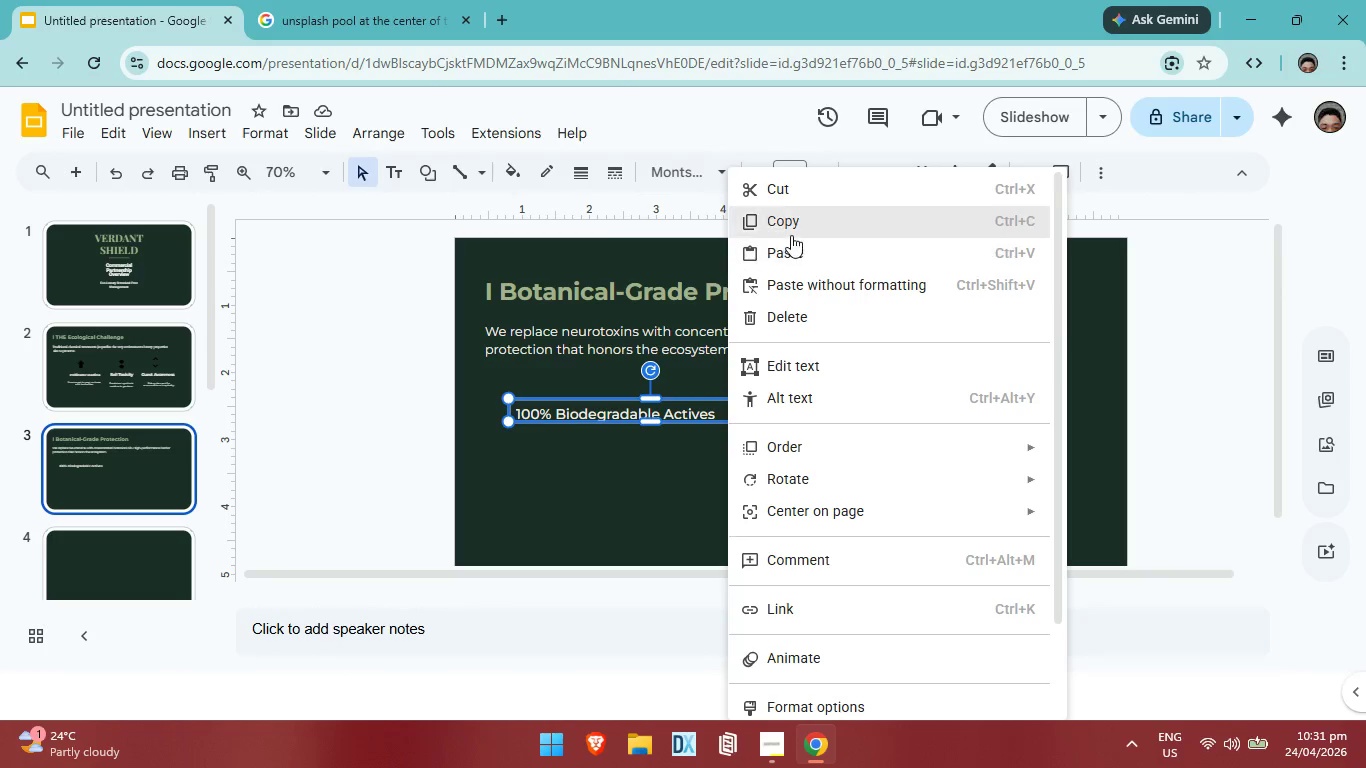 
left_click([791, 231])
 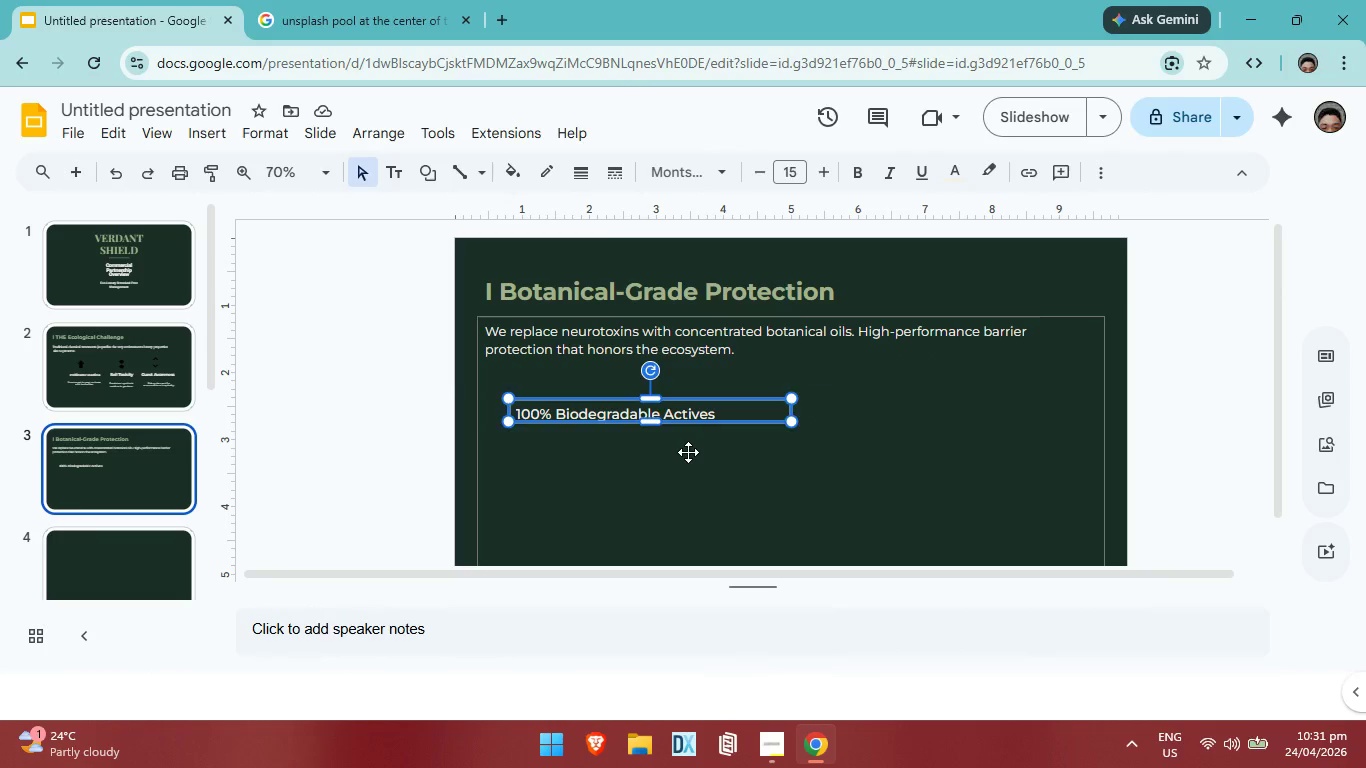 
left_click([688, 452])
 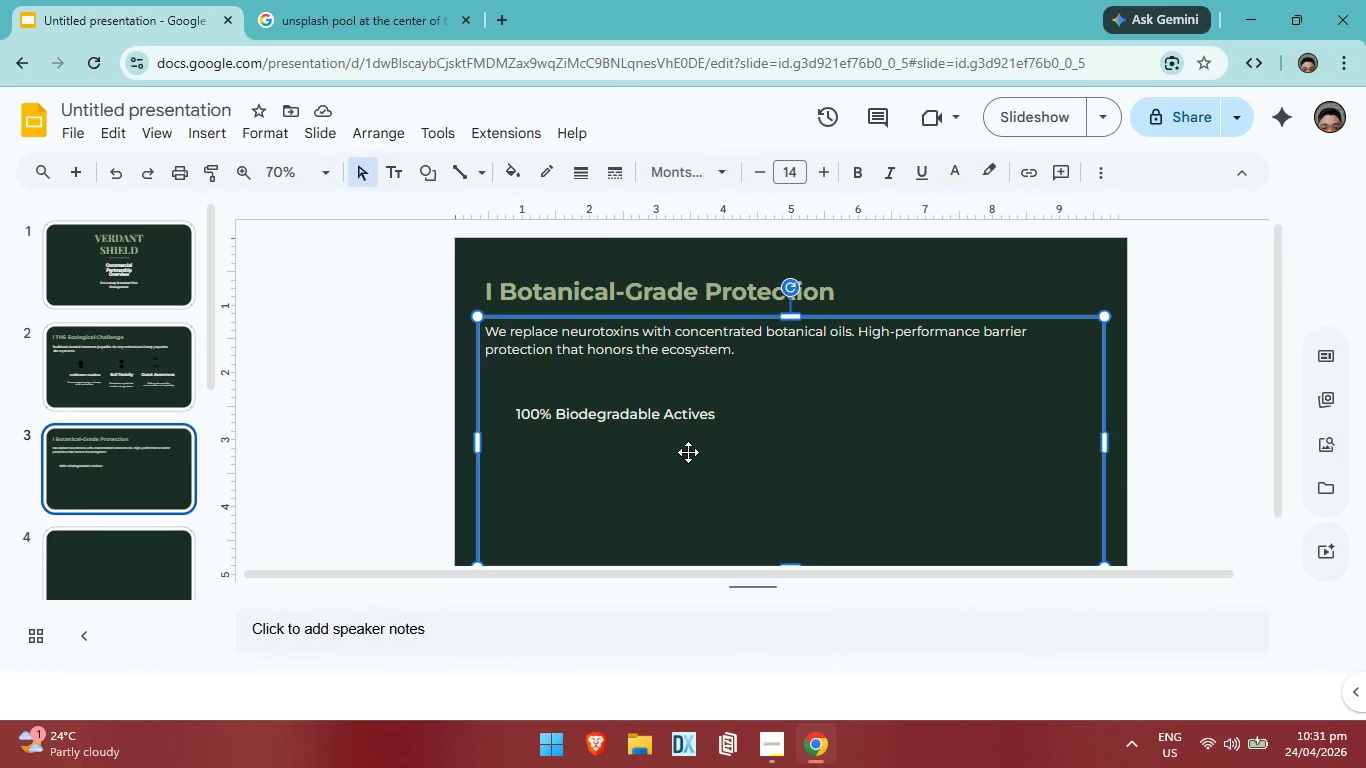 
key(Control+V)
 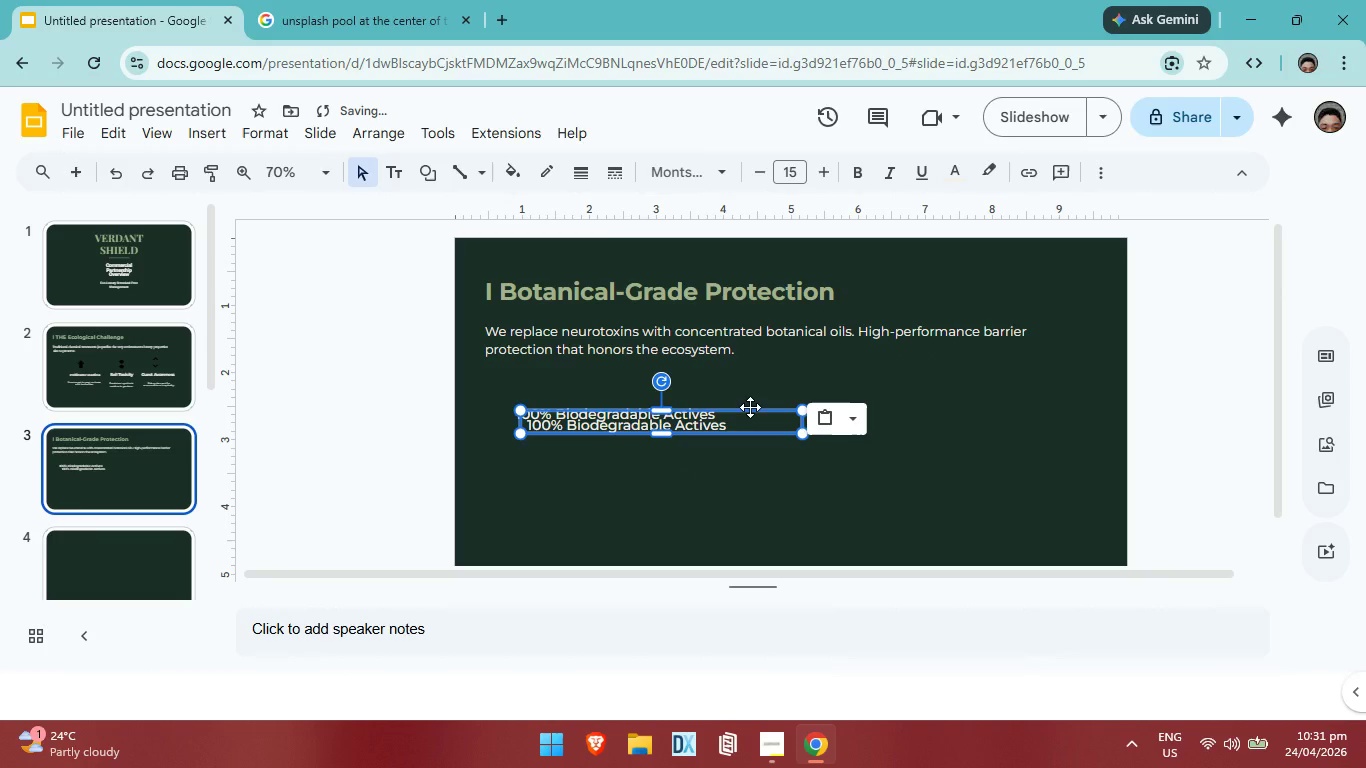 
left_click_drag(start_coordinate=[750, 407], to_coordinate=[749, 426])
 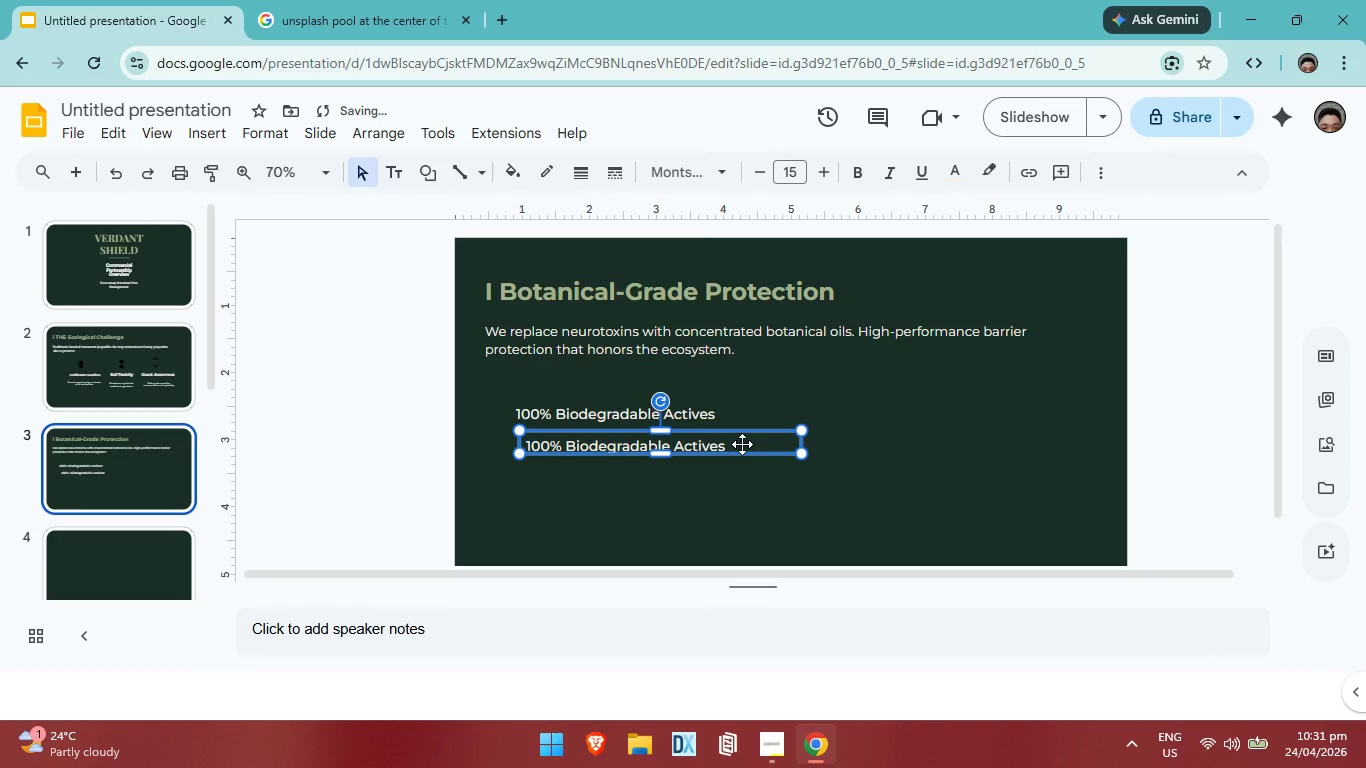 
double_click([742, 444])
 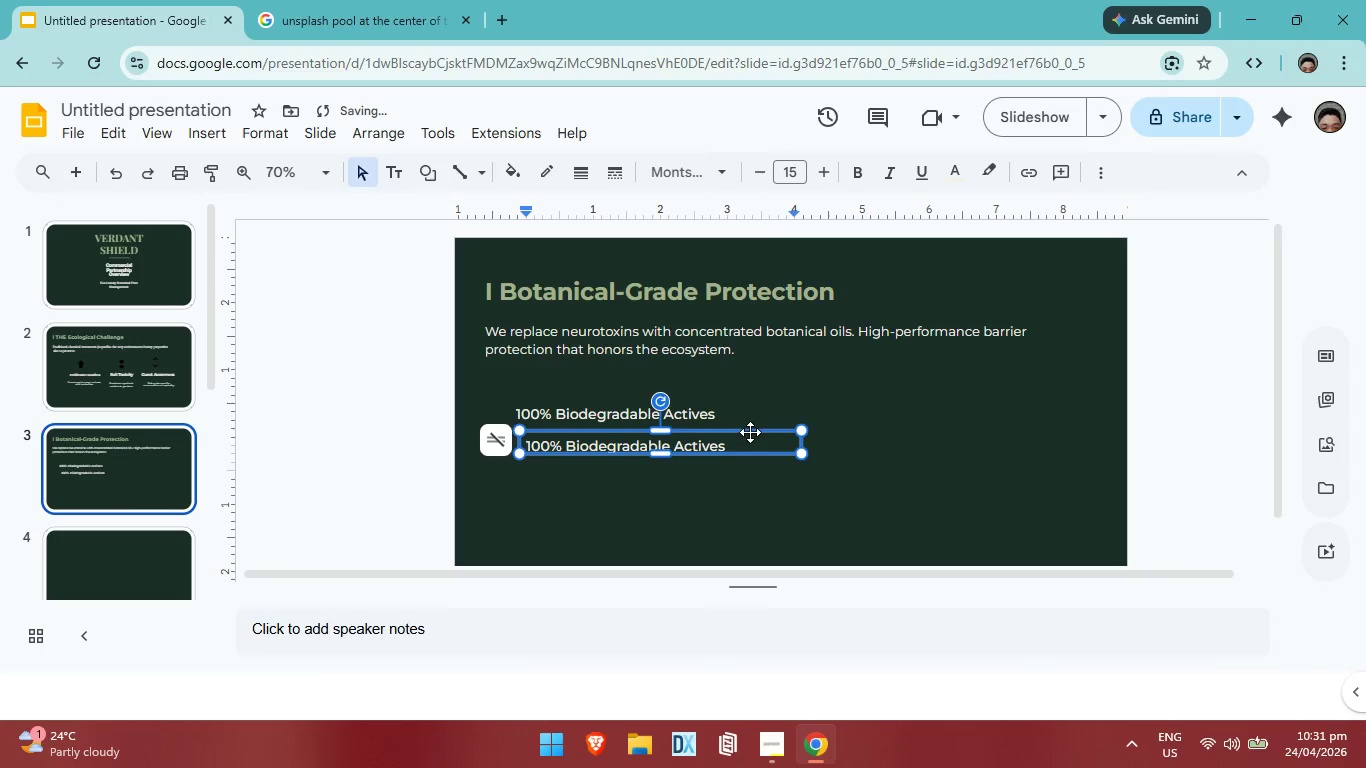 
left_click_drag(start_coordinate=[750, 431], to_coordinate=[737, 430])
 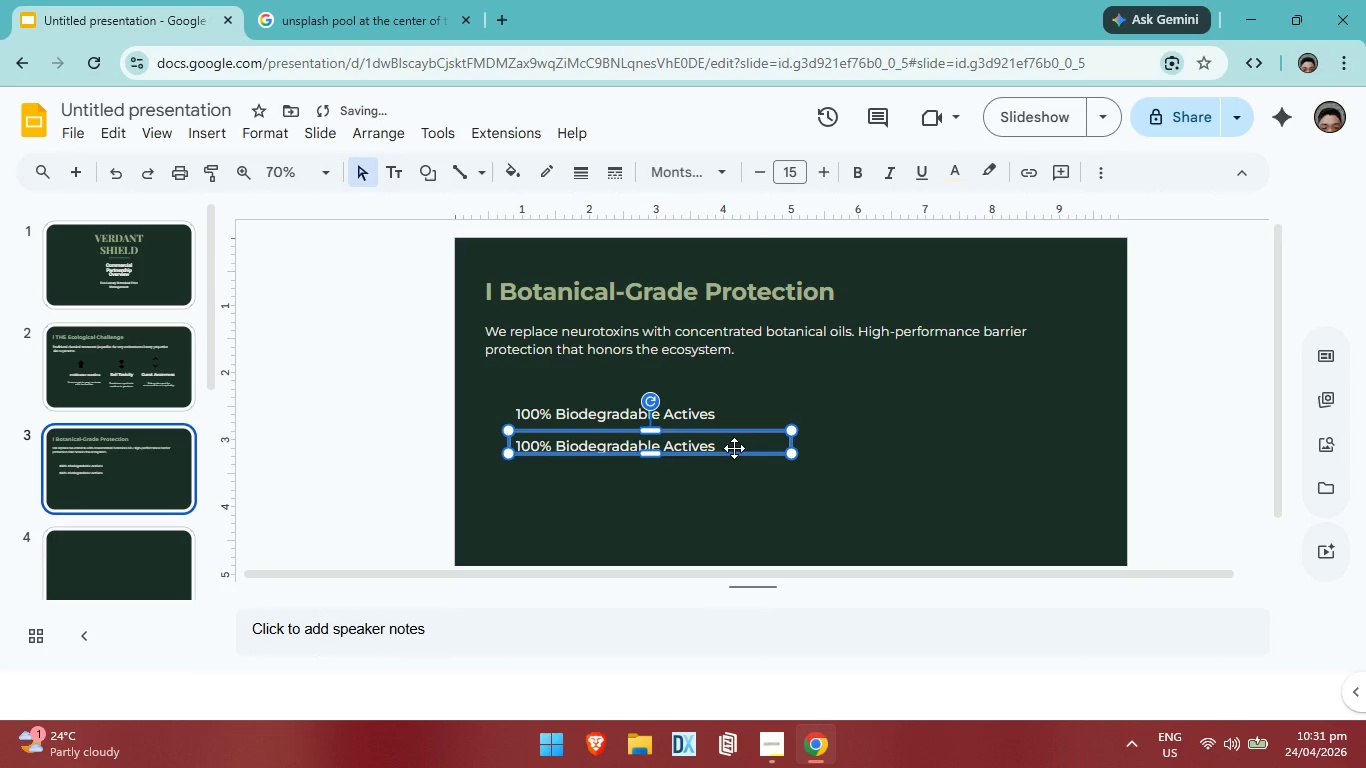 
double_click([734, 448])
 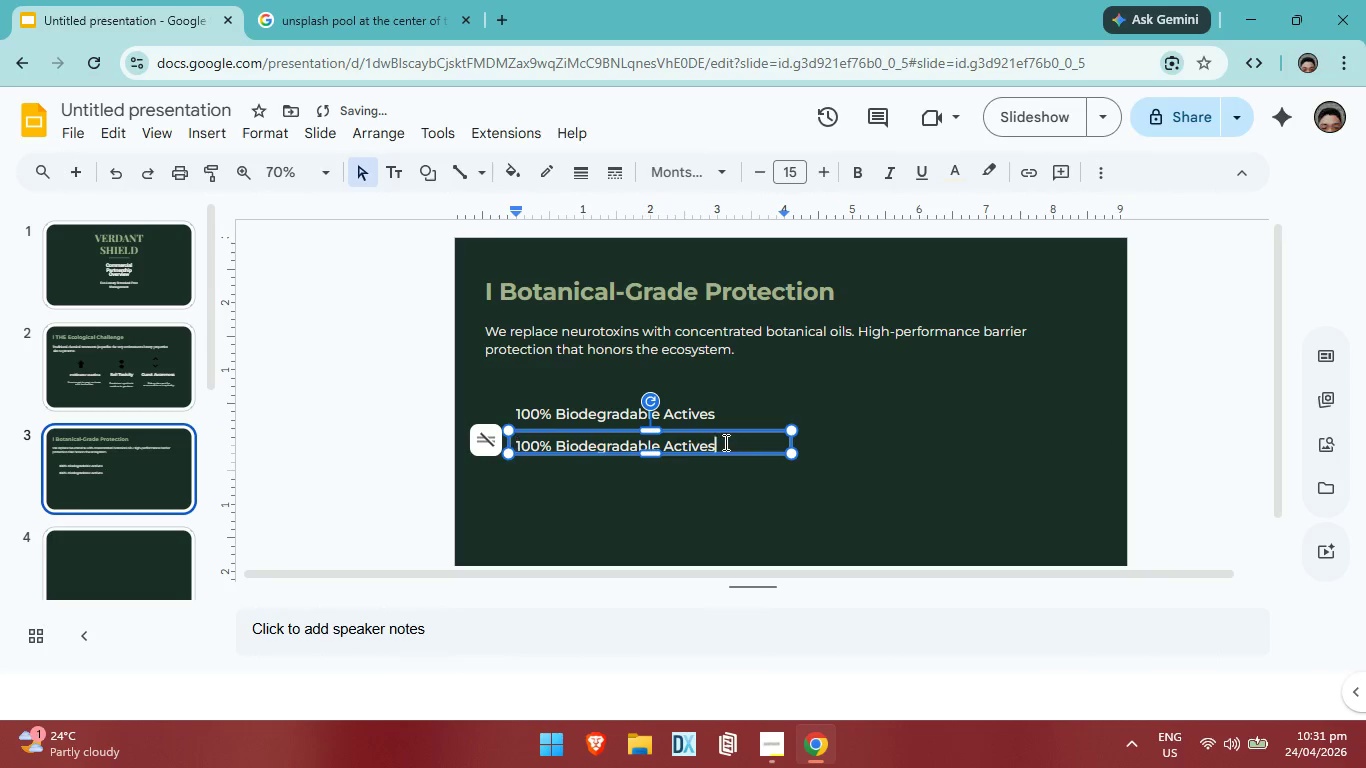 
triple_click([724, 442])
 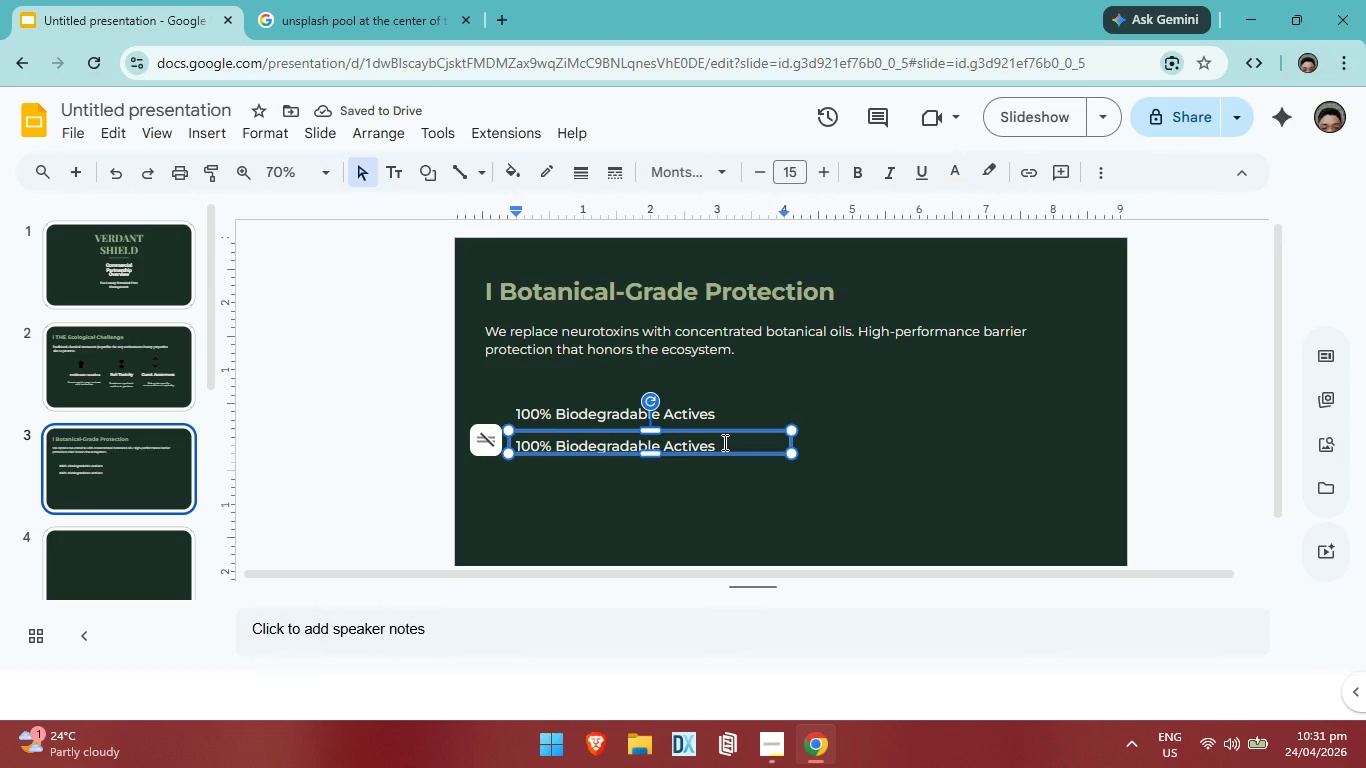 
hold_key(key=Backspace, duration=1.12)
 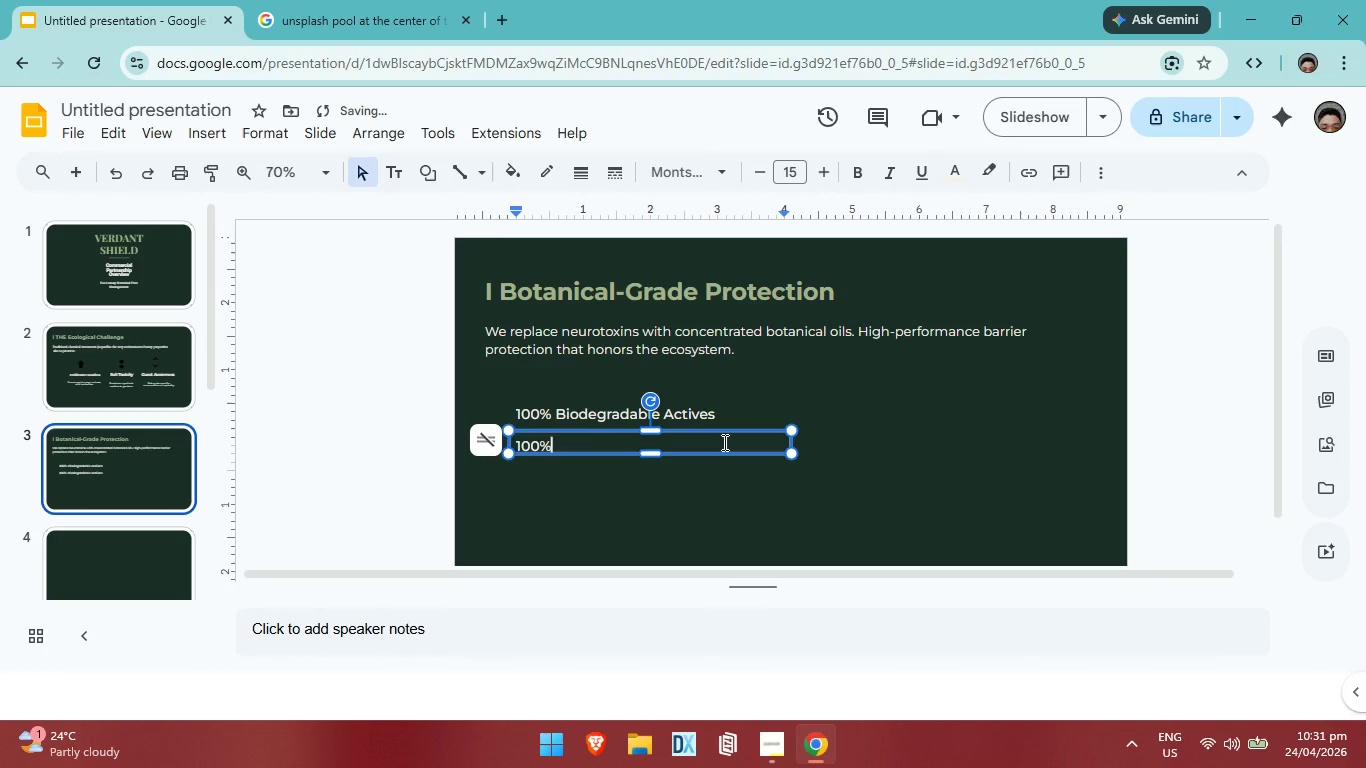 
key(Backspace)
key(Backspace)
key(Backspace)
key(Backspace)
type(Precision Low-Pressure Application)
 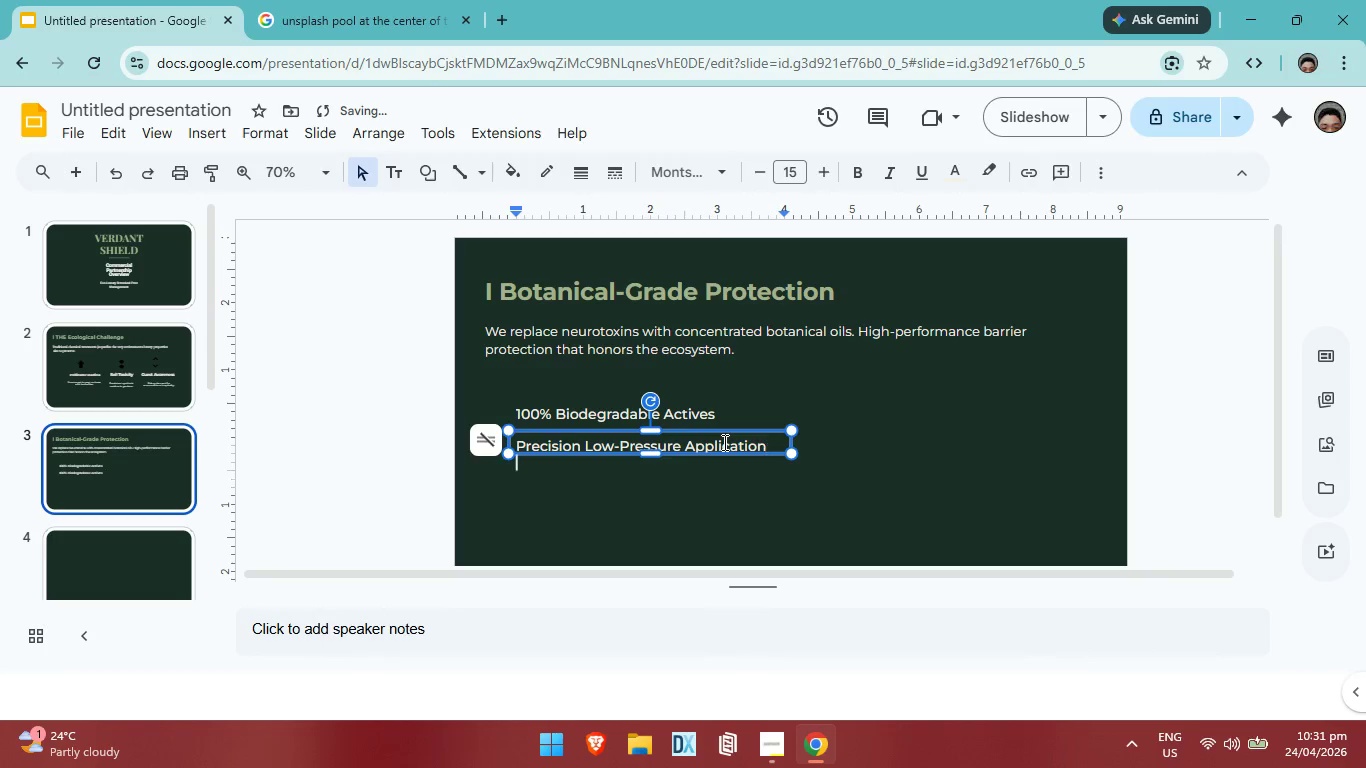 
key(Enter)
 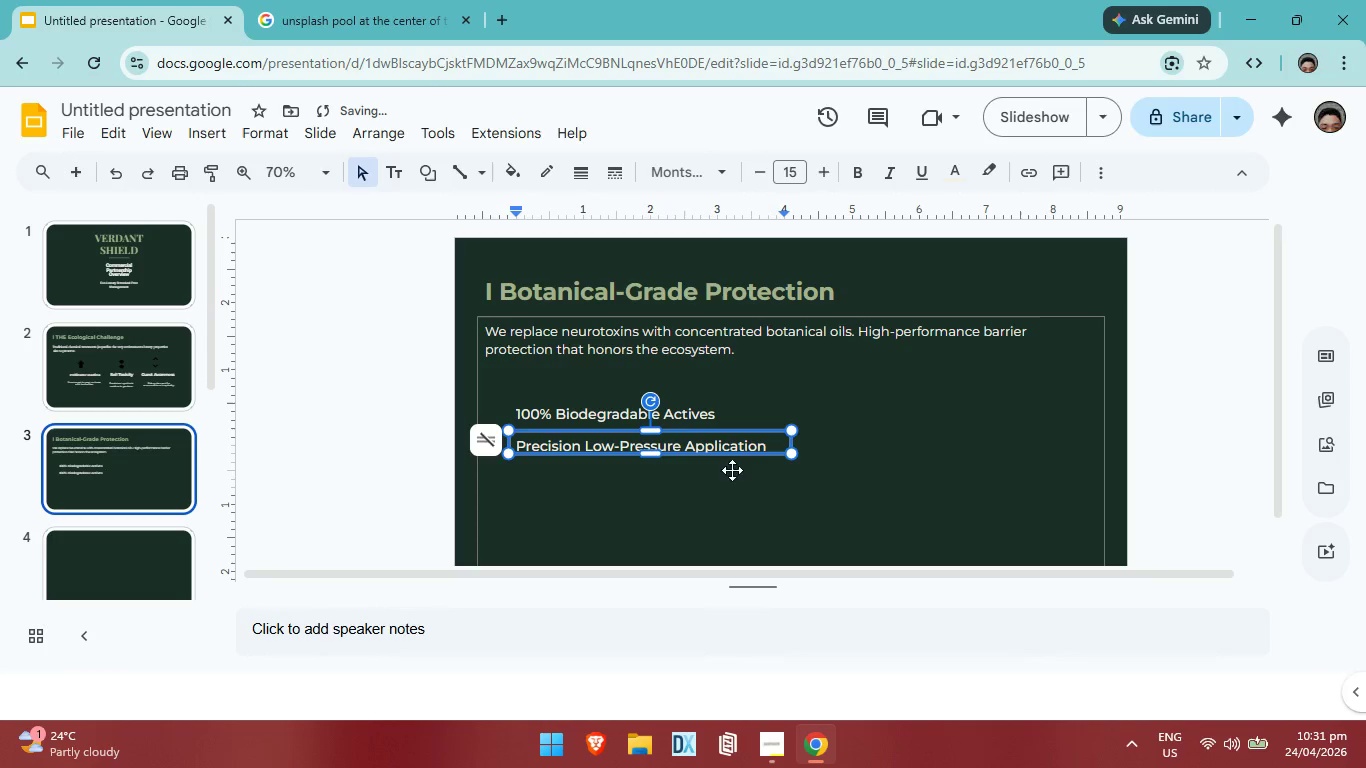 
left_click([929, 459])
 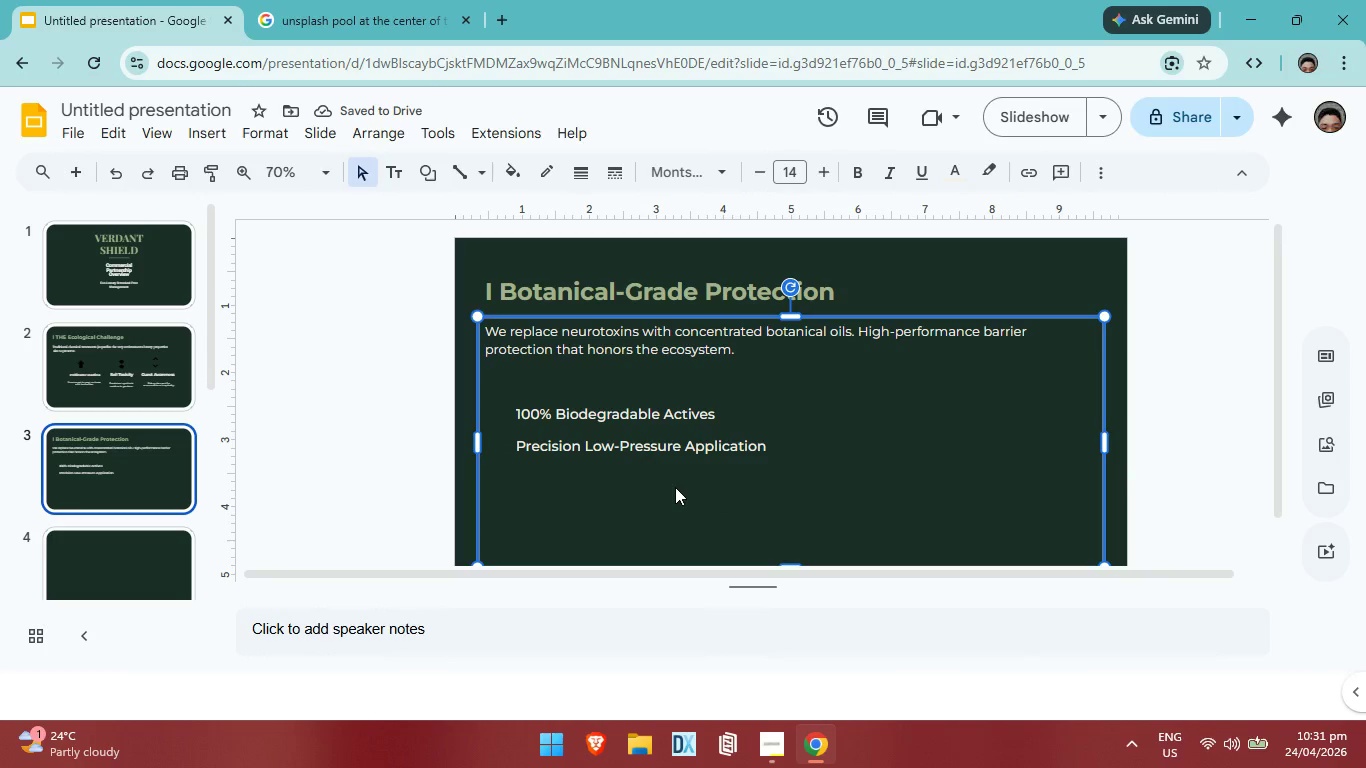 
key(Control+V)
 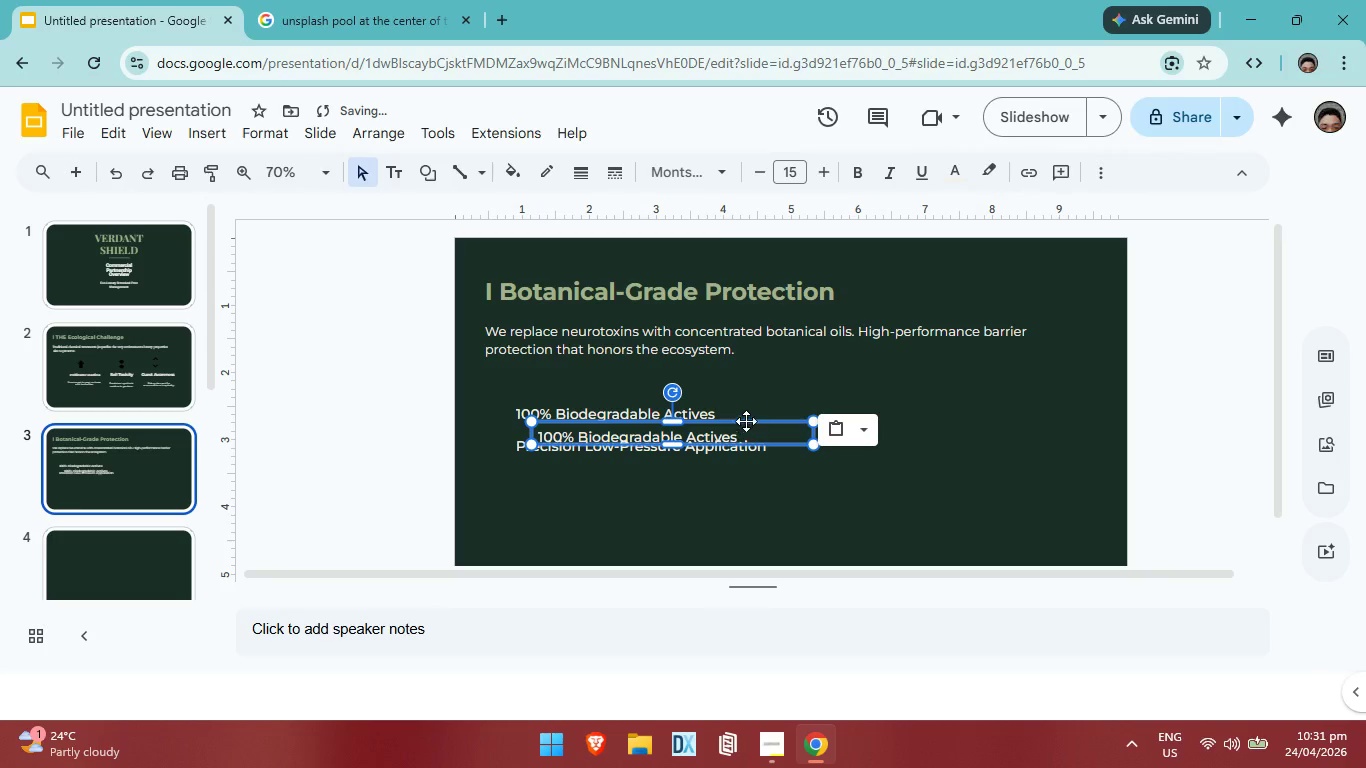 
left_click_drag(start_coordinate=[747, 418], to_coordinate=[731, 462])
 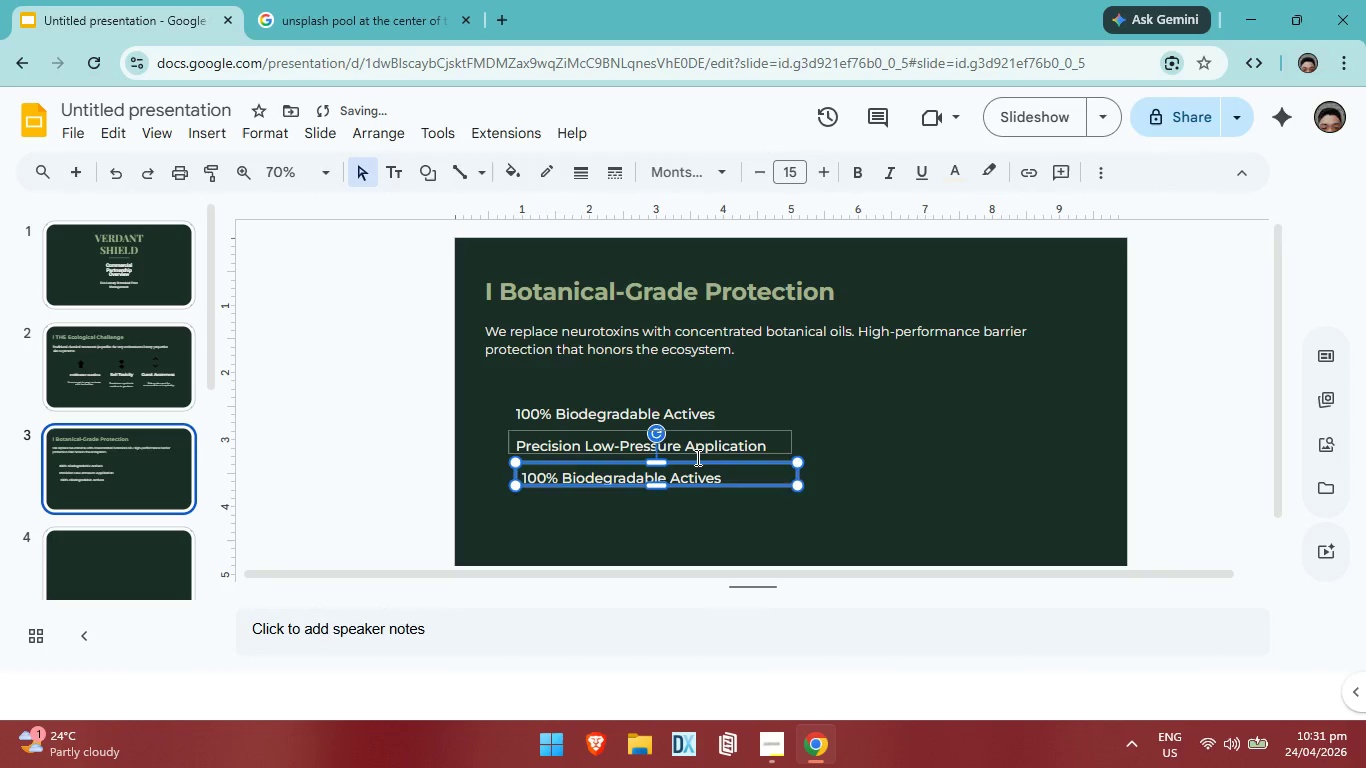 
left_click([696, 457])
 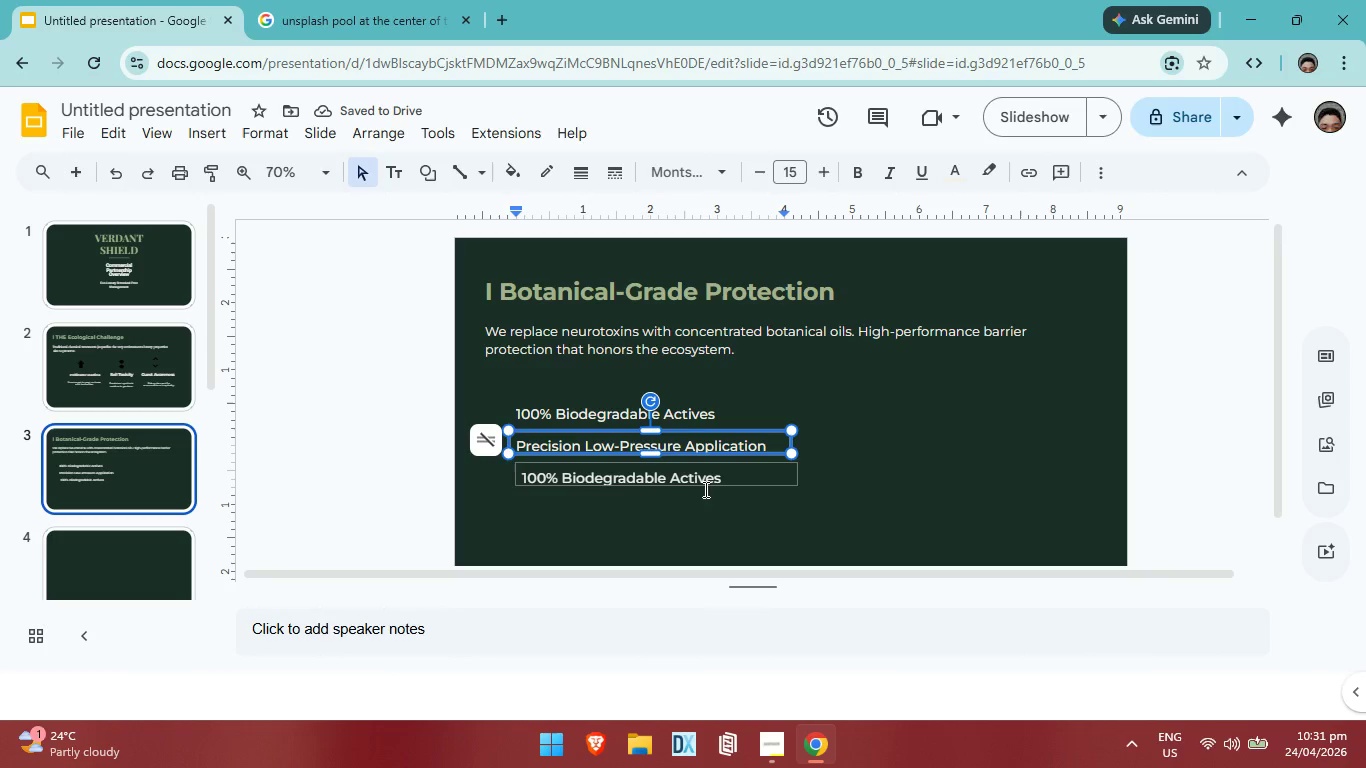 
left_click([707, 484])
 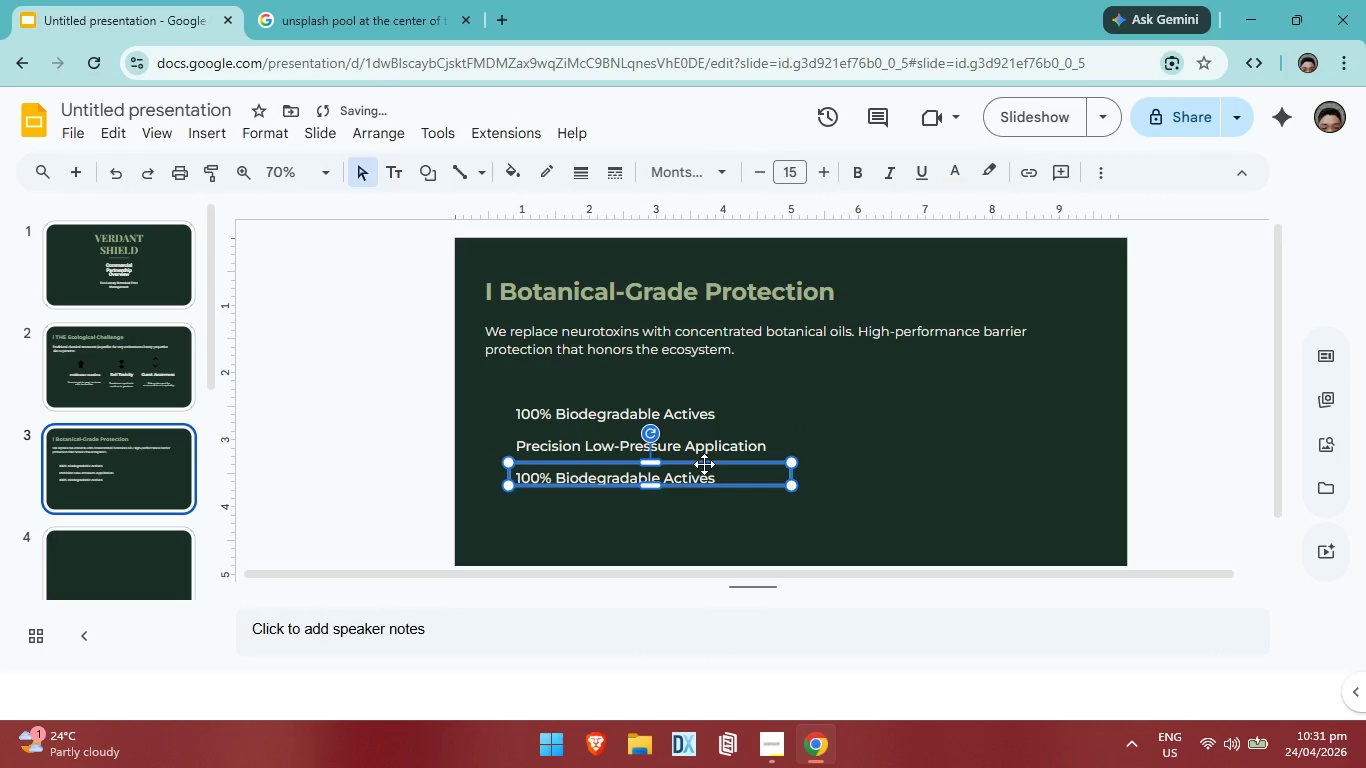 
double_click([728, 477])
 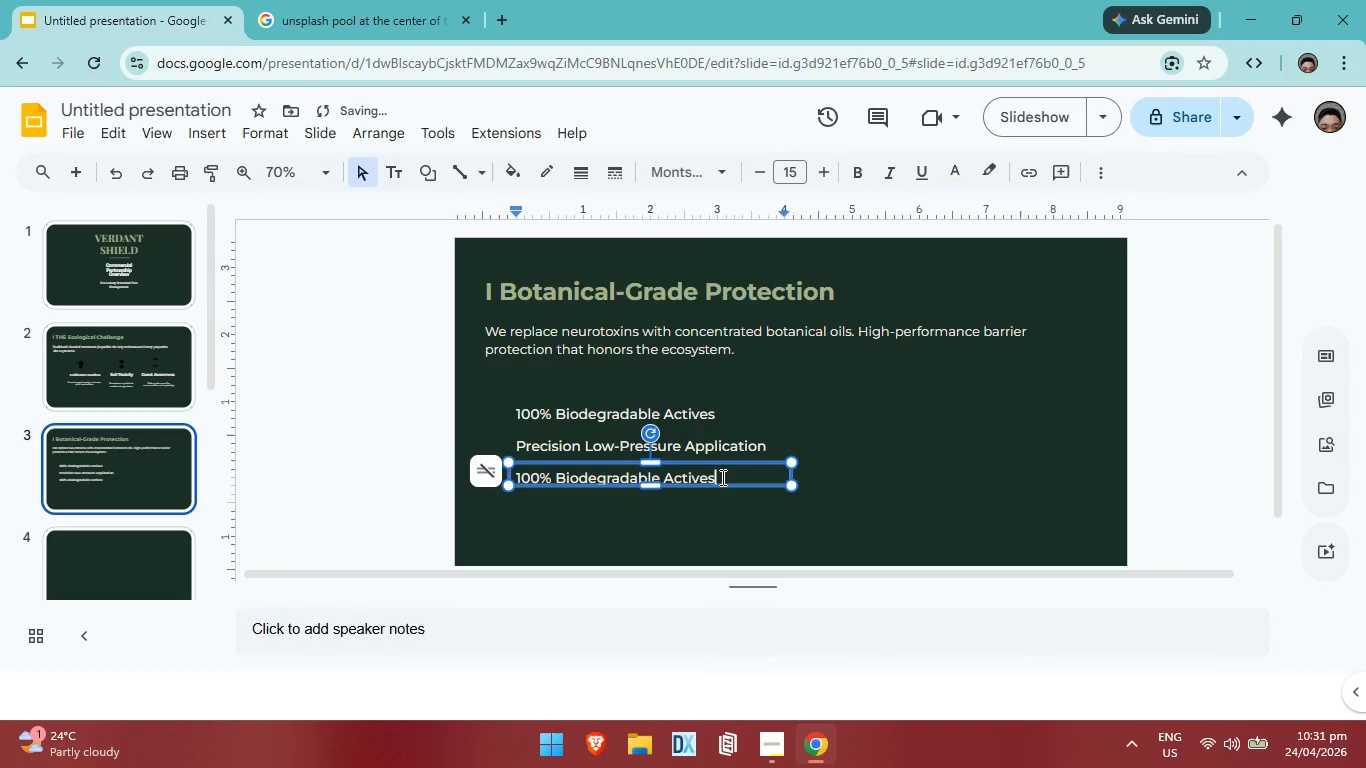 
left_click([721, 477])
 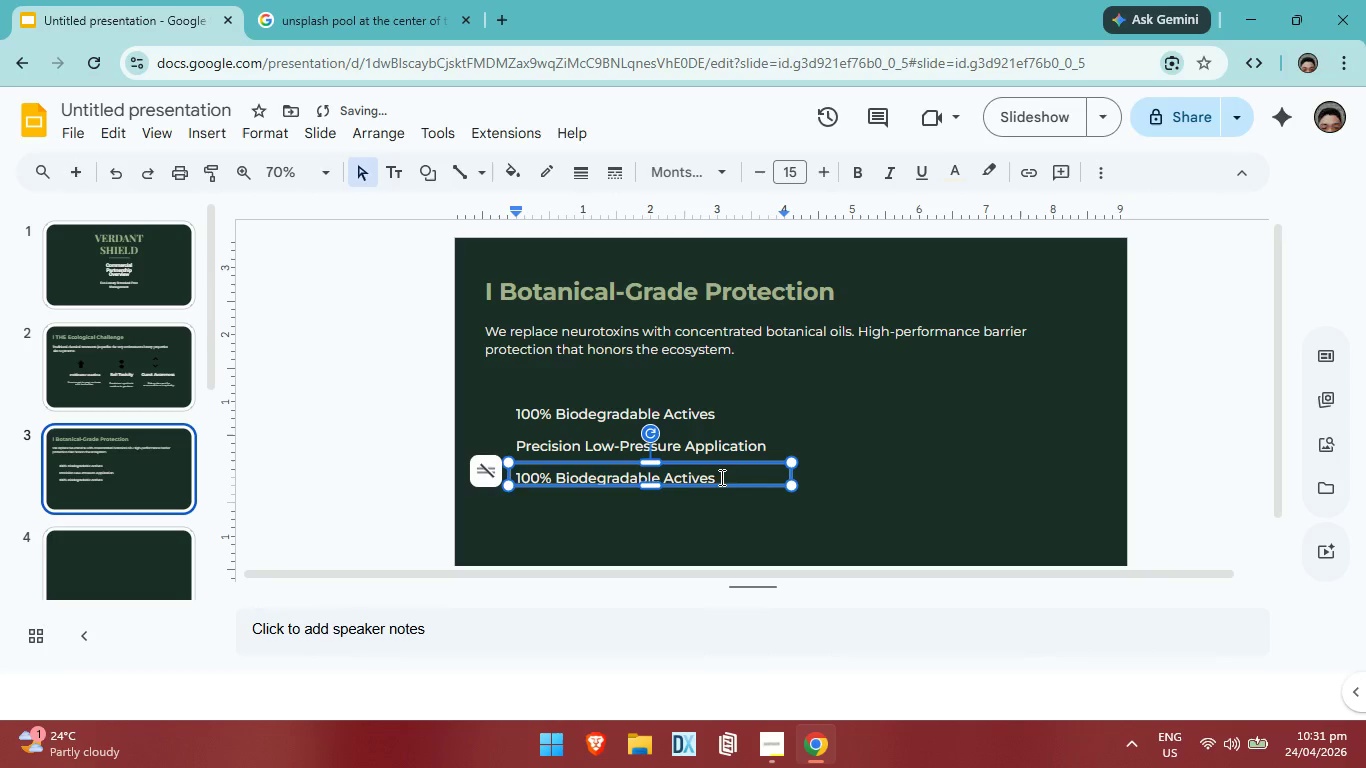 
hold_key(key=Backspace, duration=1.08)
 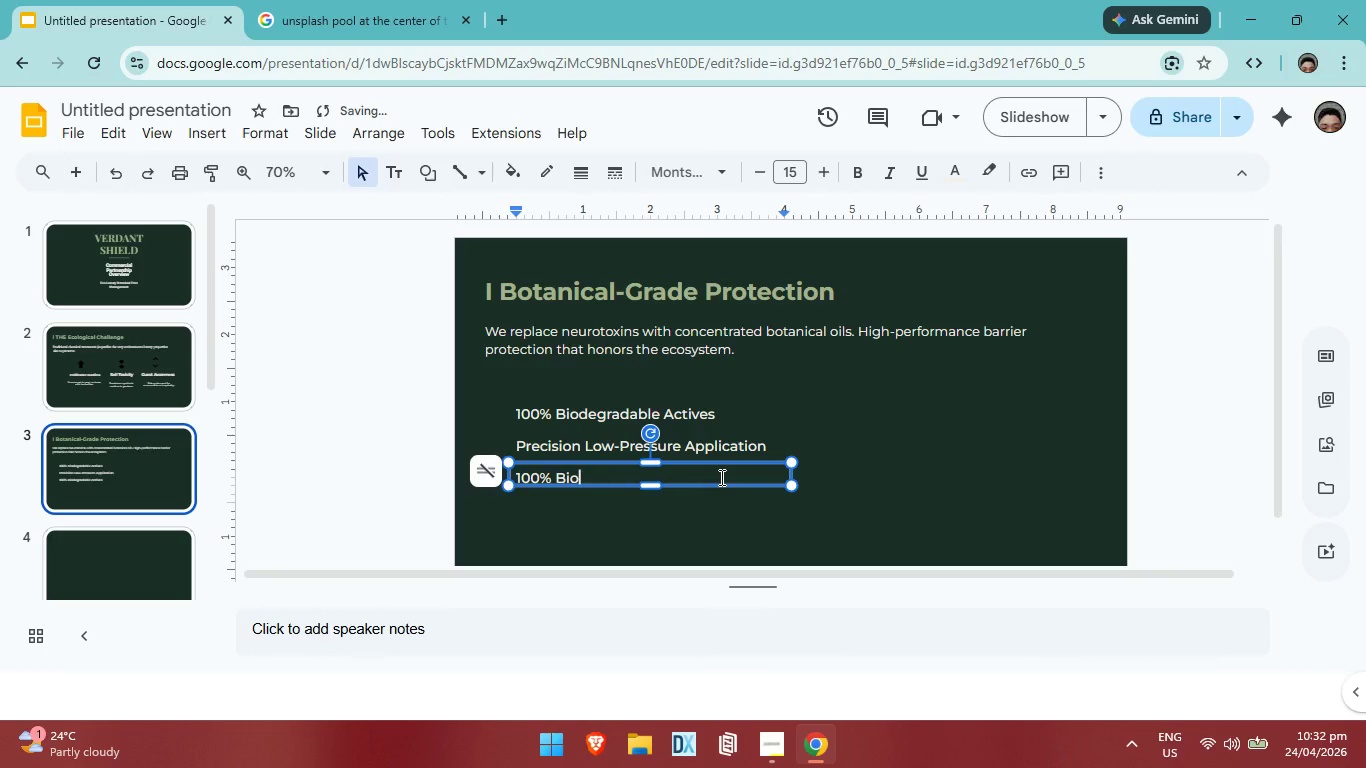 
key(Backspace)
key(Backspace)
key(Backspace)
key(Backspace)
key(Backspace)
type(Immediate Entry Post-Servi)
key(Backspace)
type(ice)
 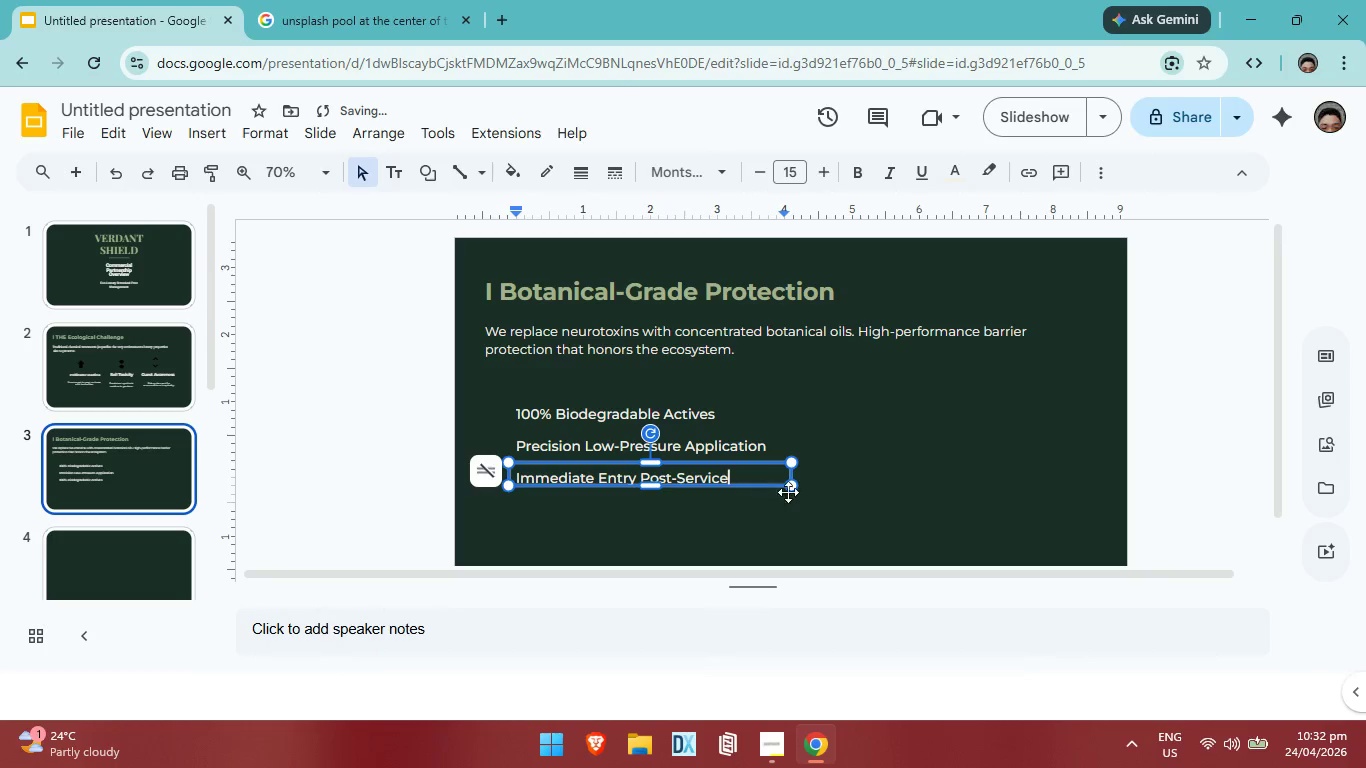 
left_click([872, 492])
 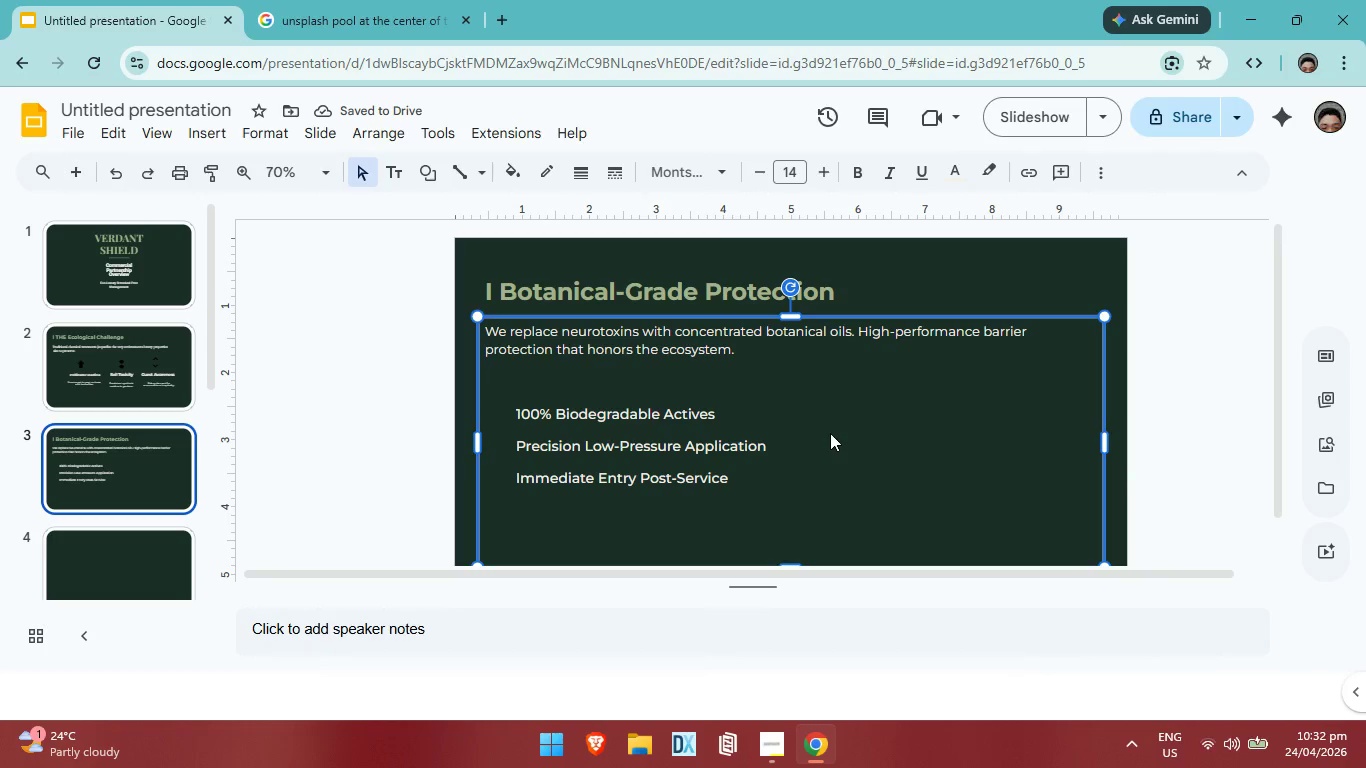 
left_click([934, 276])
 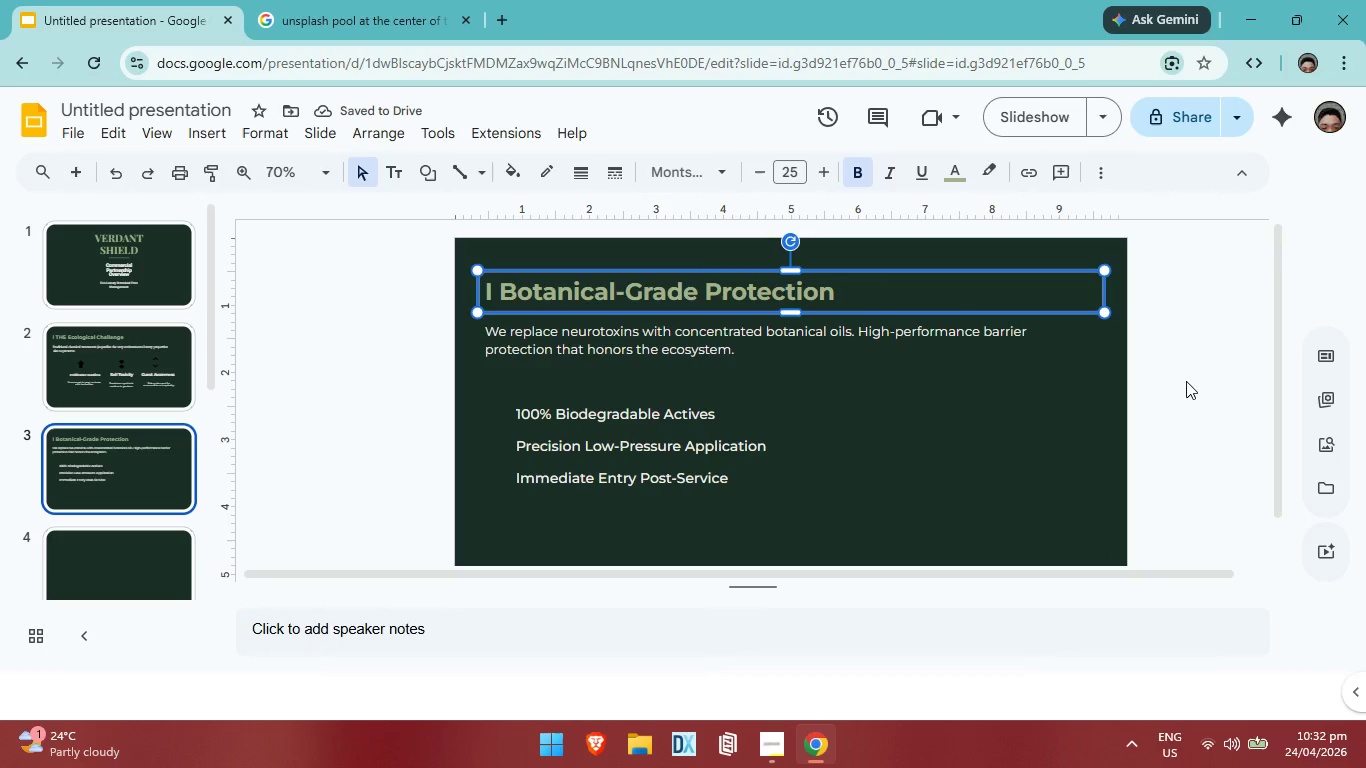 
left_click([1186, 381])
 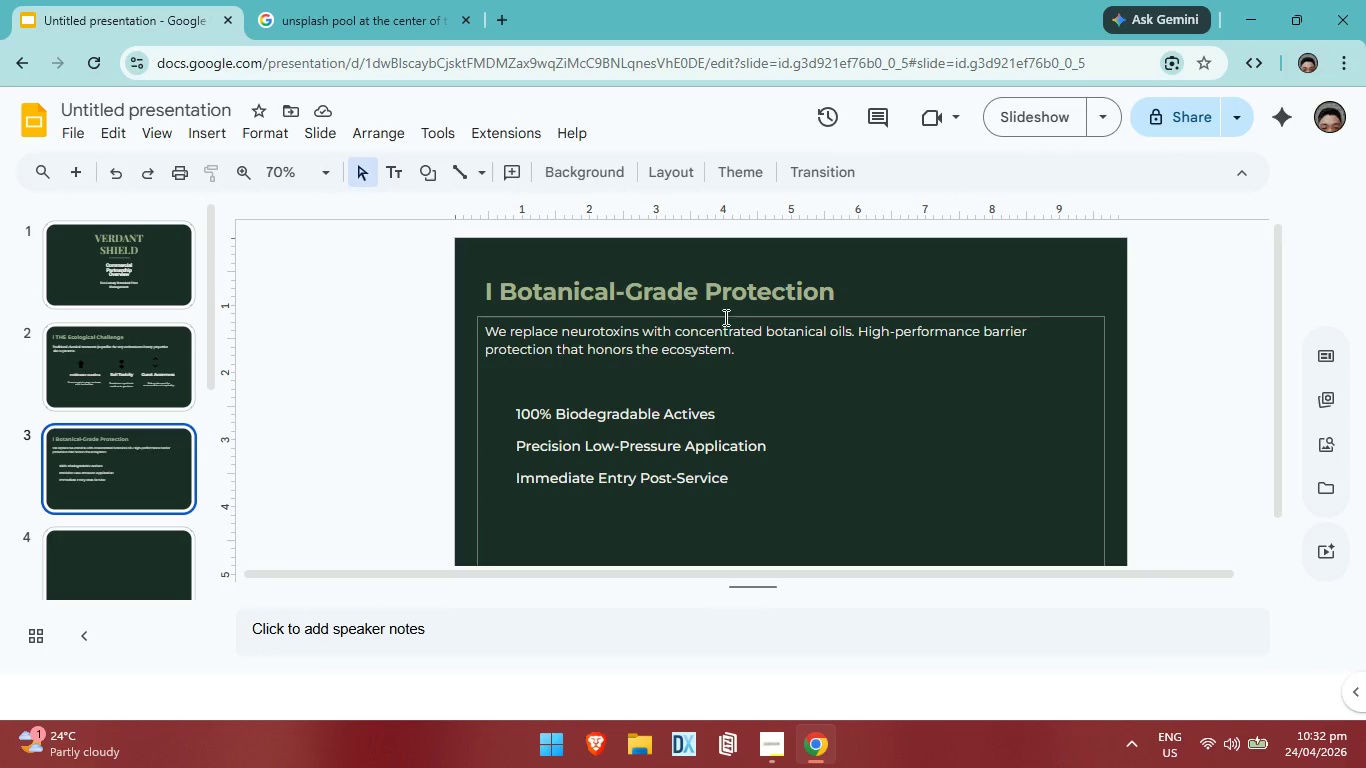 
left_click([739, 324])
 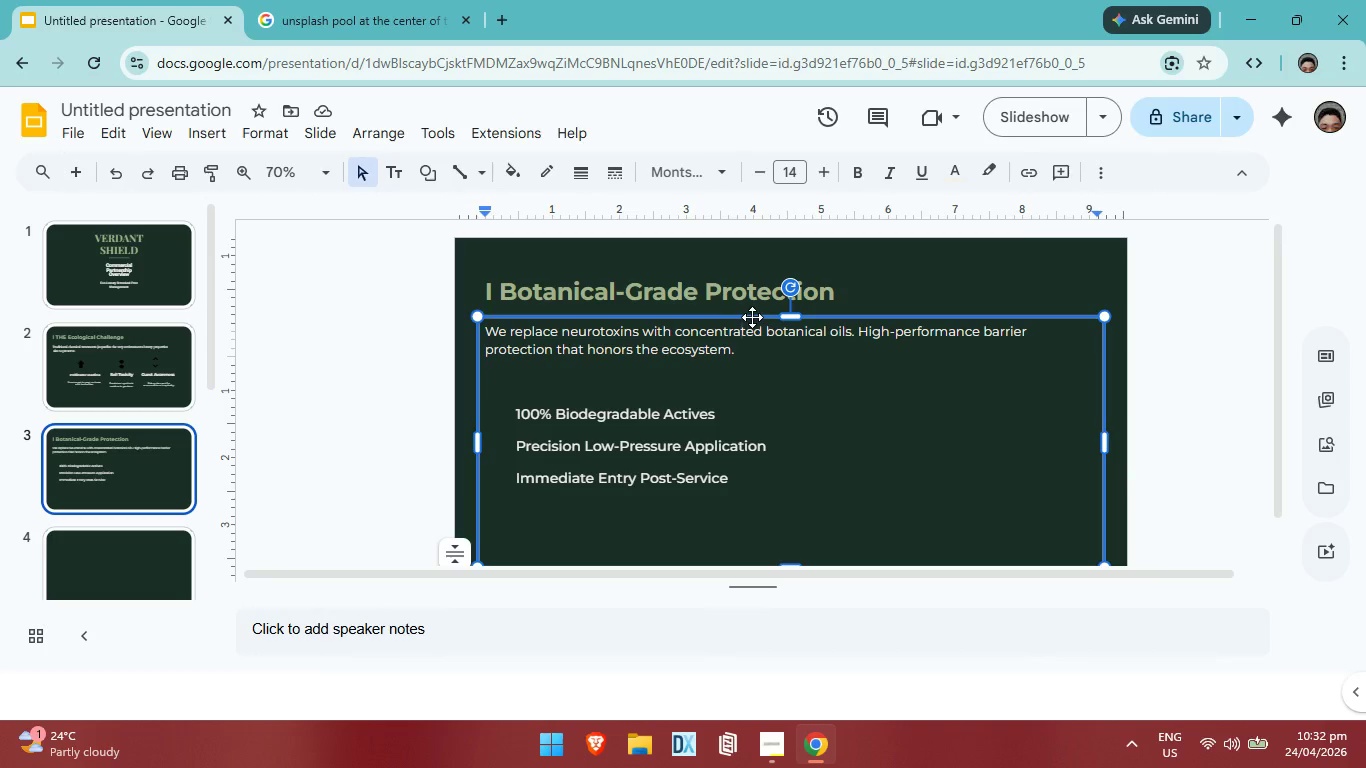 
left_click_drag(start_coordinate=[753, 316], to_coordinate=[729, 517])
 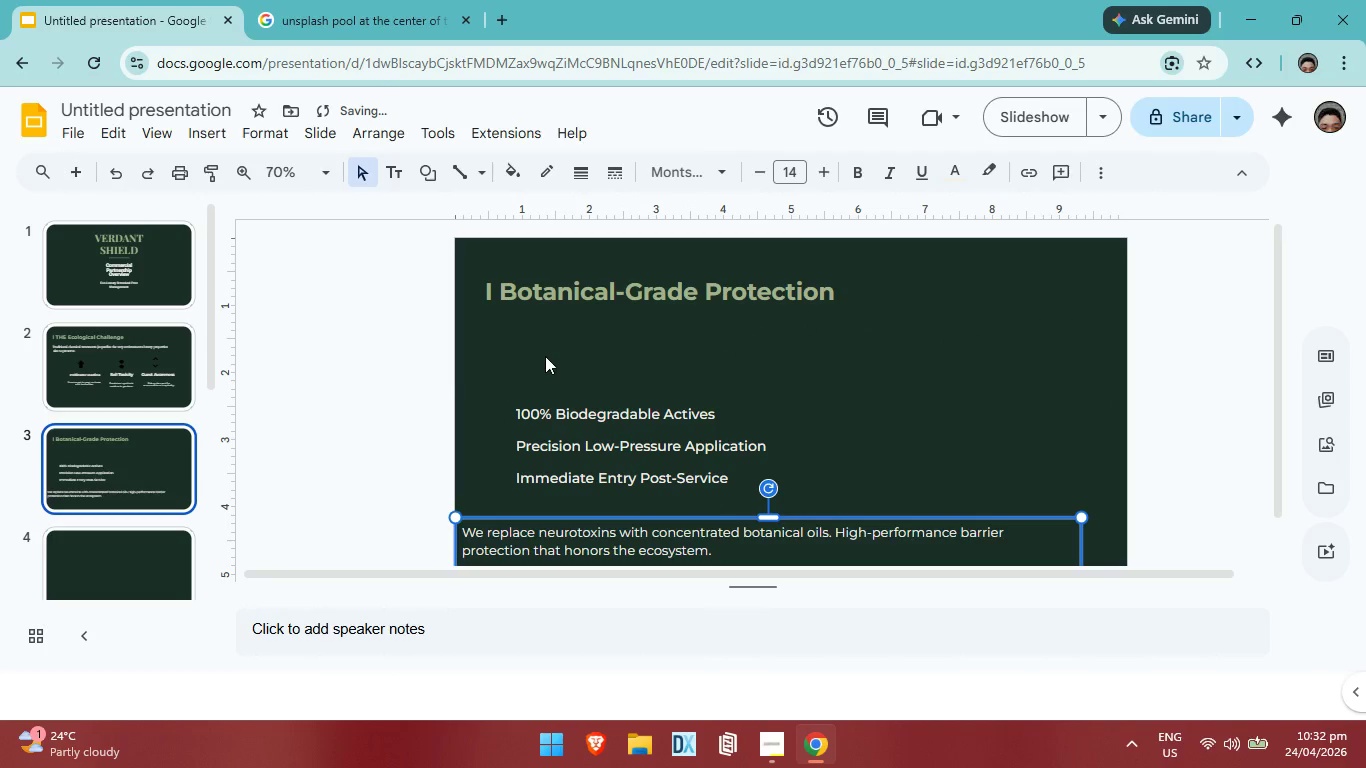 
left_click([542, 355])
 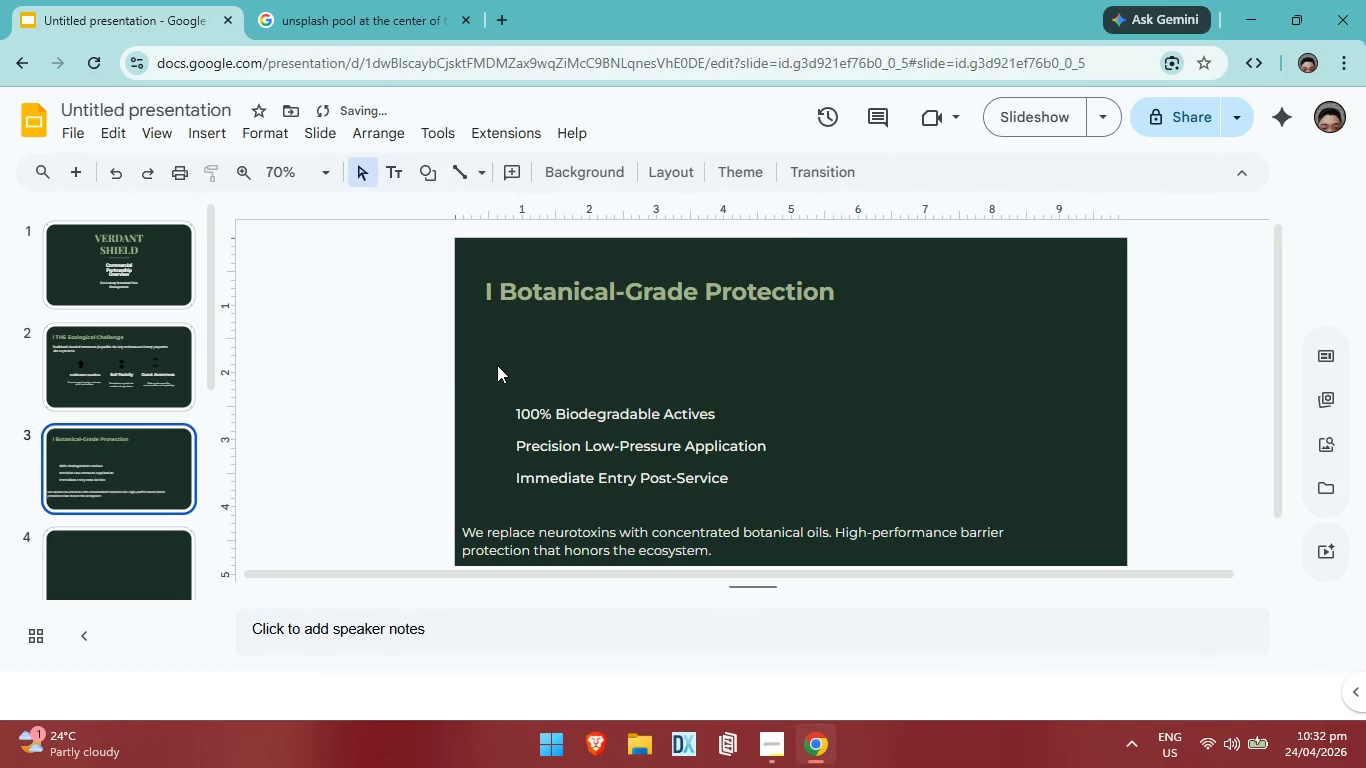 
left_click_drag(start_coordinate=[498, 362], to_coordinate=[771, 504])
 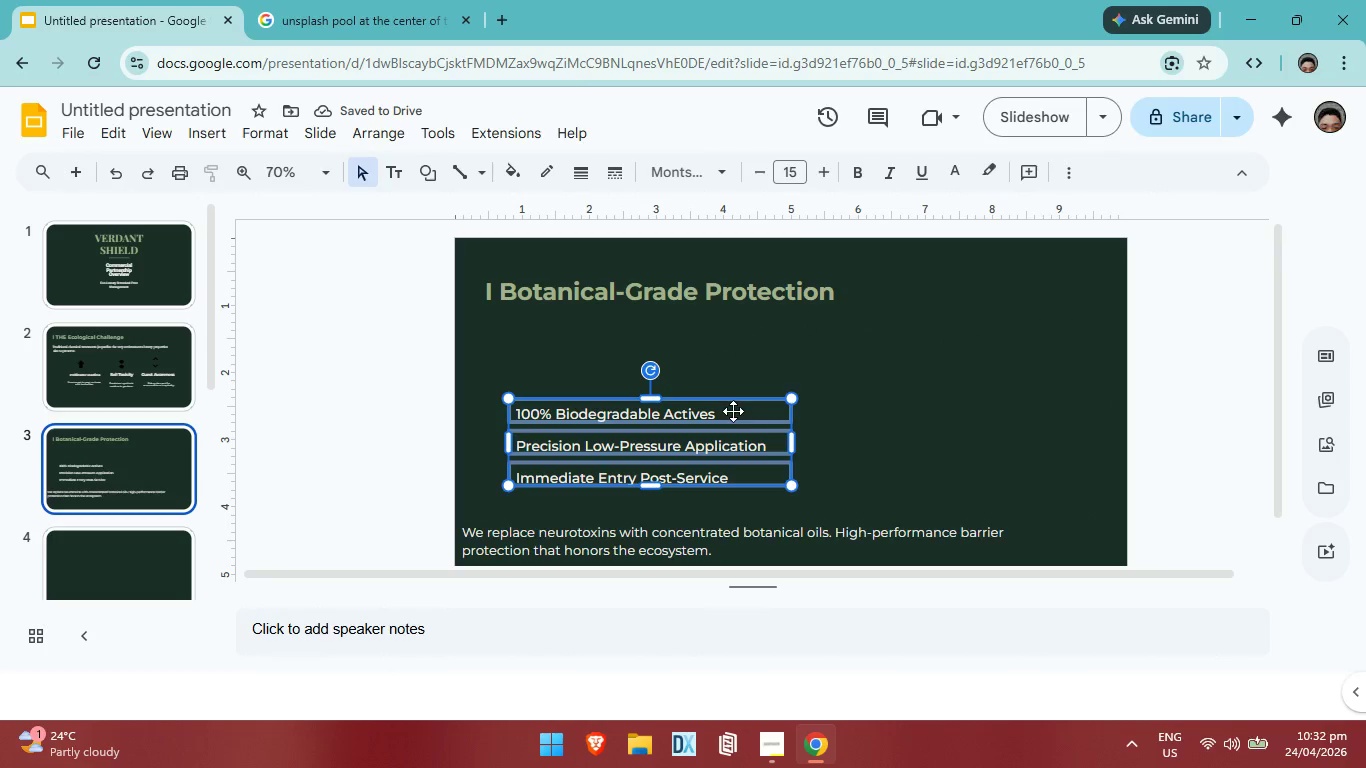 
left_click_drag(start_coordinate=[730, 399], to_coordinate=[732, 378])
 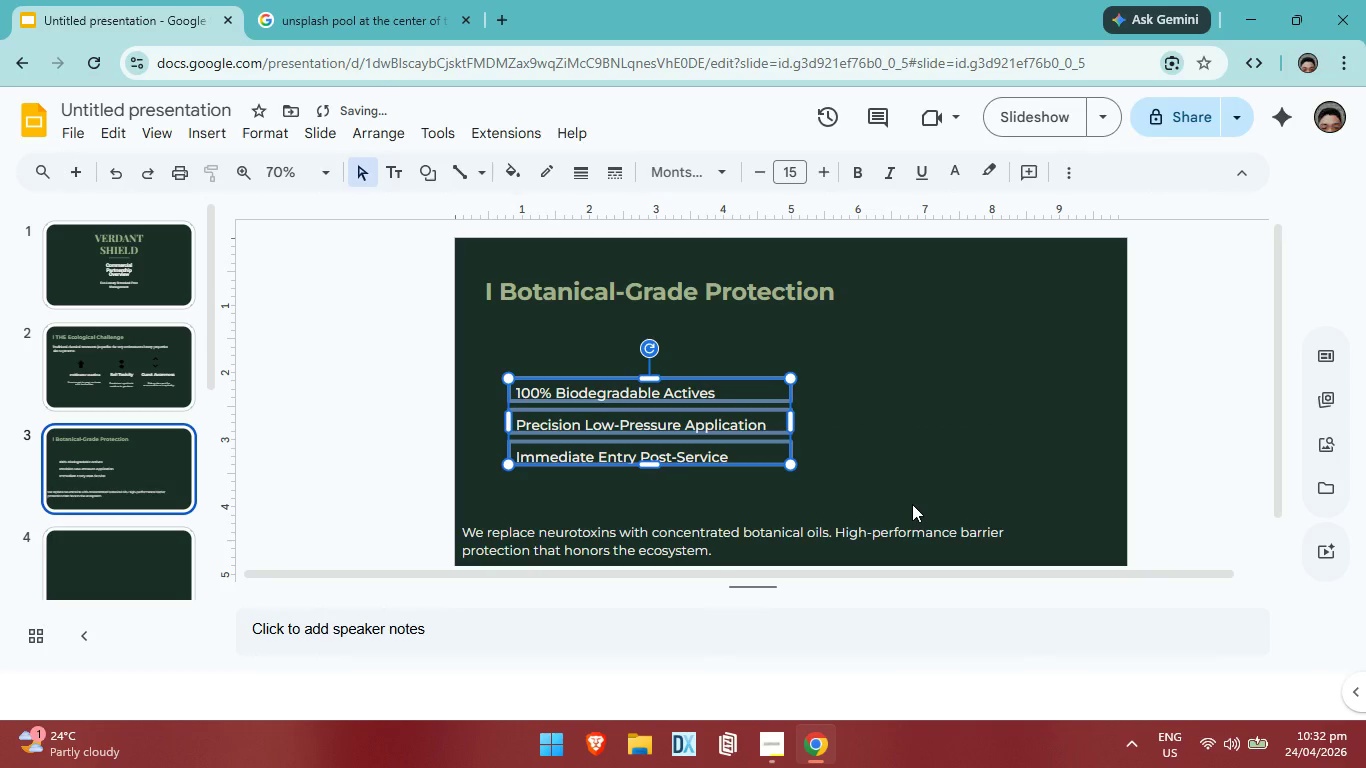 
left_click([912, 504])
 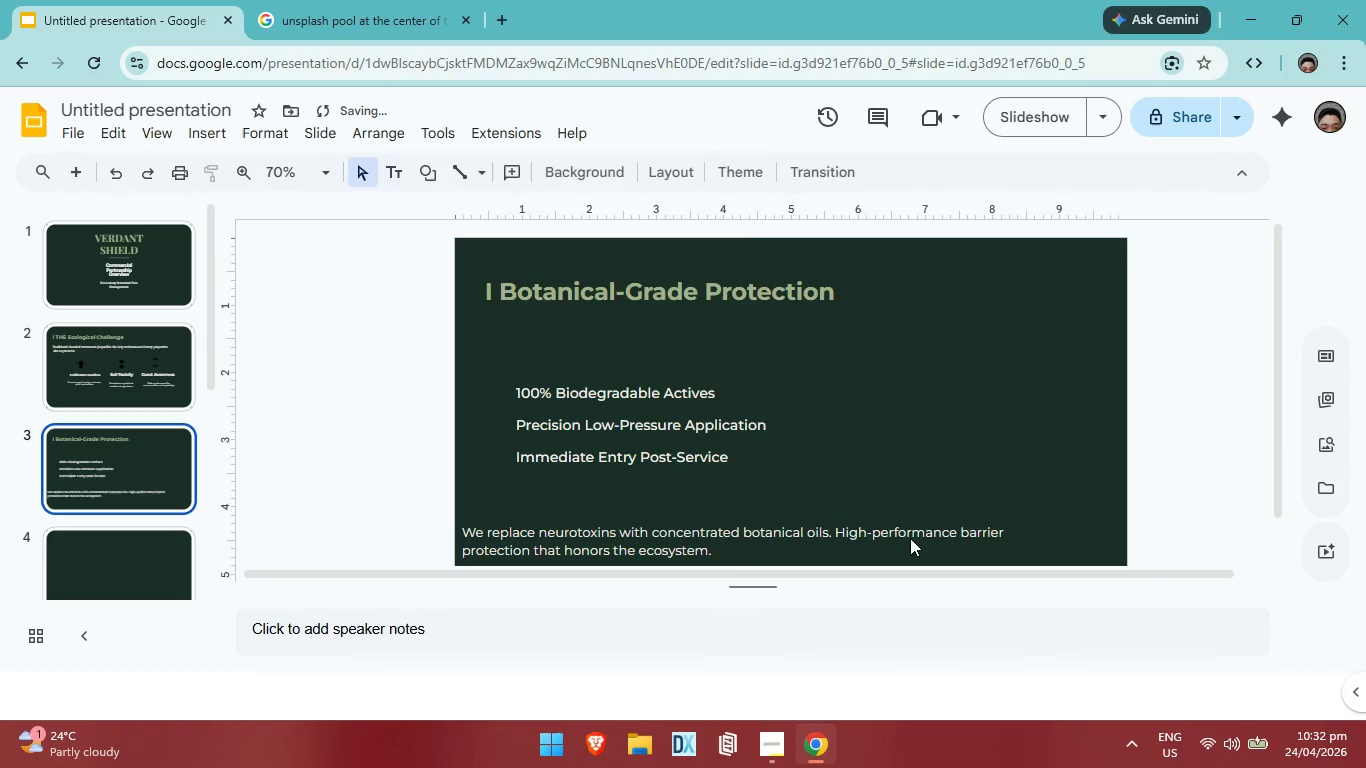 
left_click([910, 538])
 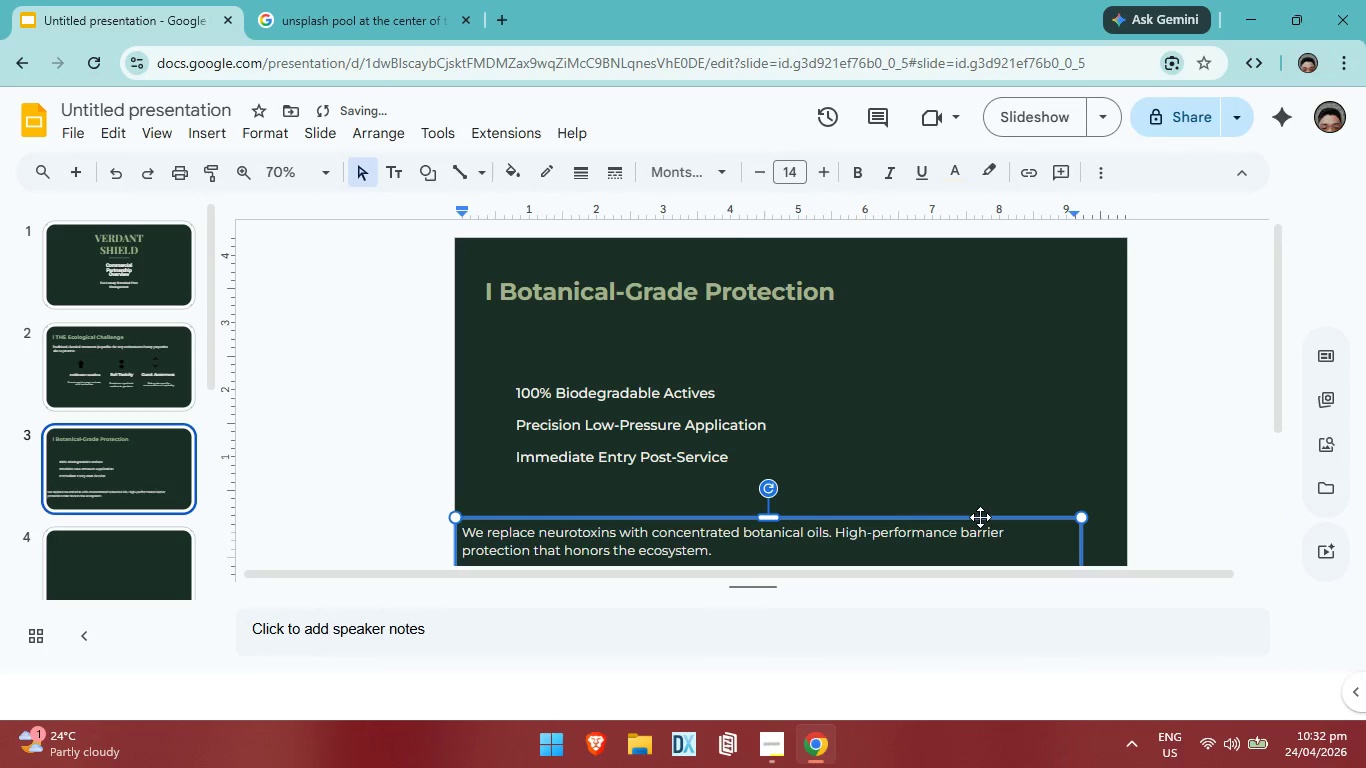 
left_click_drag(start_coordinate=[980, 517], to_coordinate=[997, 315])
 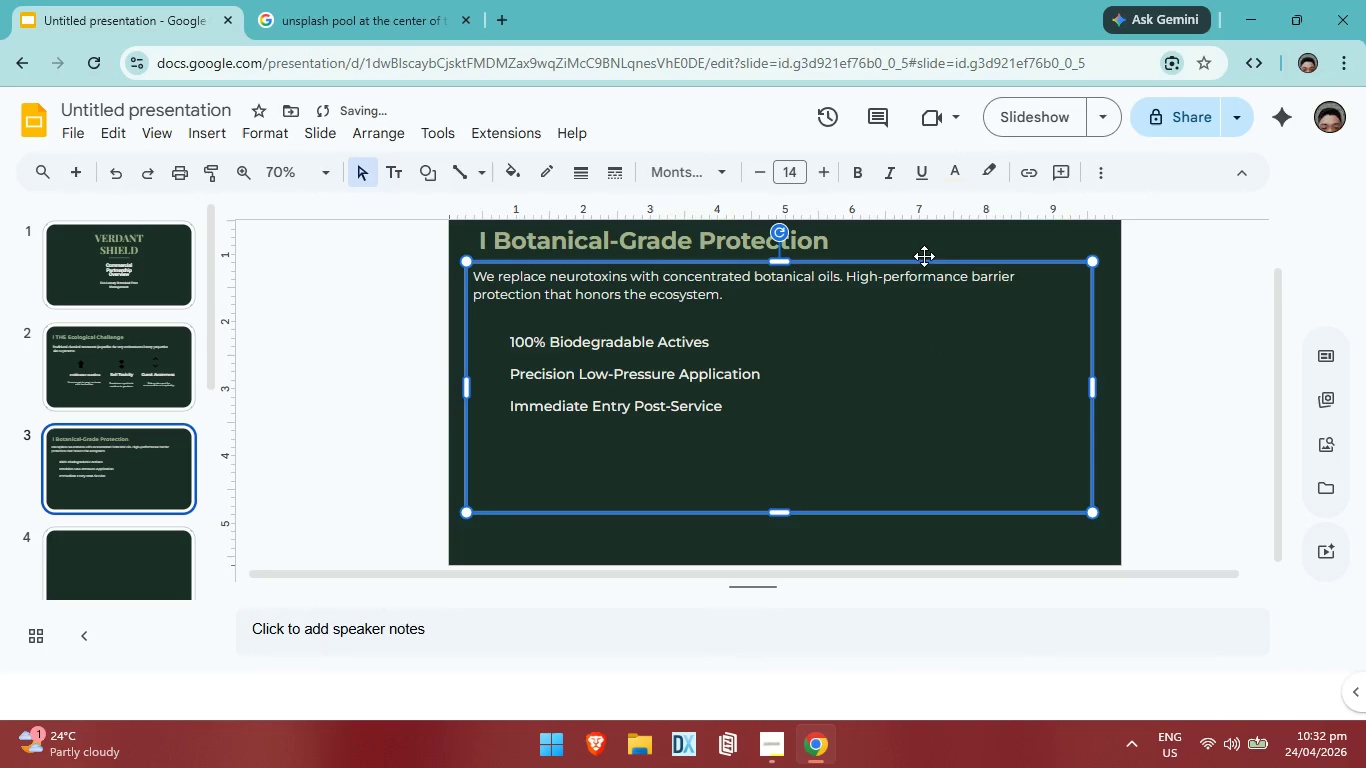 
left_click_drag(start_coordinate=[924, 260], to_coordinate=[927, 279])
 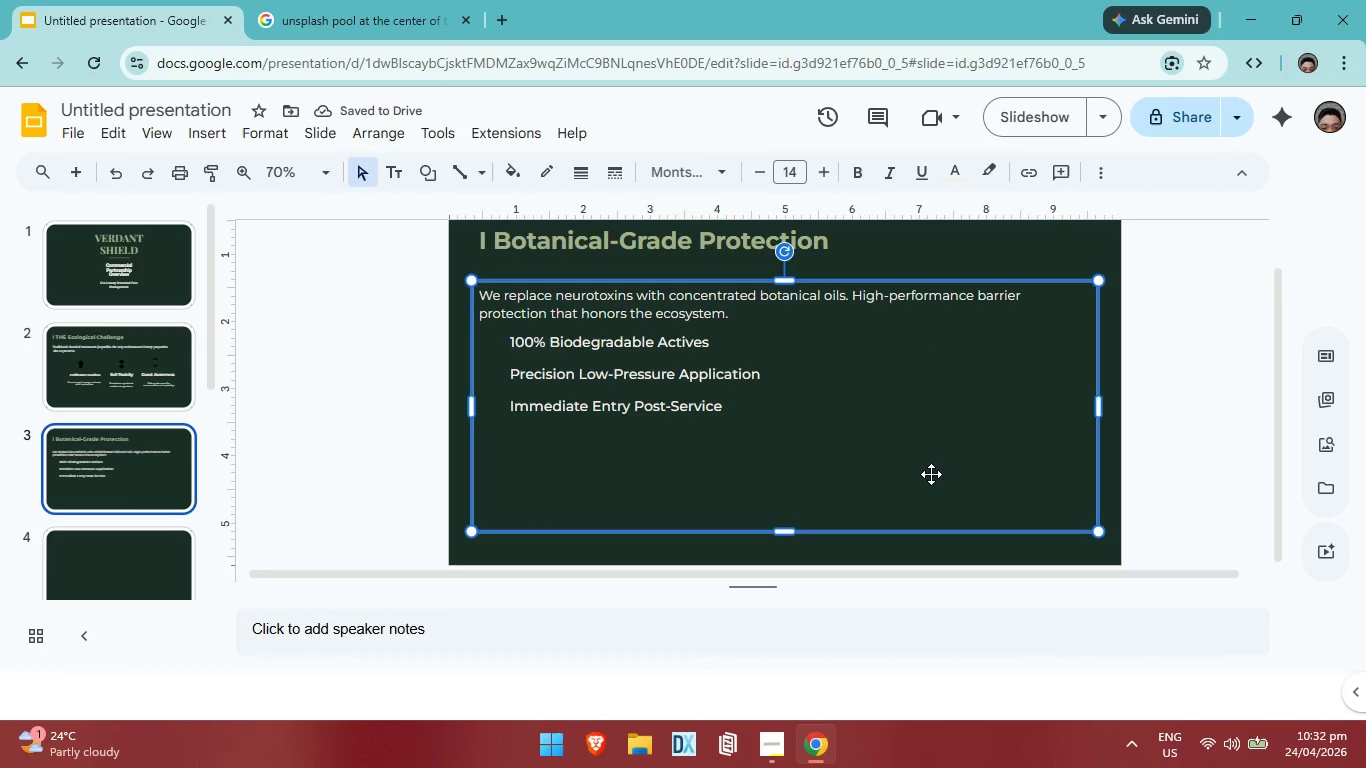 
key(Control+ControlLeft)
 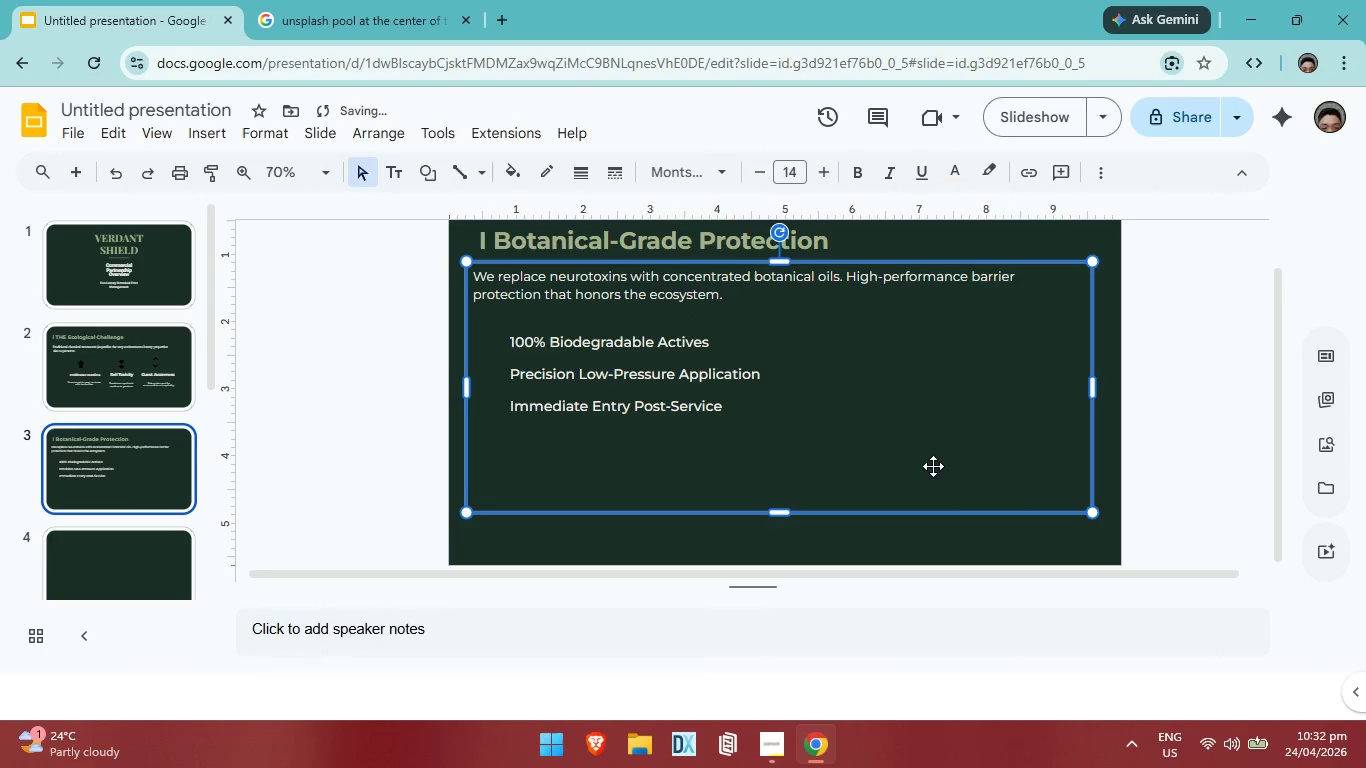 
key(Control+Z)
 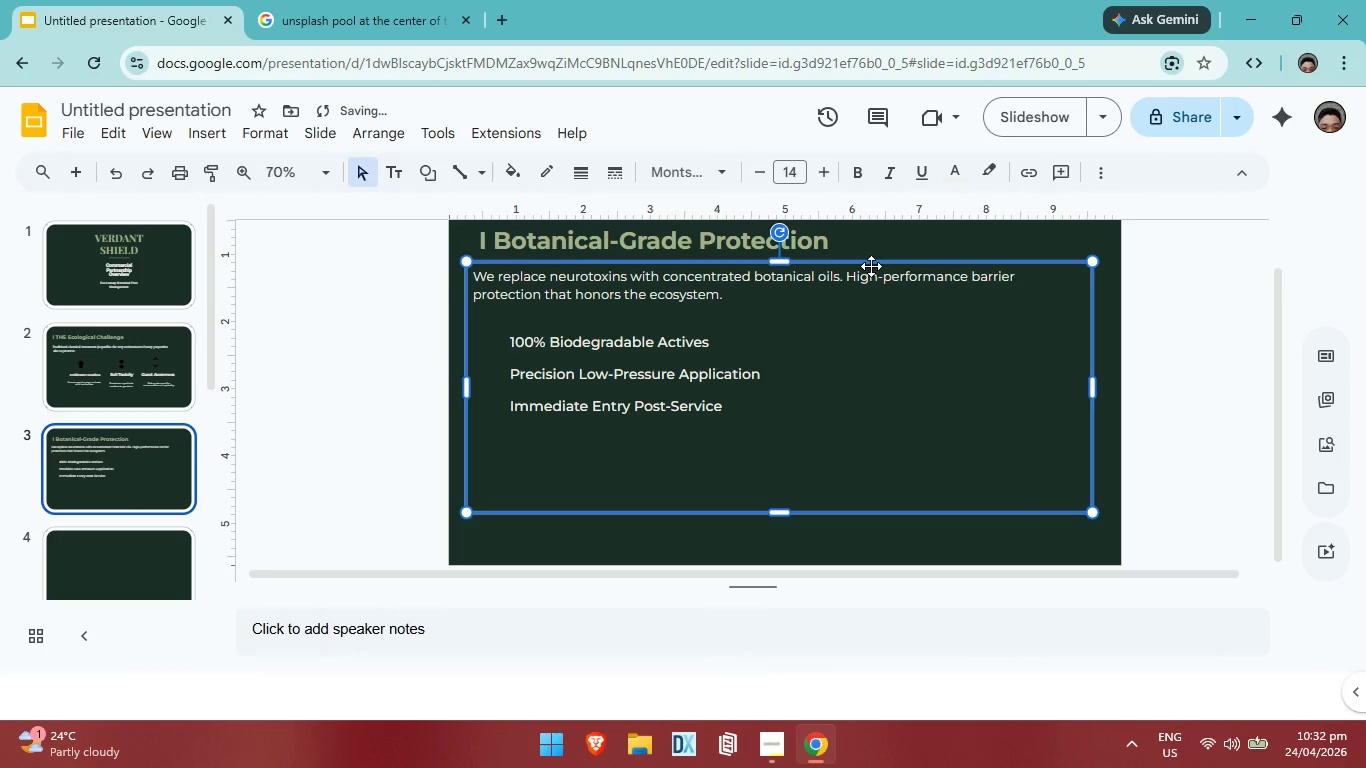 
left_click_drag(start_coordinate=[871, 266], to_coordinate=[750, 527])
 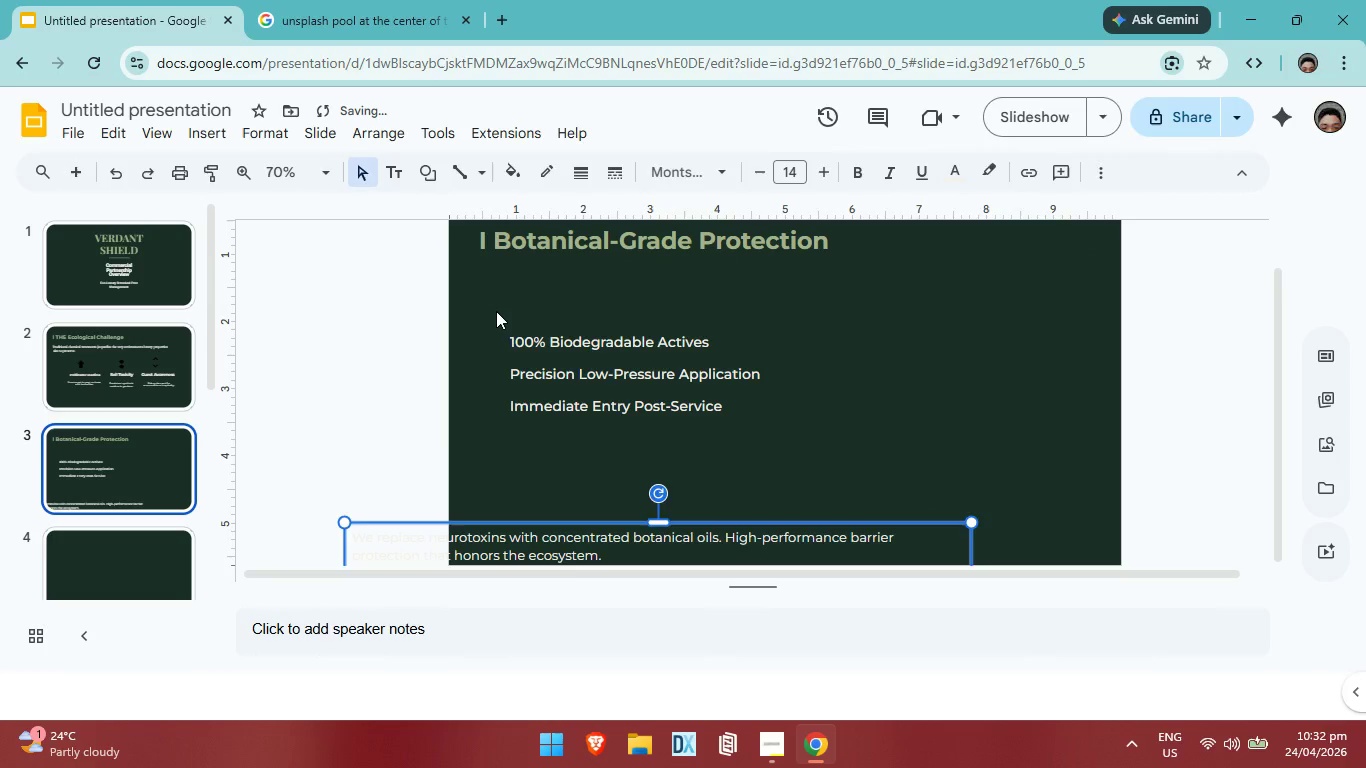 
left_click_drag(start_coordinate=[495, 311], to_coordinate=[778, 442])
 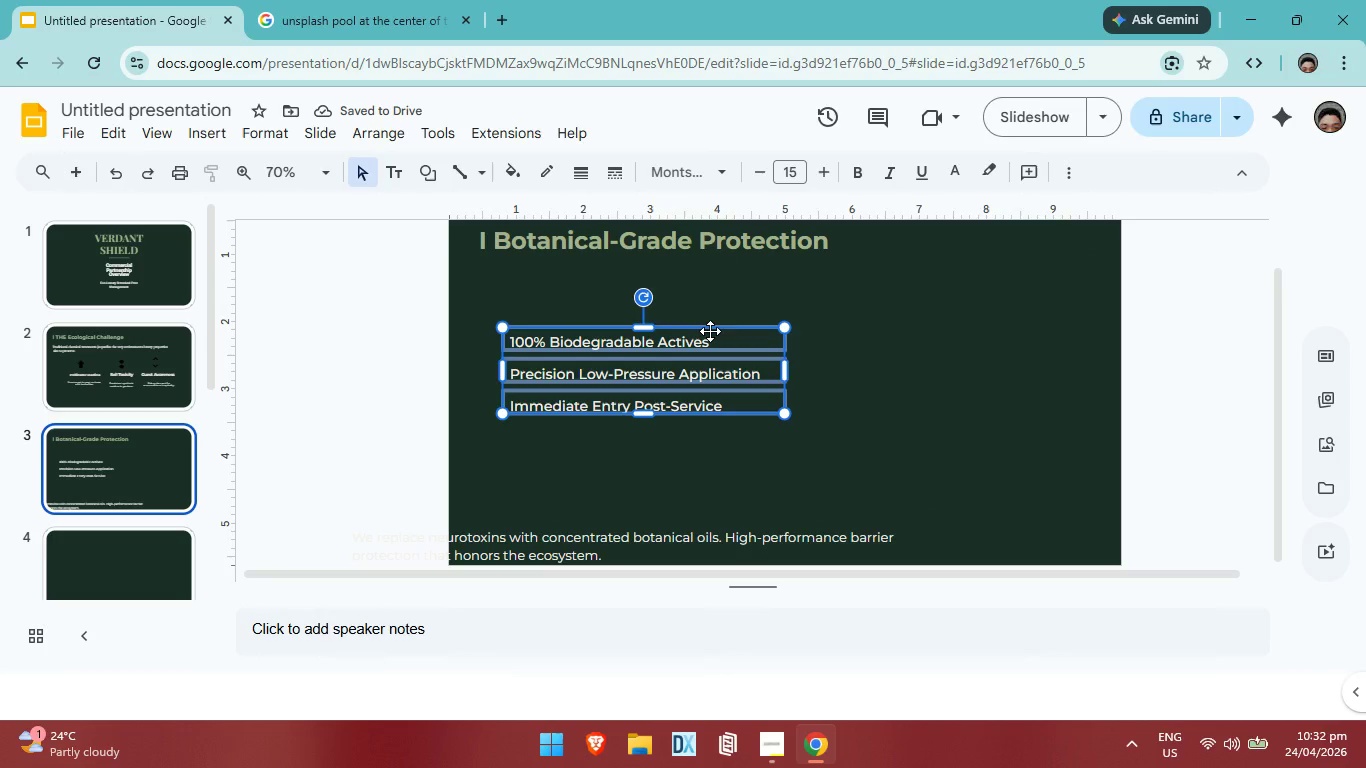 
left_click_drag(start_coordinate=[710, 328], to_coordinate=[710, 350])
 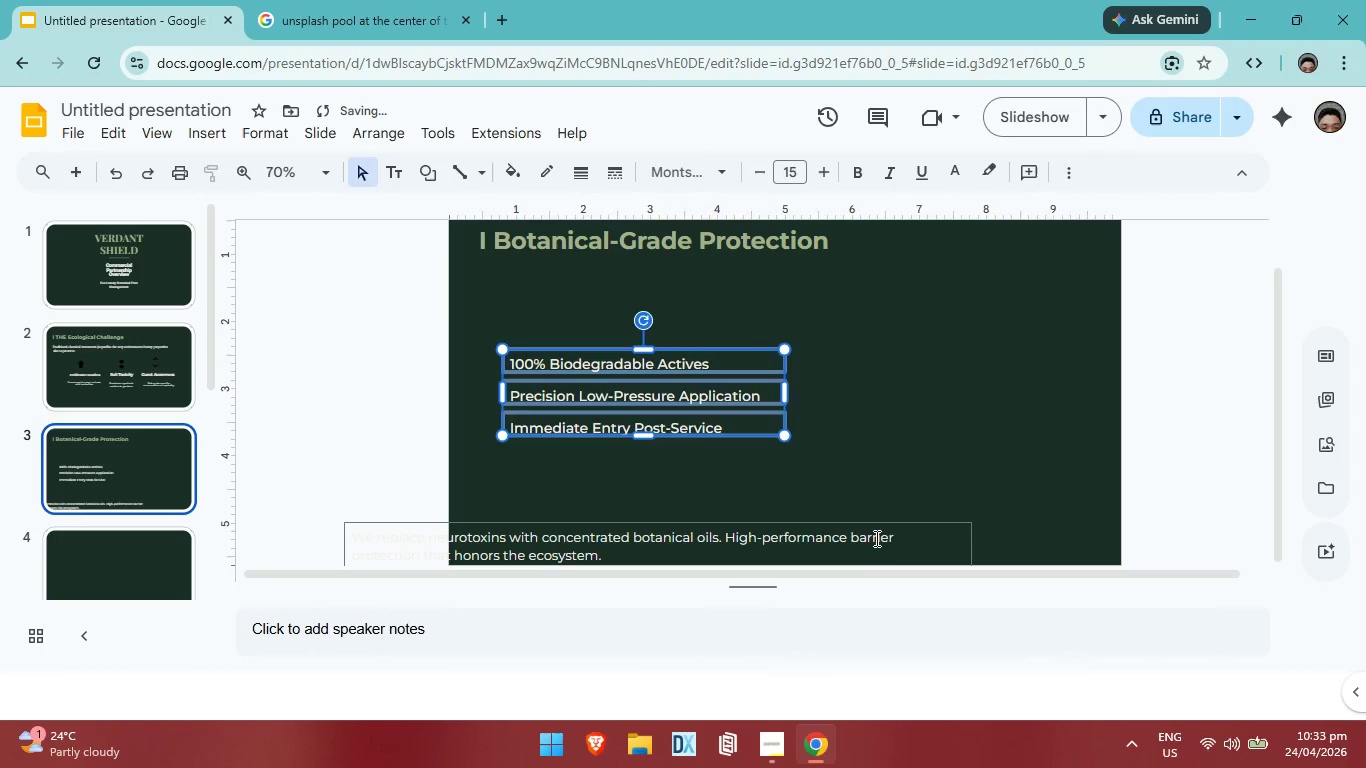 
left_click([875, 538])
 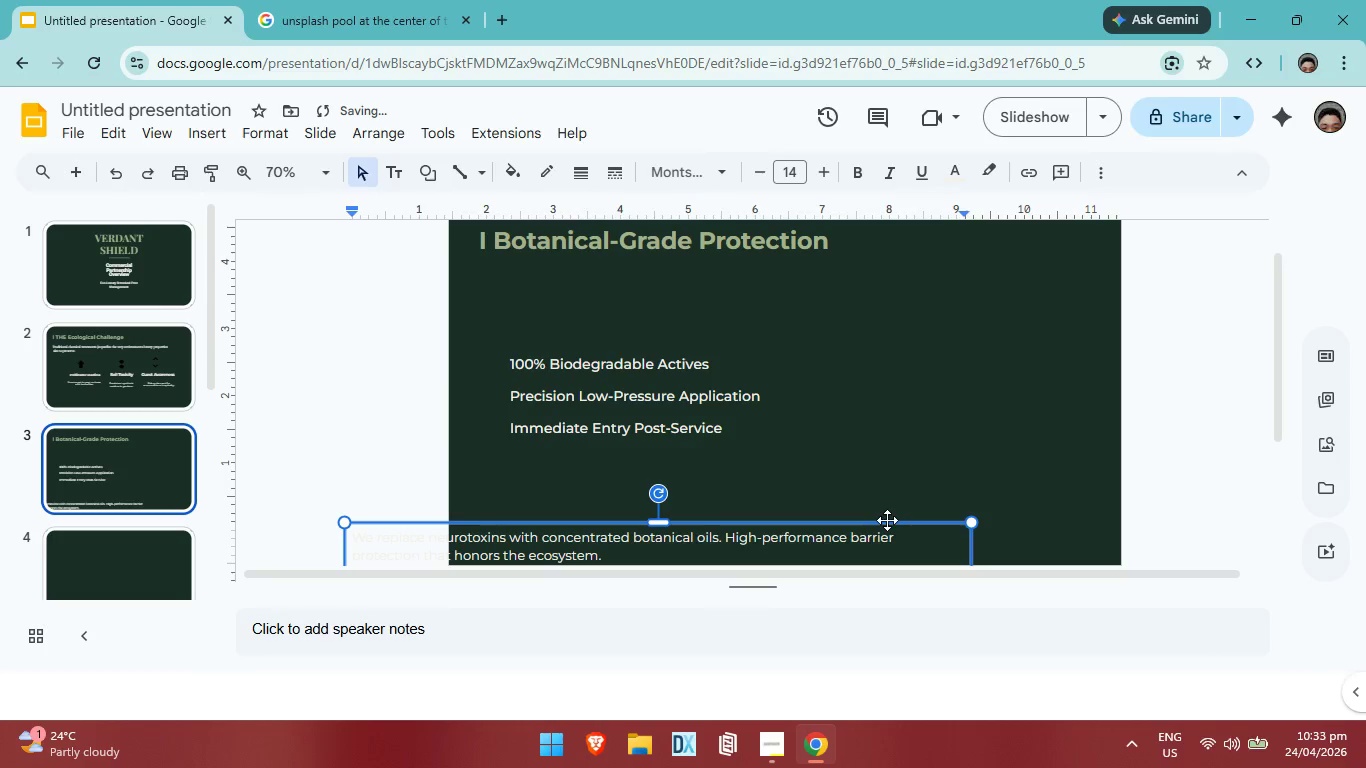 
left_click_drag(start_coordinate=[887, 525], to_coordinate=[1012, 275])
 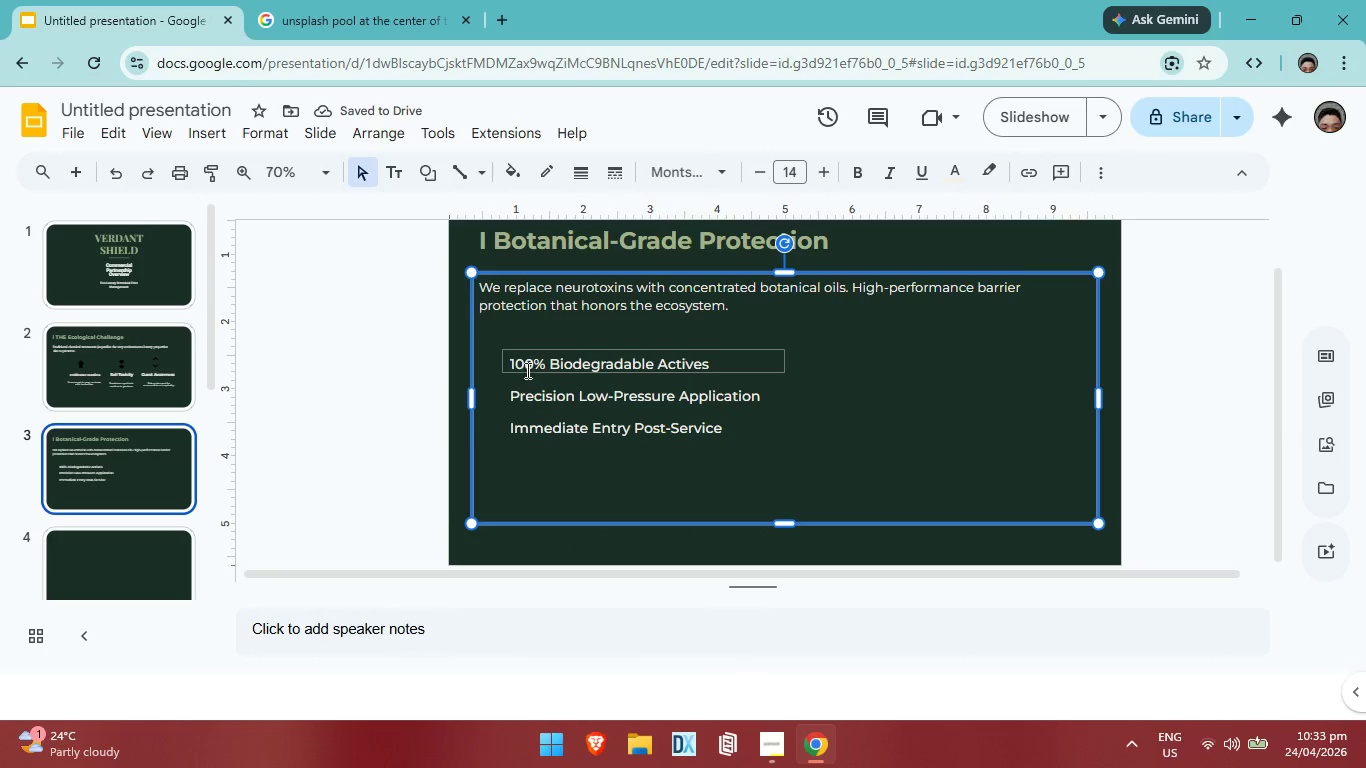 
left_click([510, 366])
 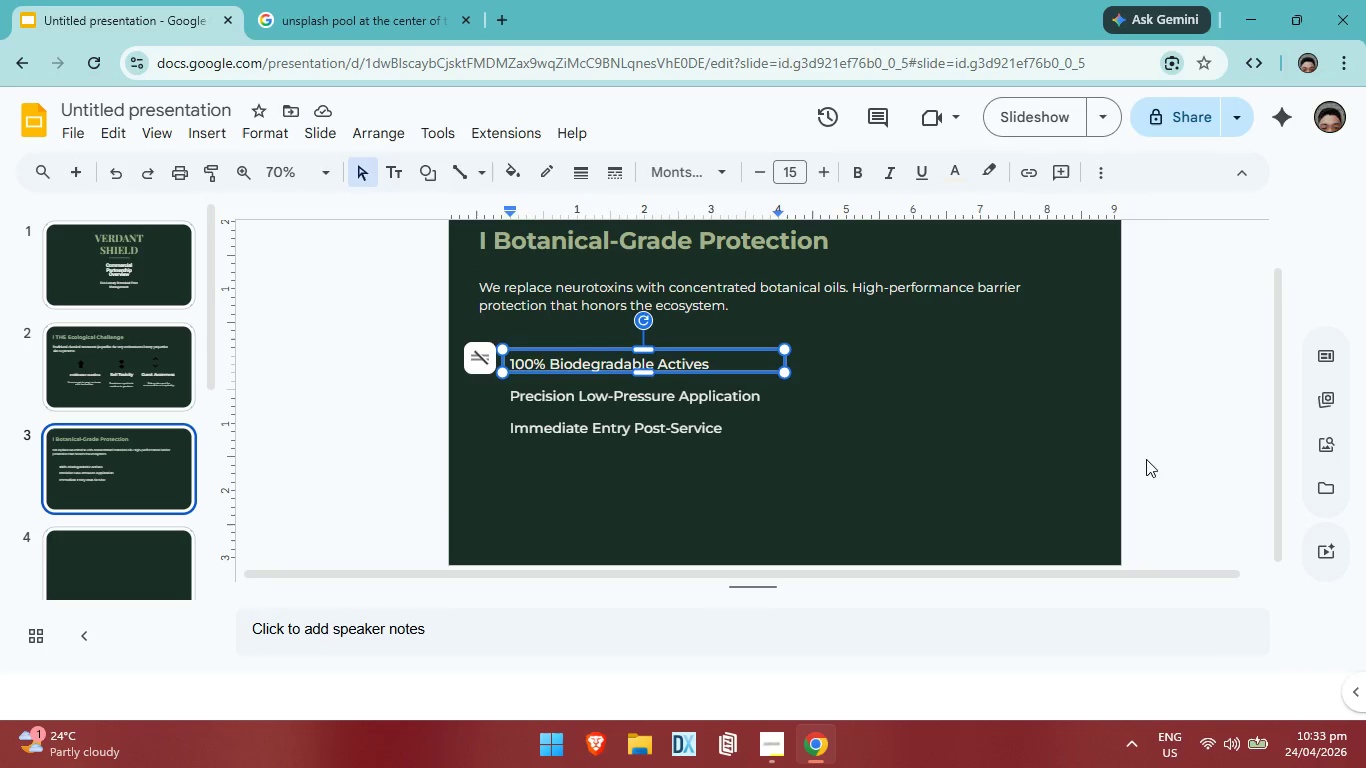 
scroll: coordinate [840, 382], scroll_direction: up, amount: 2.0
 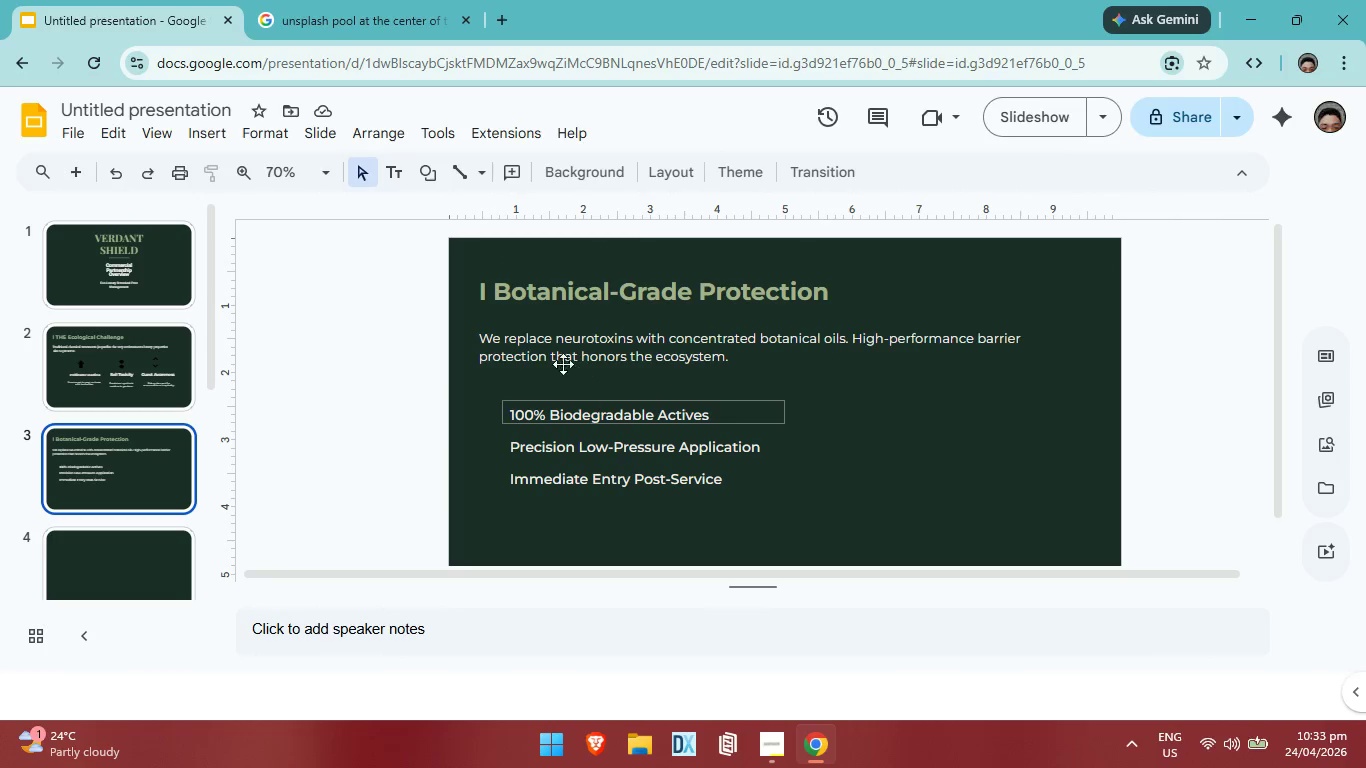 
left_click([560, 360])
 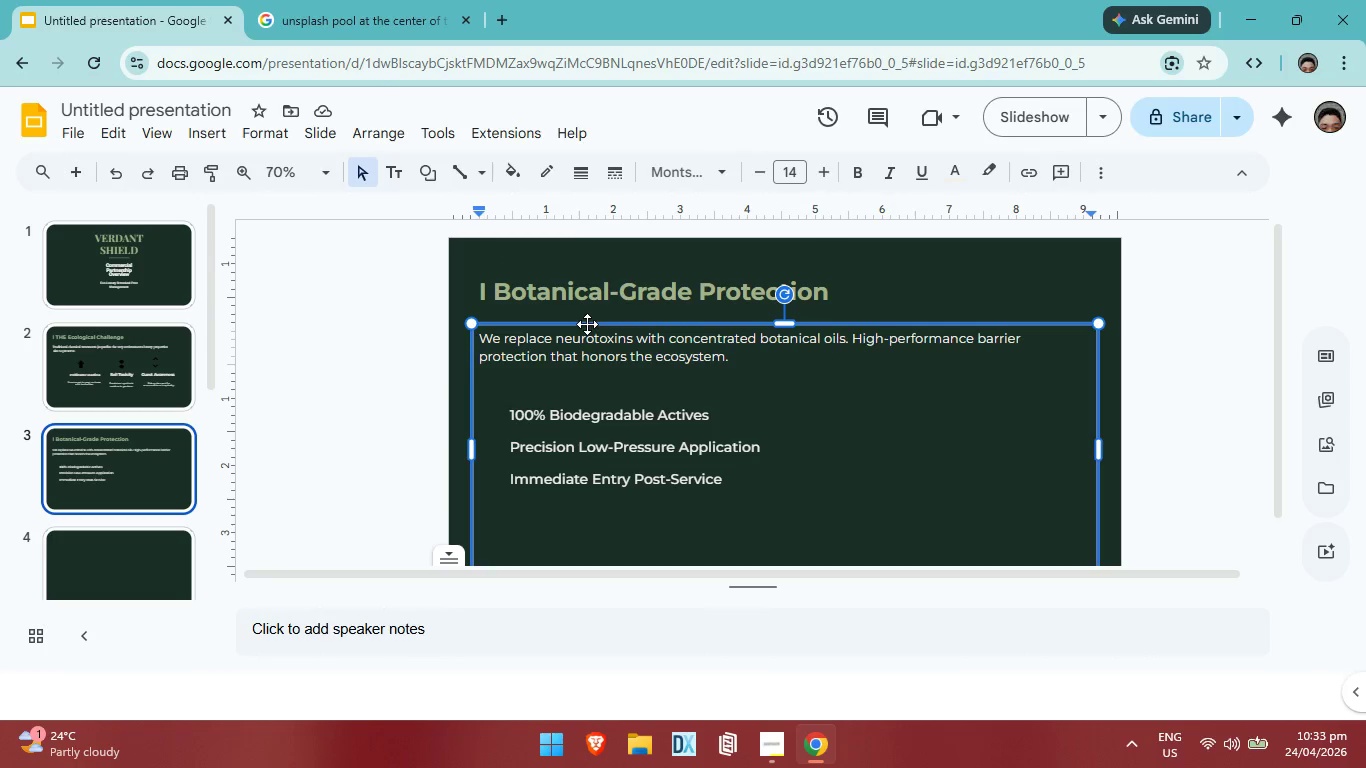 
left_click_drag(start_coordinate=[587, 324], to_coordinate=[594, 321])
 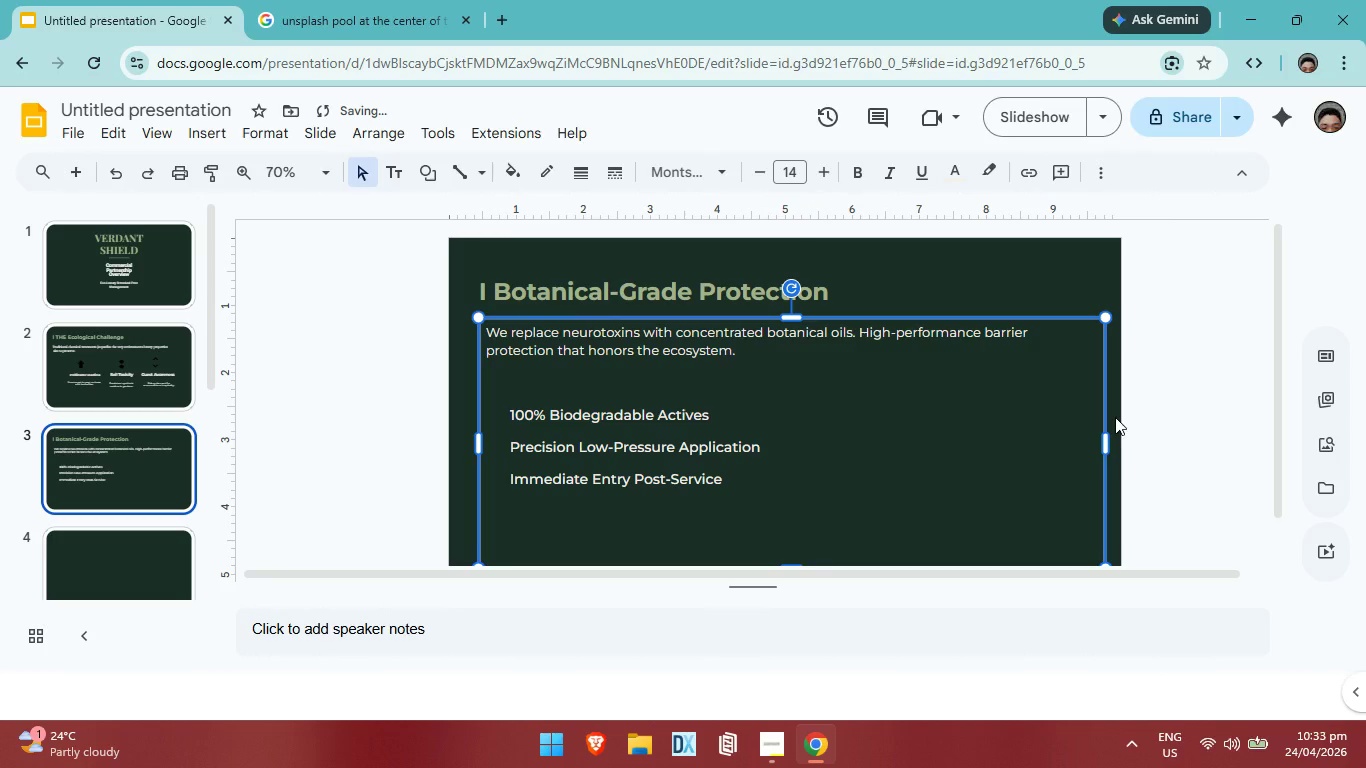 
left_click([1203, 417])
 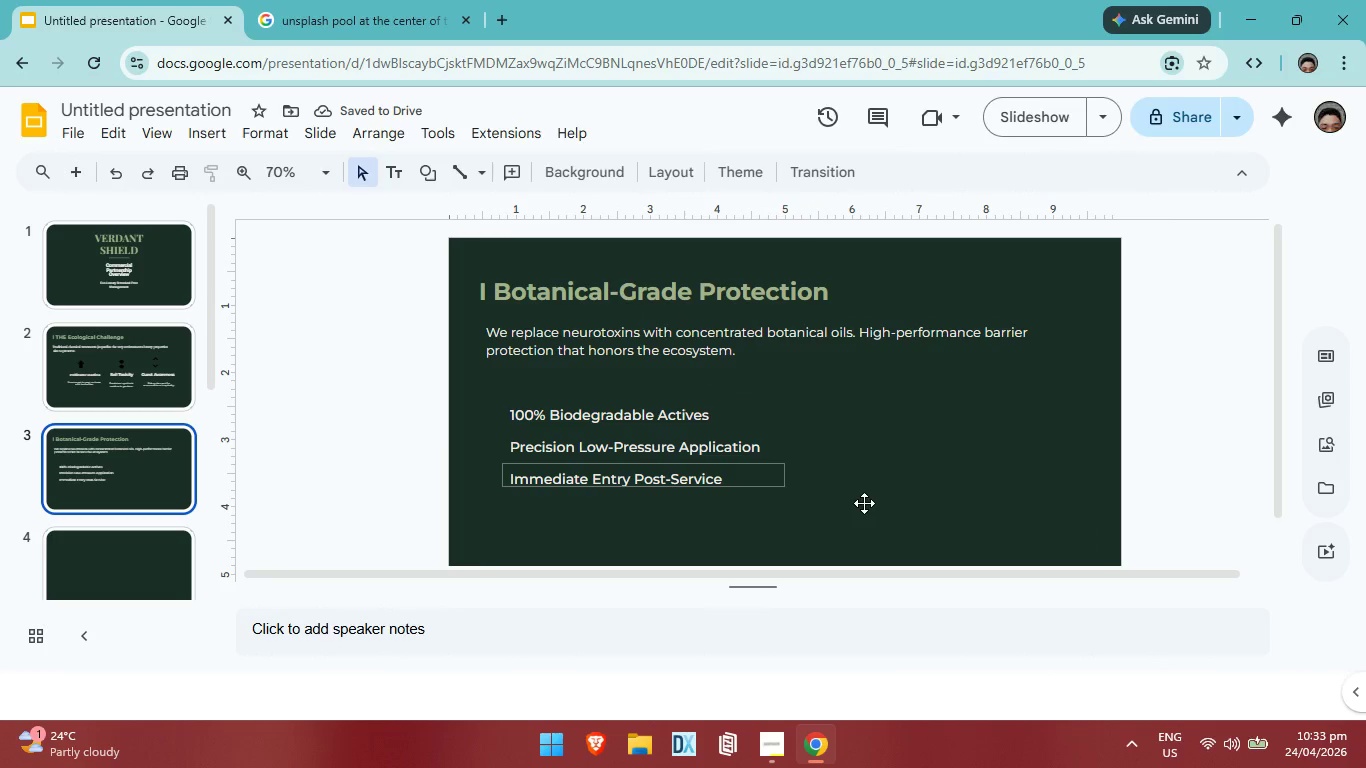 
scroll: coordinate [870, 409], scroll_direction: down, amount: 4.0
 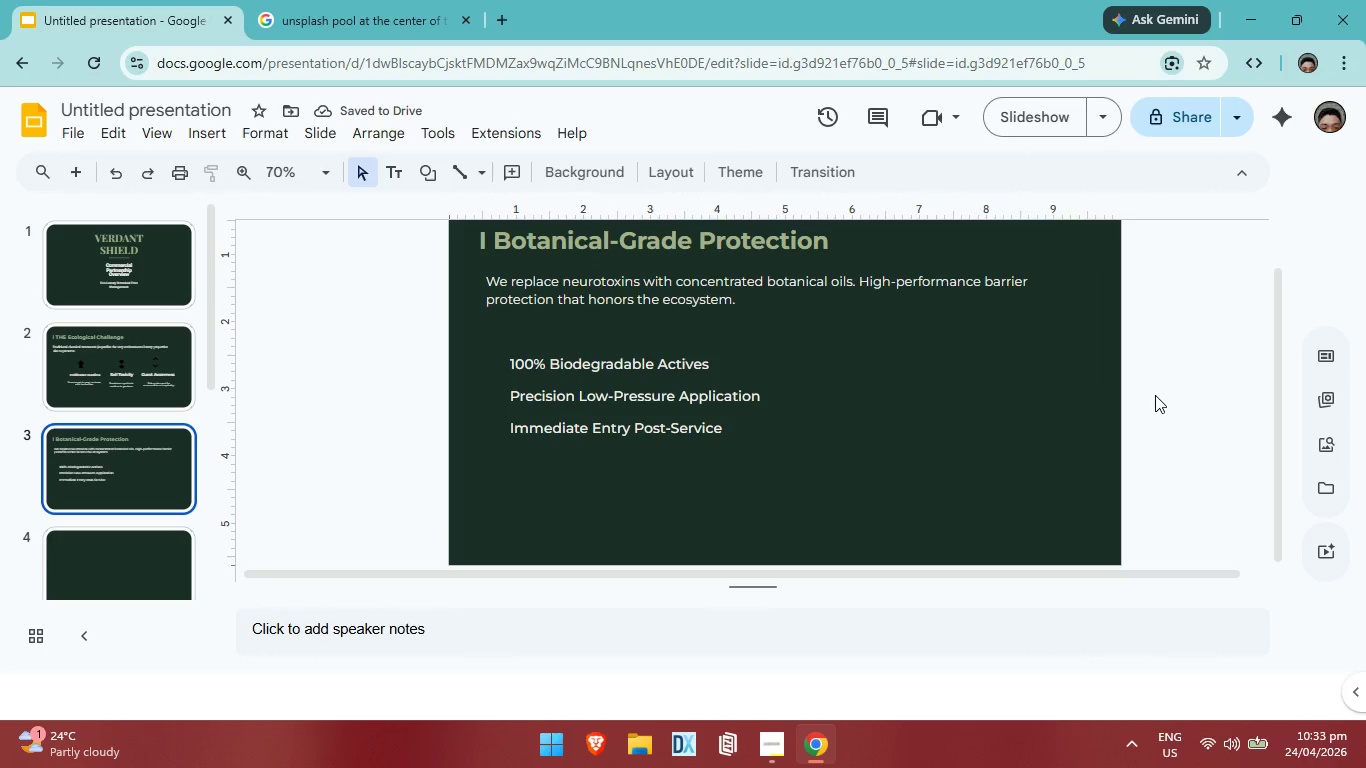 
left_click_drag(start_coordinate=[1155, 395], to_coordinate=[1156, 389])
 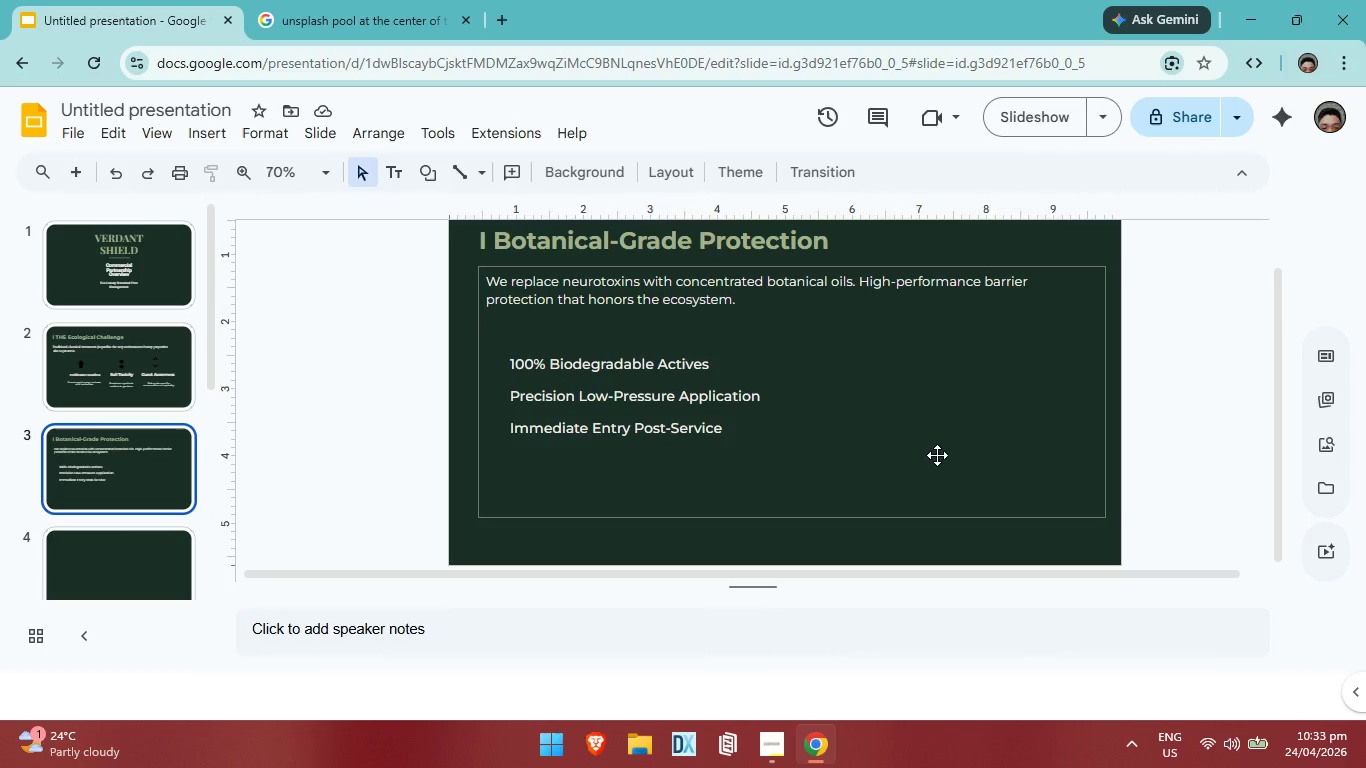 
scroll: coordinate [547, 452], scroll_direction: down, amount: 7.0
 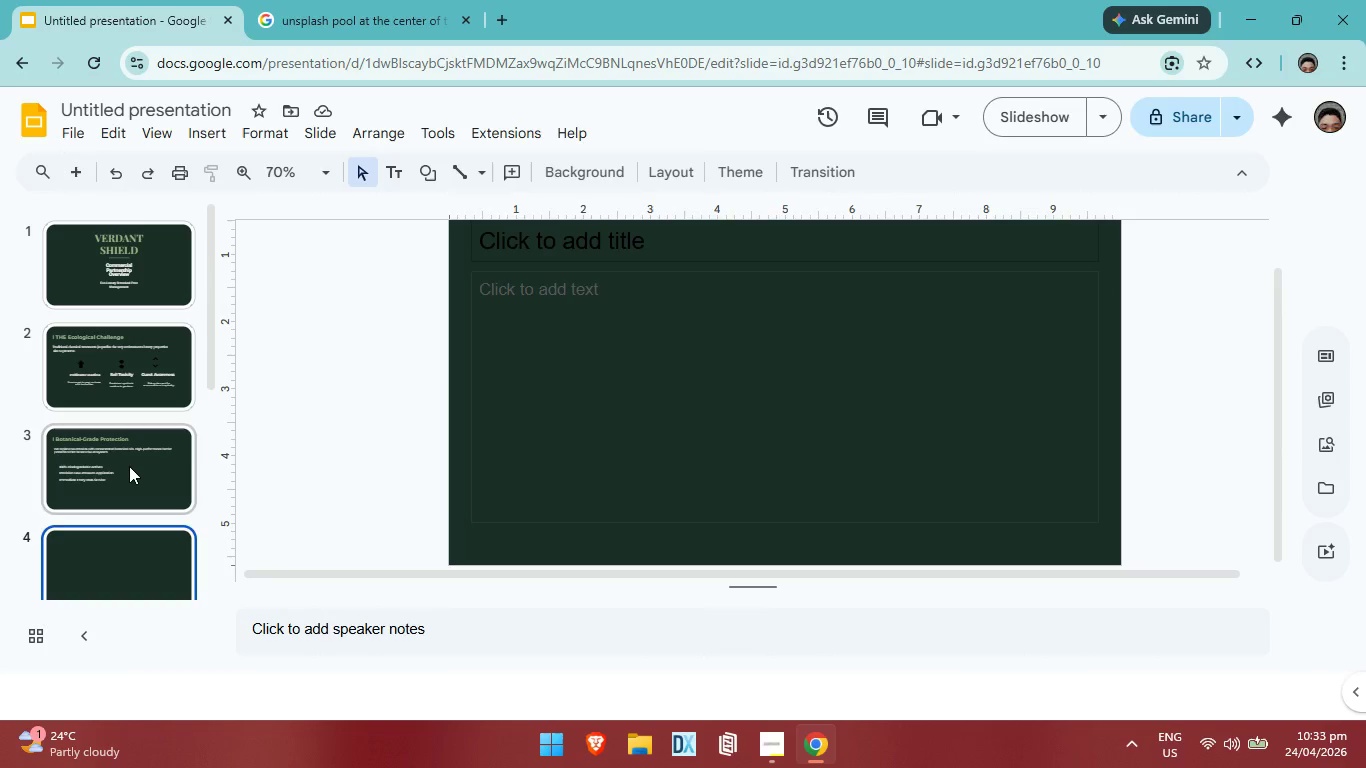 
left_click([130, 466])
 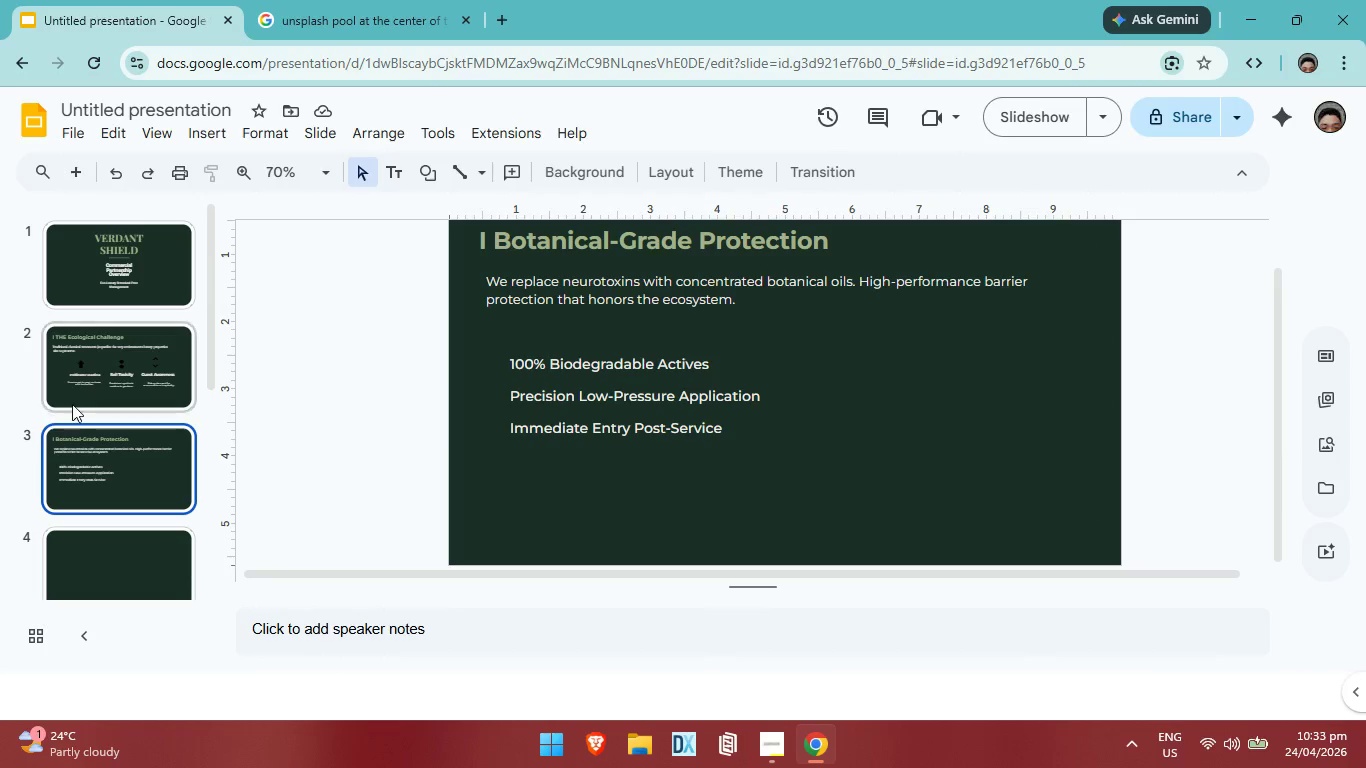 
left_click([128, 477])
 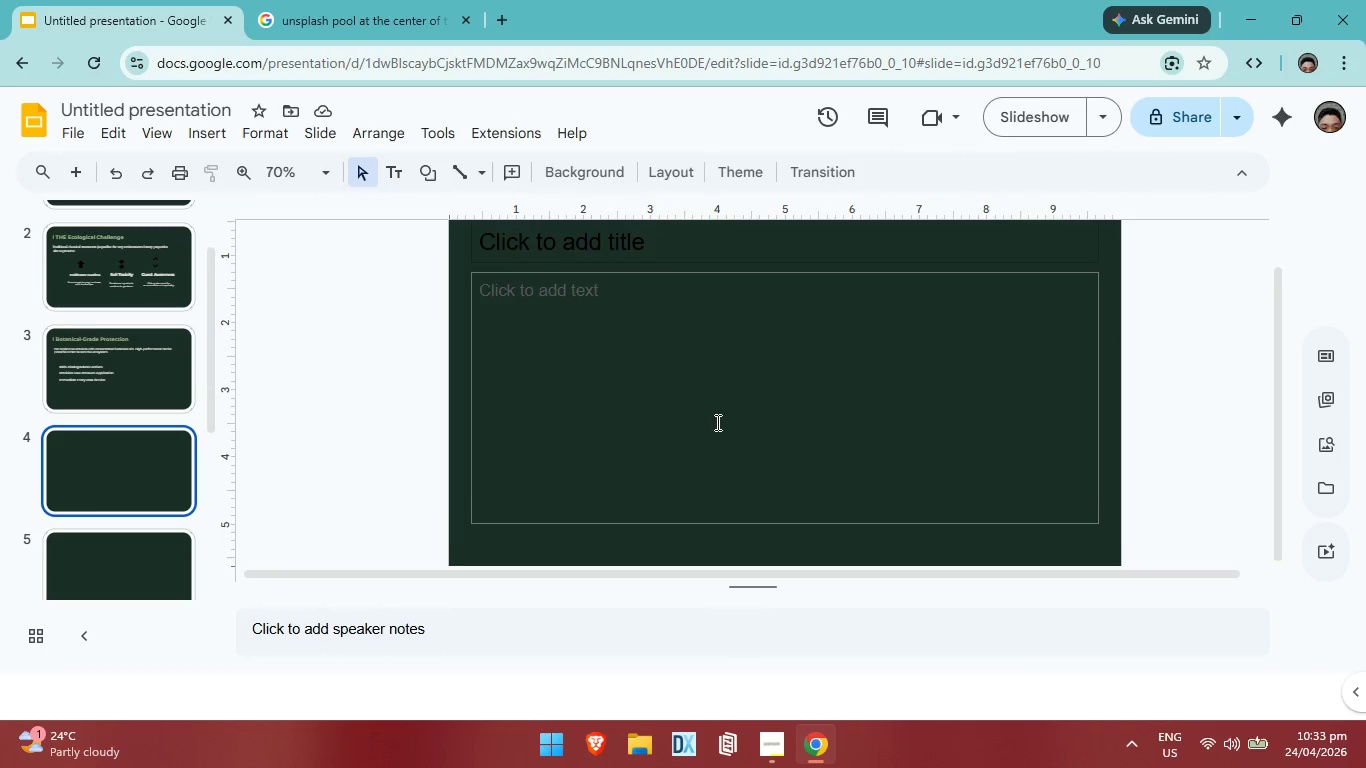 
scroll: coordinate [102, 510], scroll_direction: down, amount: 1.0
 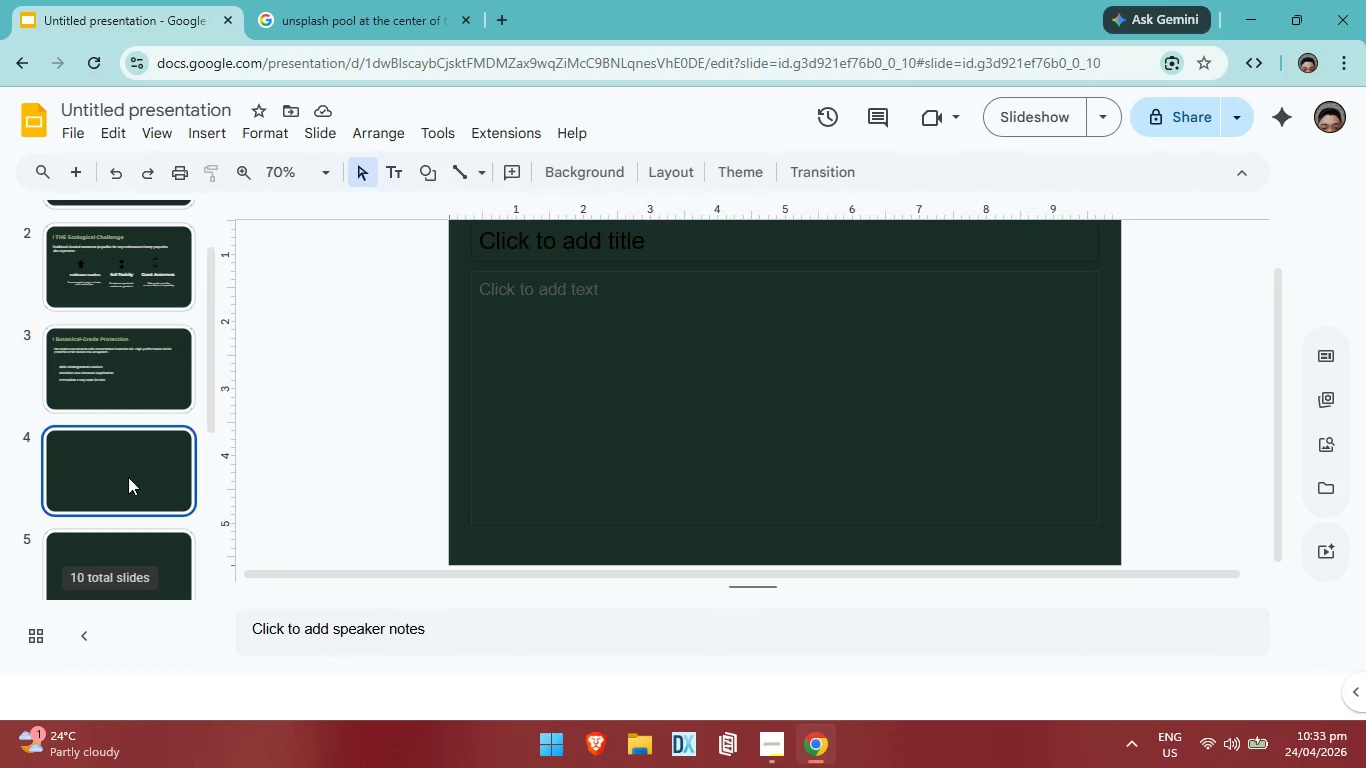 
scroll: coordinate [716, 422], scroll_direction: up, amount: 1.0
 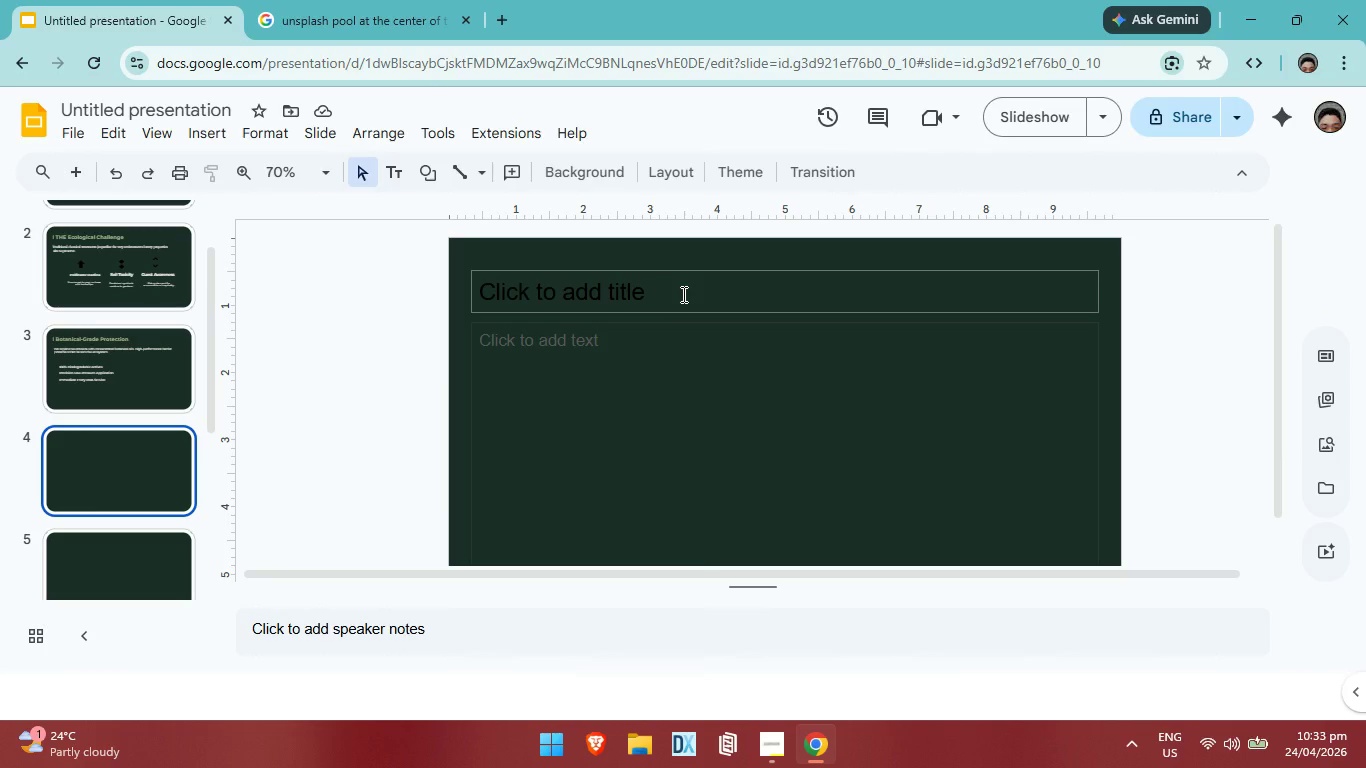 
left_click([682, 294])
 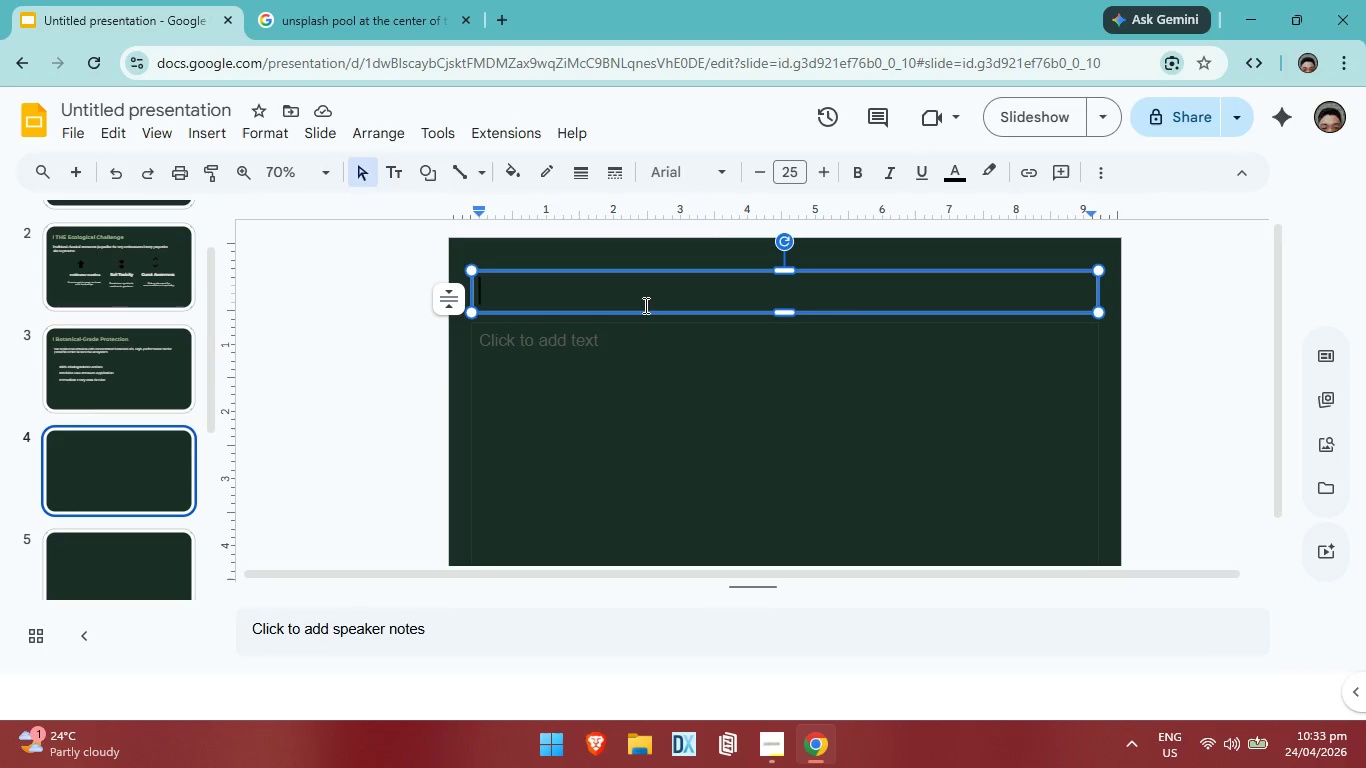 
wait(5.44)
 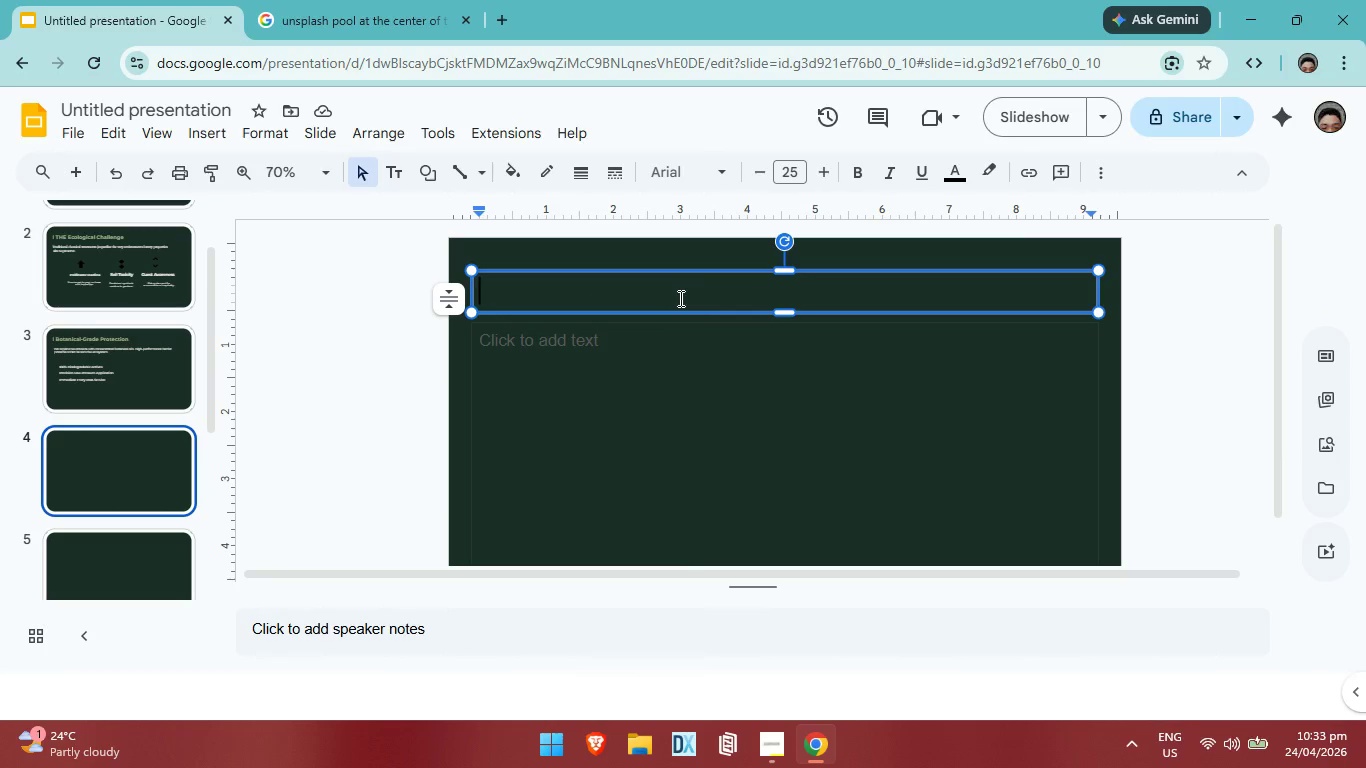 
type(i)
key(Backspace)
type(I CORE)
key(Backspace)
key(Backspace)
key(Backspace)
type(ore Service: Mosquito Supression)
 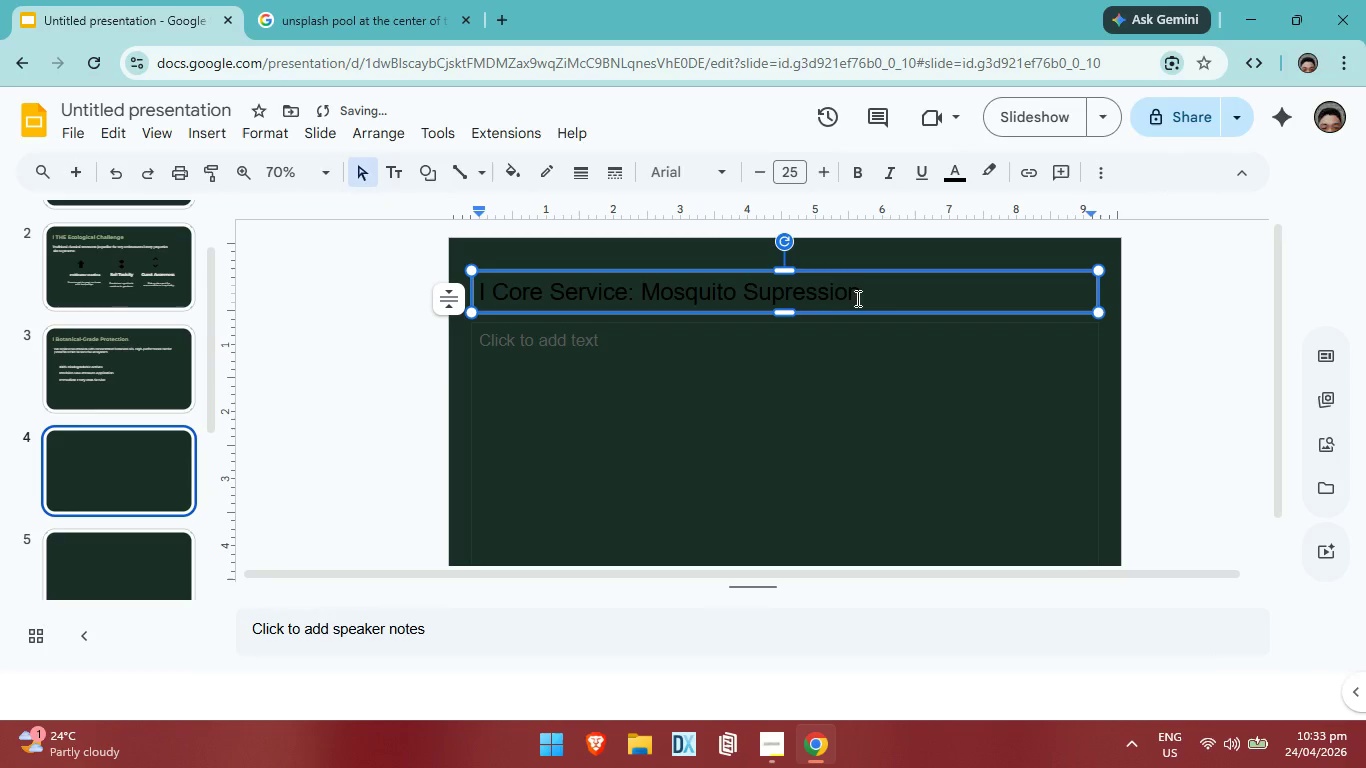 
left_click_drag(start_coordinate=[866, 293], to_coordinate=[429, 283])
 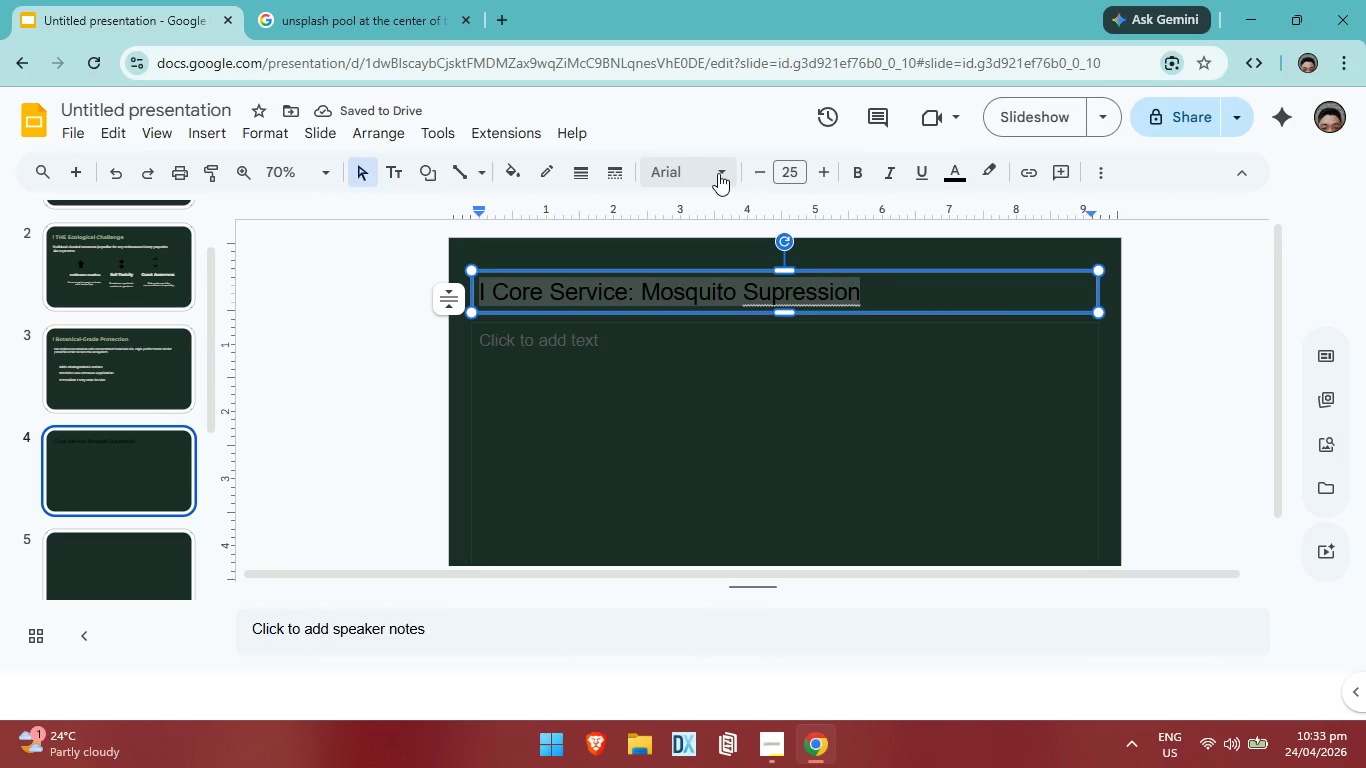 
left_click([718, 173])
 